 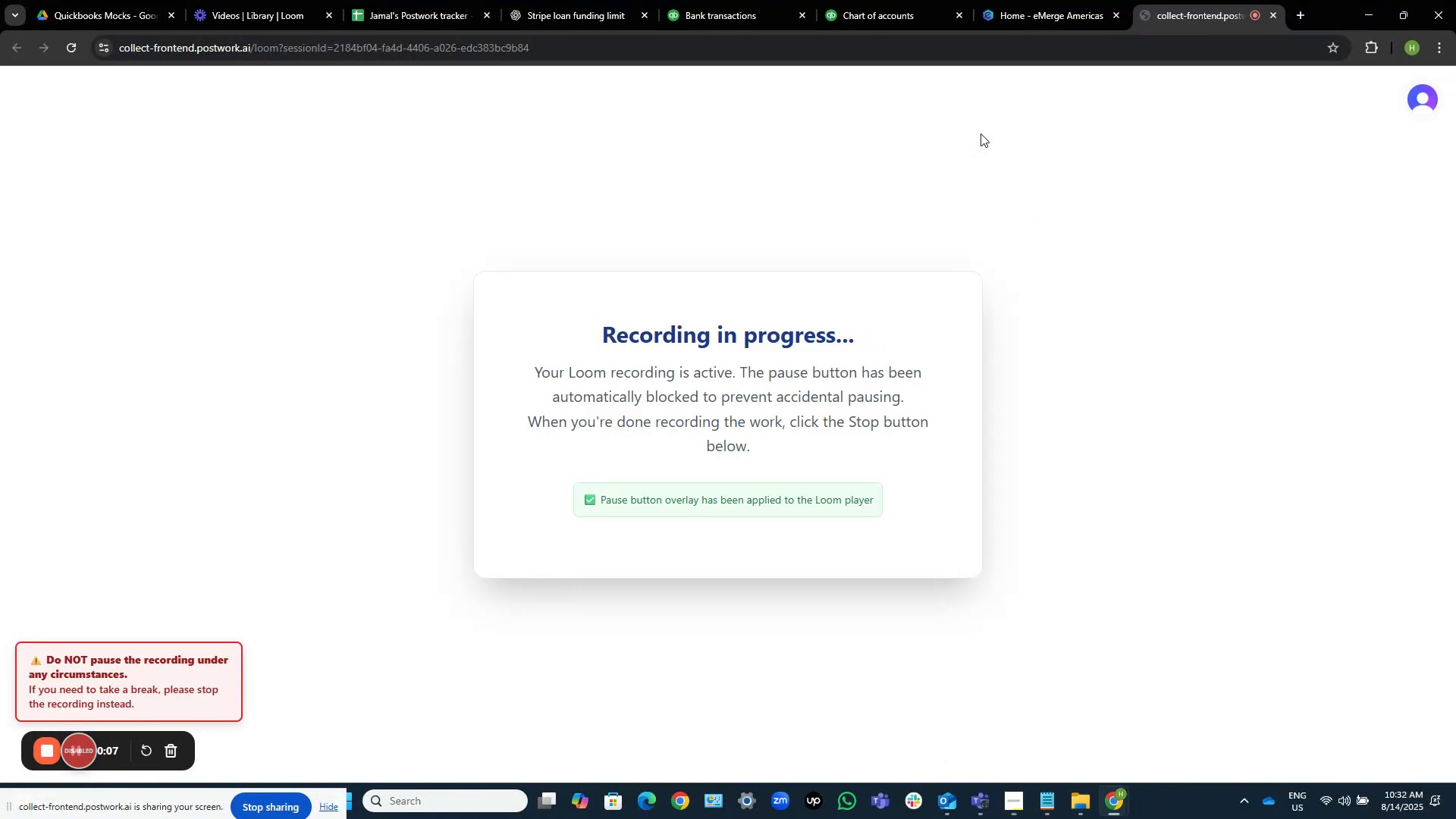 
left_click([719, 0])
 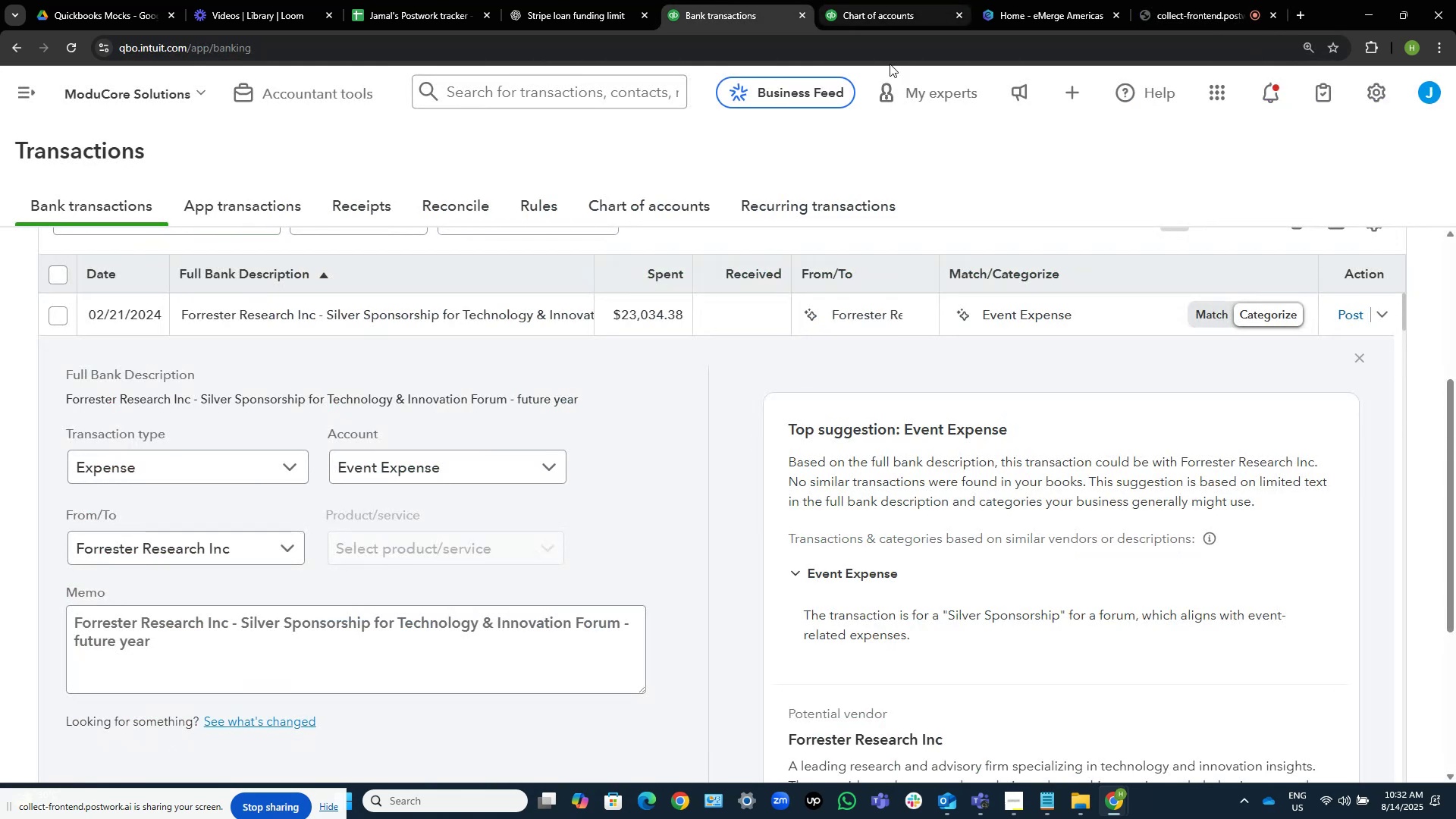 
wait(13.39)
 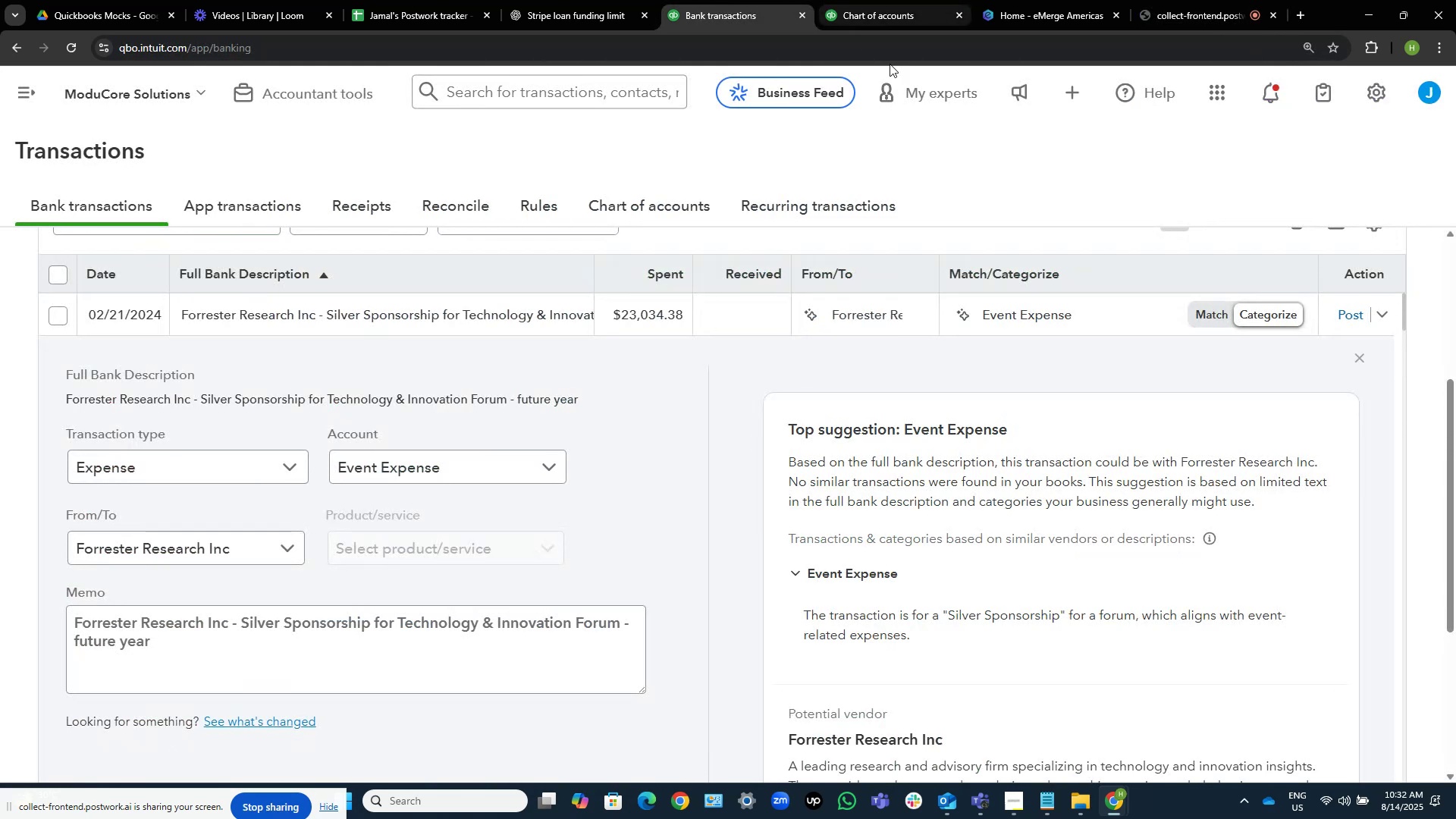 
left_click([1345, 315])
 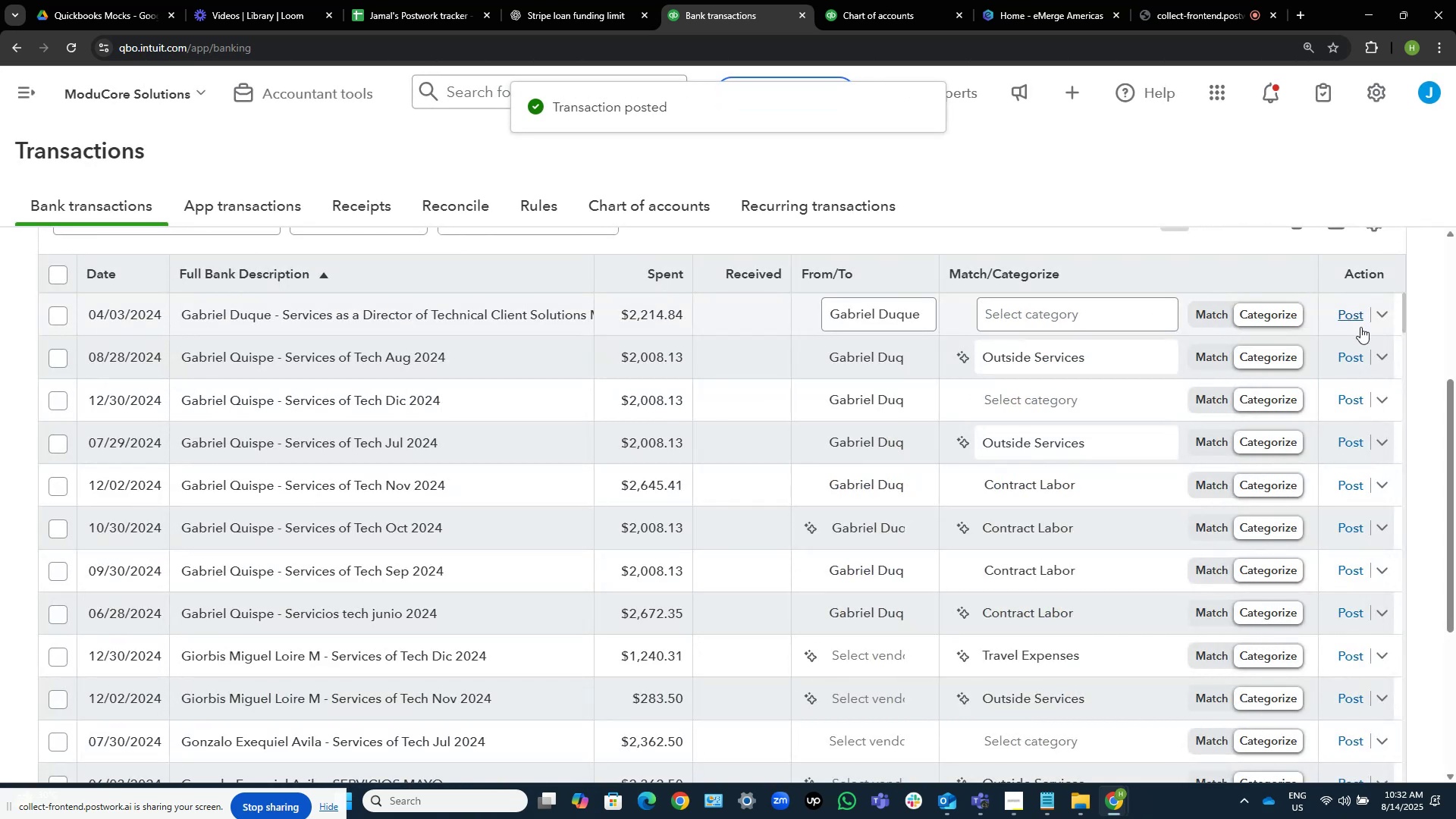 
wait(12.93)
 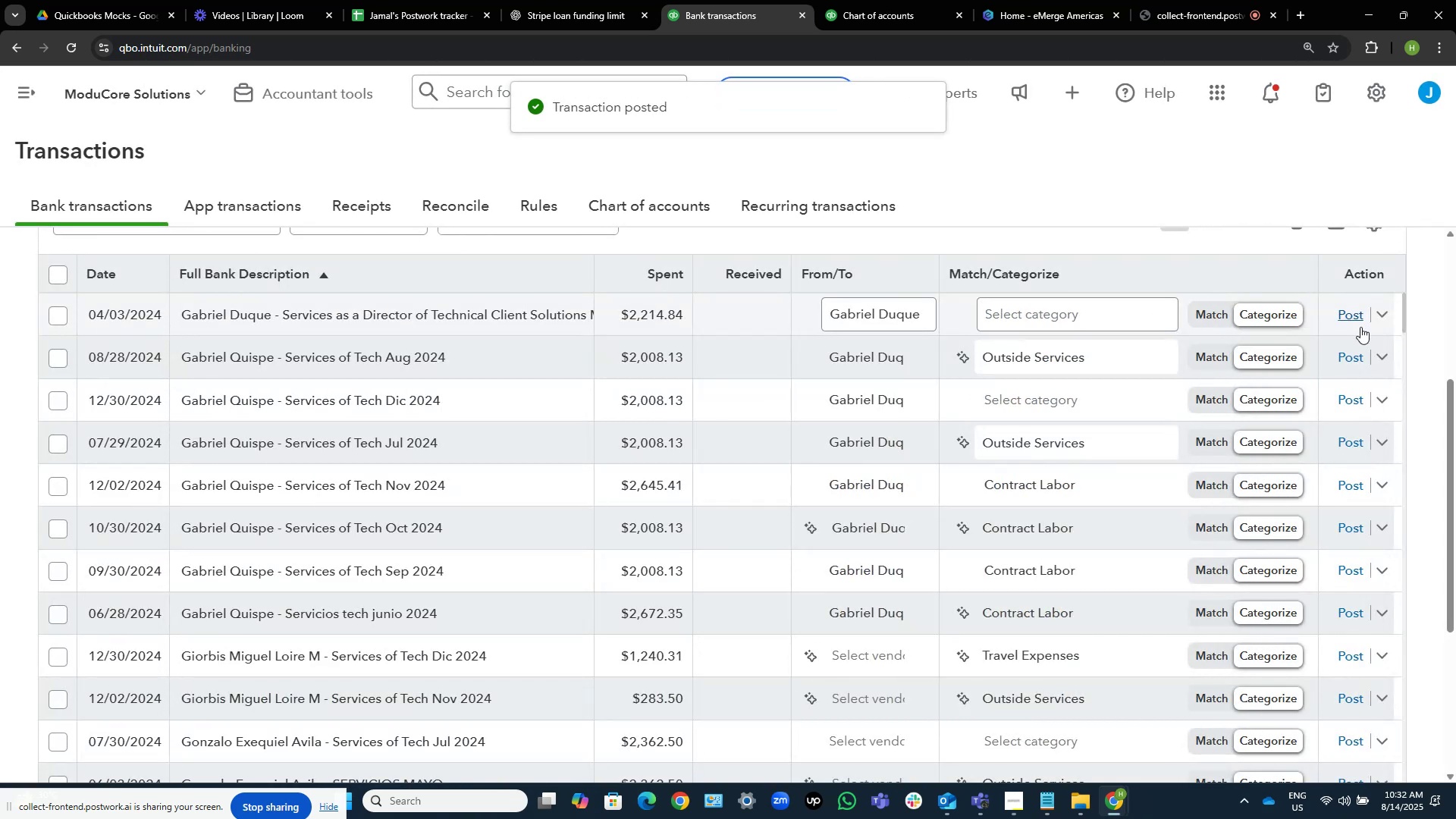 
left_click([55, 610])
 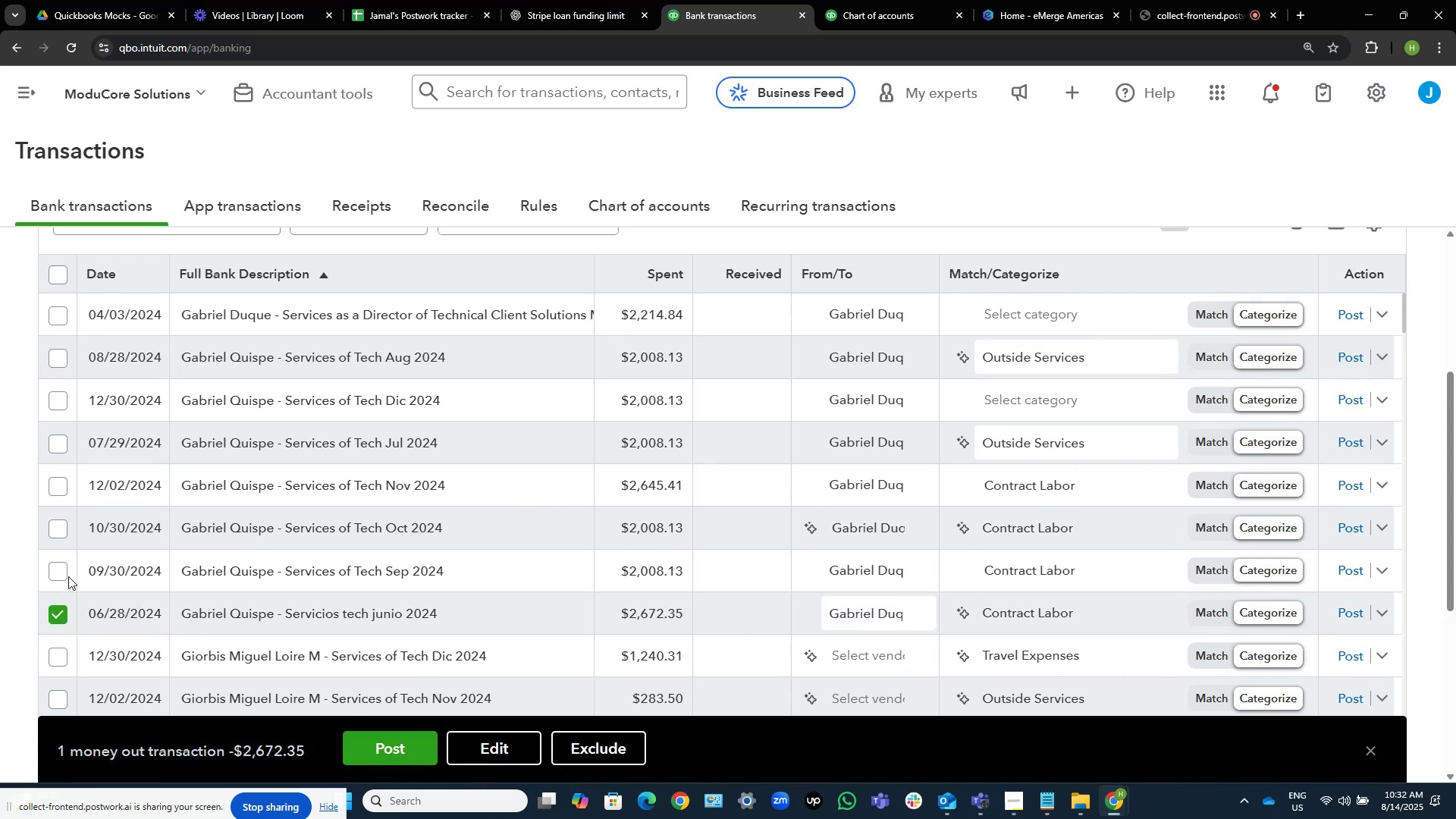 
left_click([59, 571])
 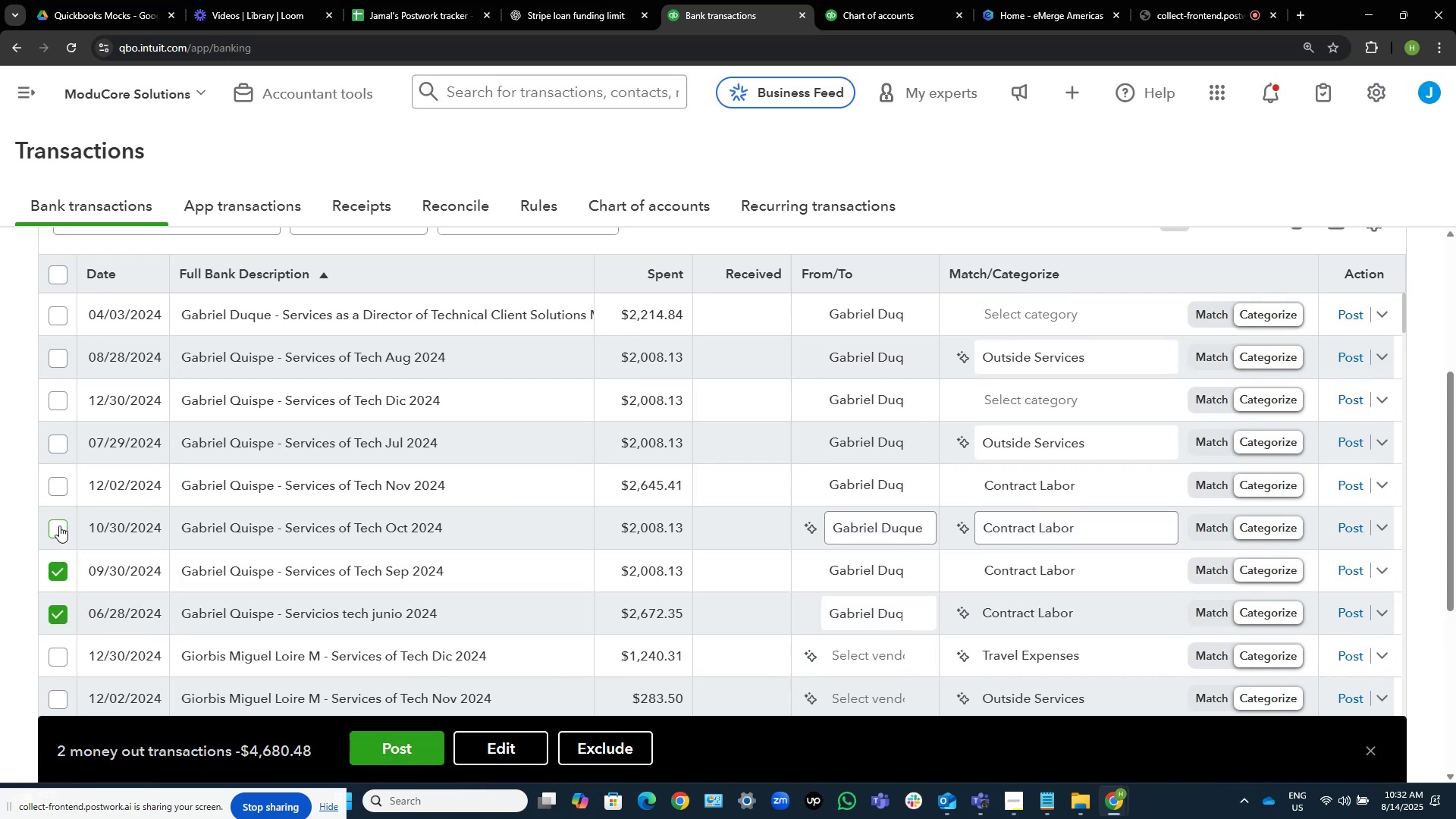 
left_click([59, 526])
 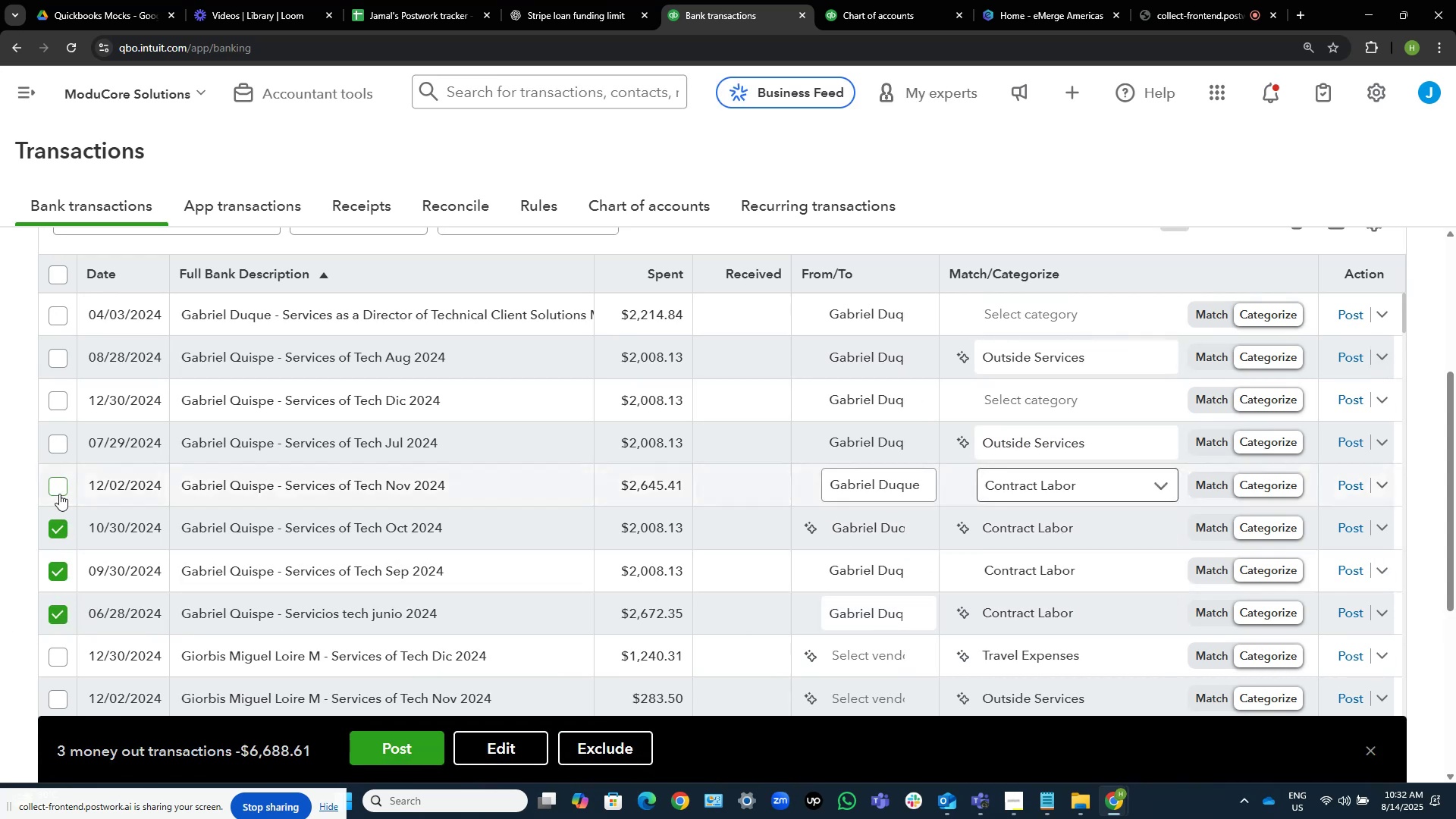 
left_click([58, 488])
 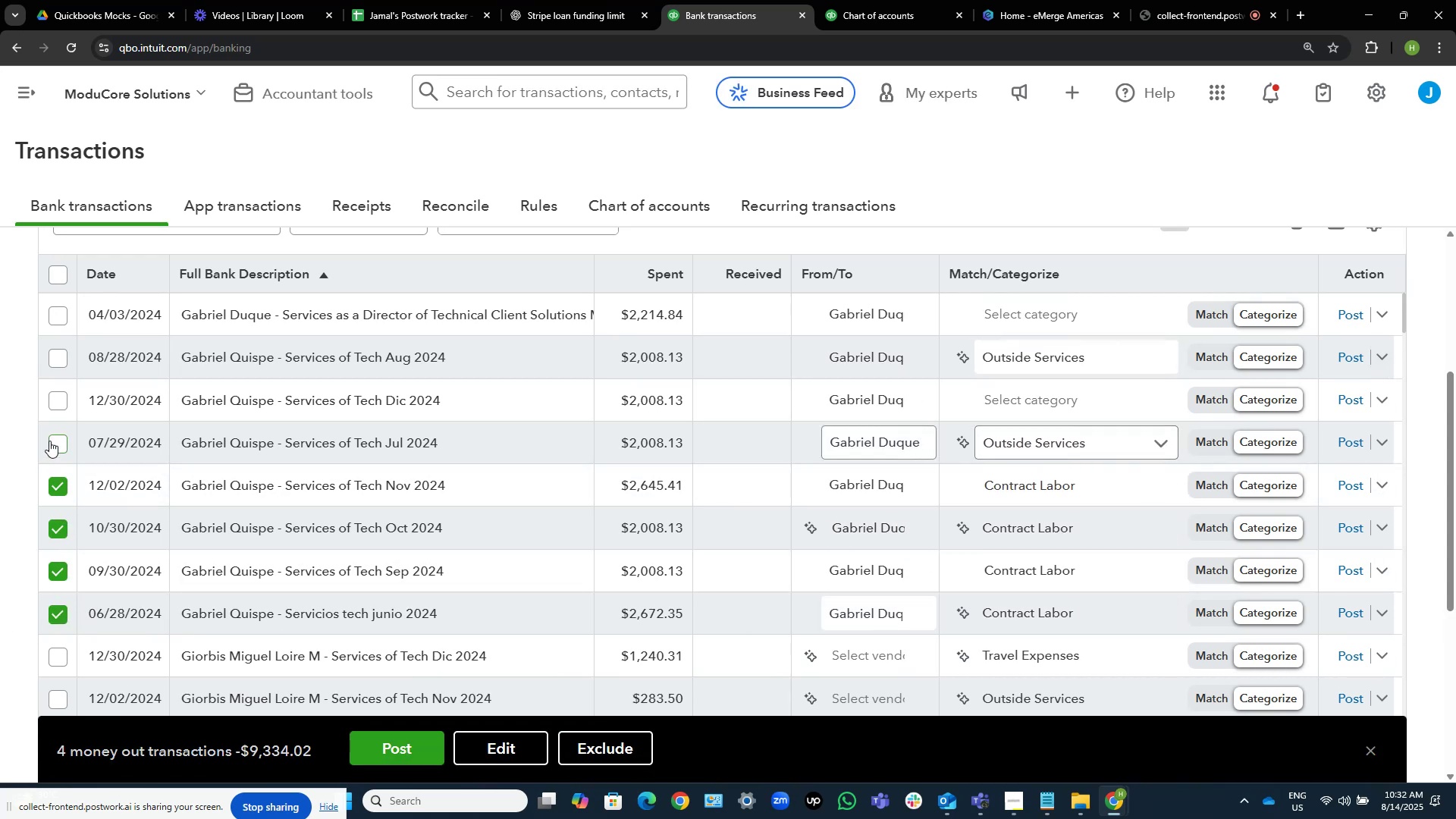 
left_click([50, 441])
 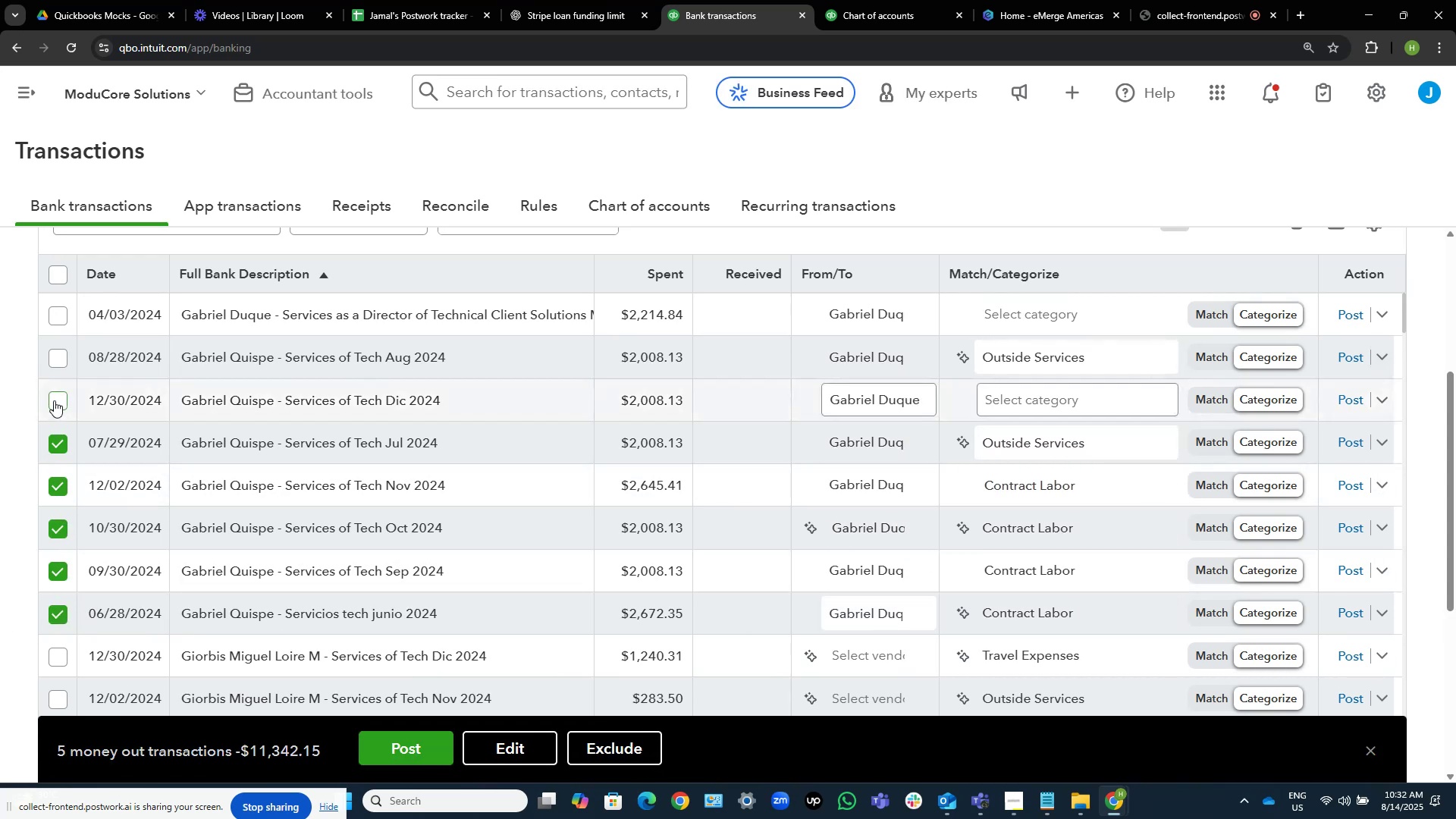 
left_click([54, 400])
 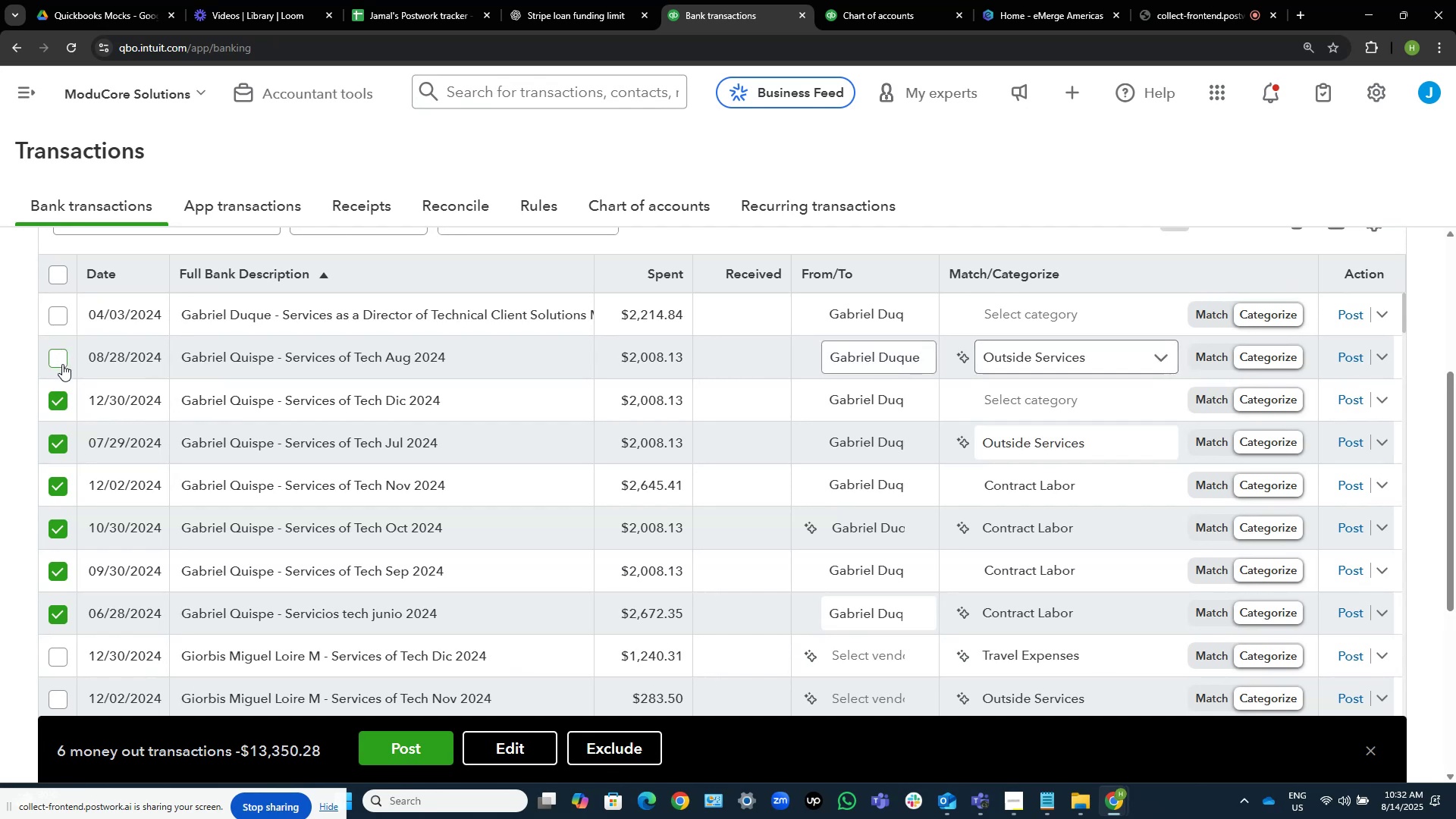 
left_click([59, 355])
 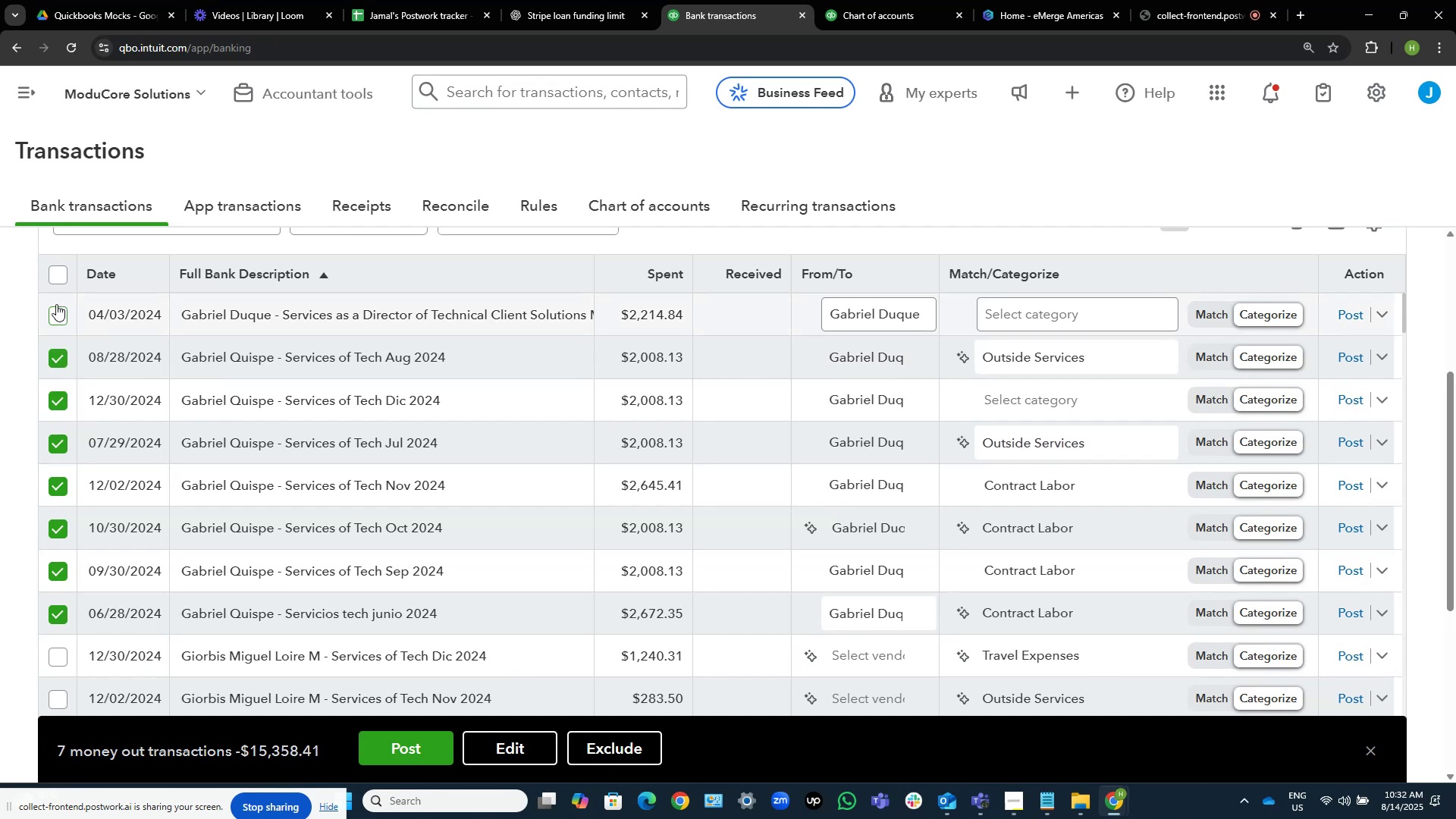 
left_click([56, 304])
 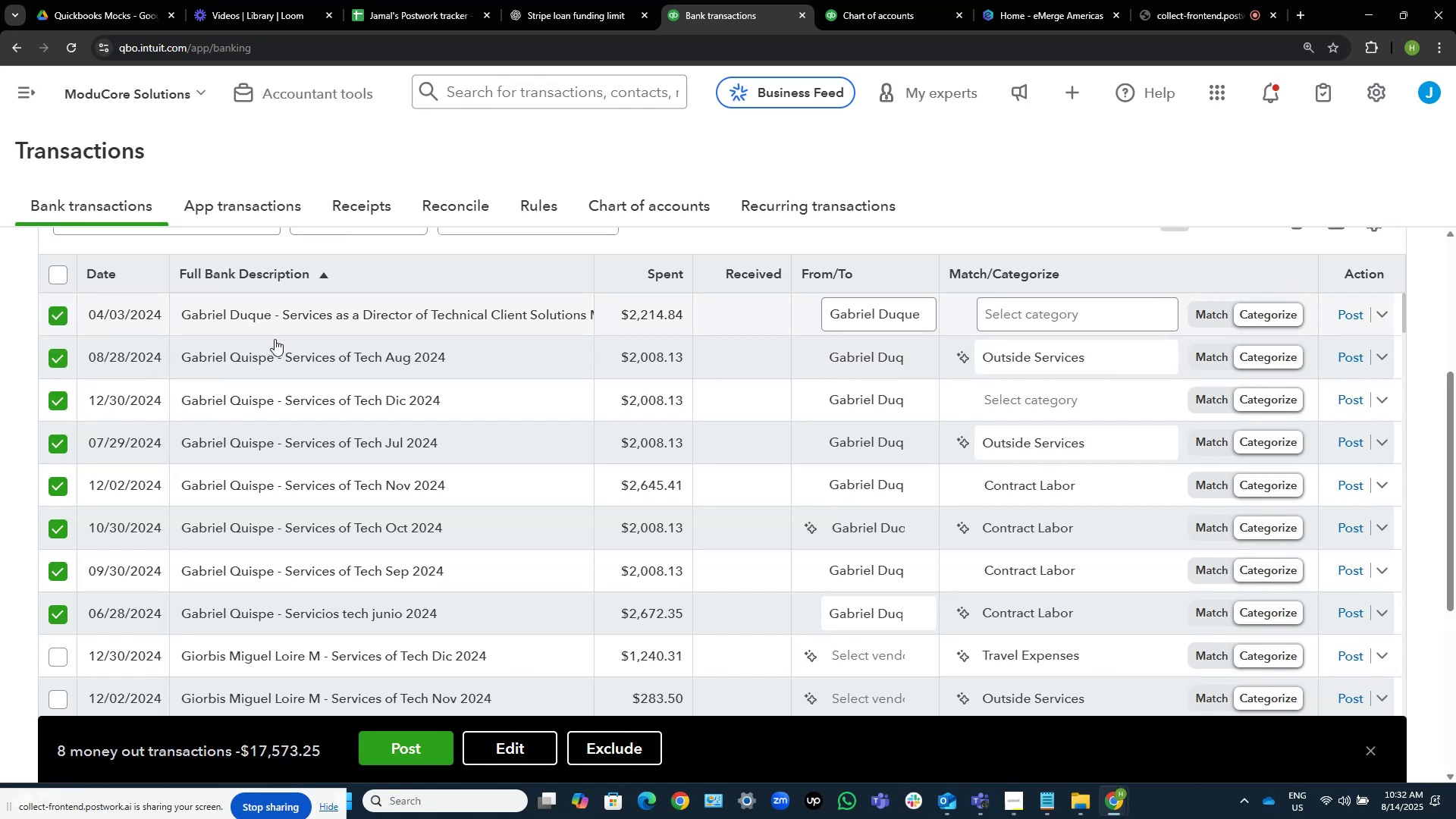 
scroll: coordinate [718, 369], scroll_direction: up, amount: 5.0
 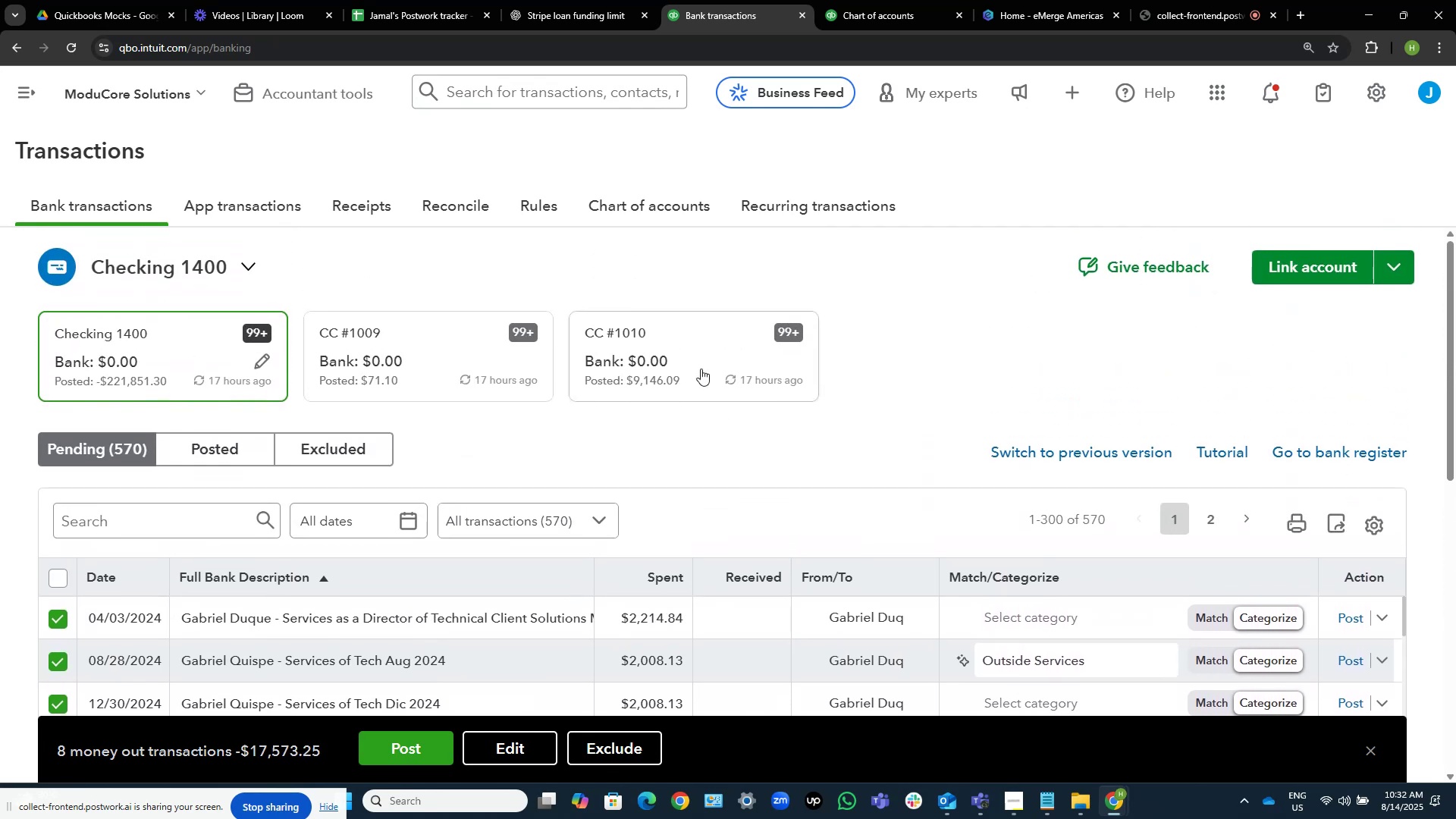 
scroll: coordinate [867, 319], scroll_direction: down, amount: 4.0
 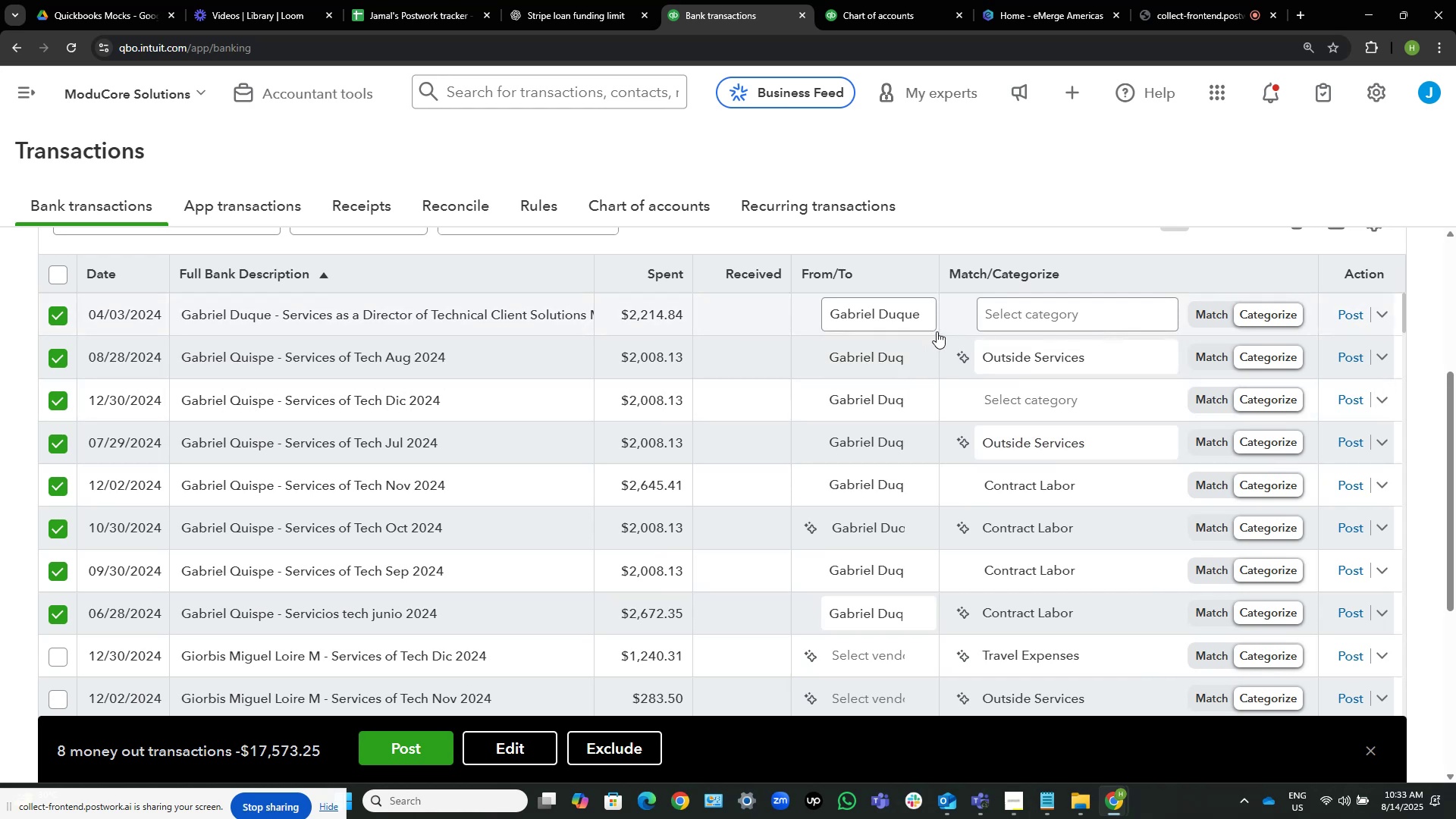 
wait(17.09)
 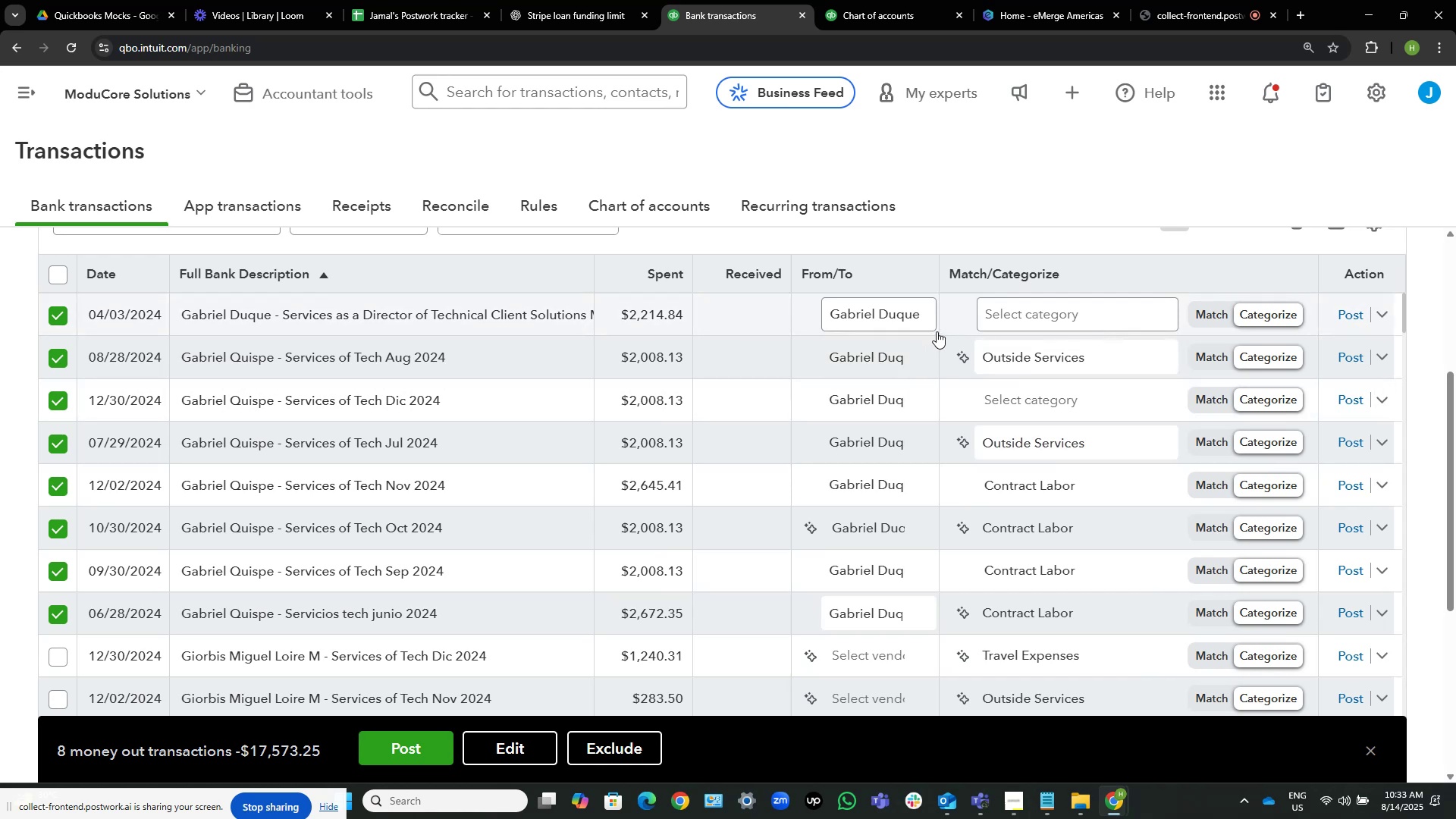 
left_click([1046, 316])
 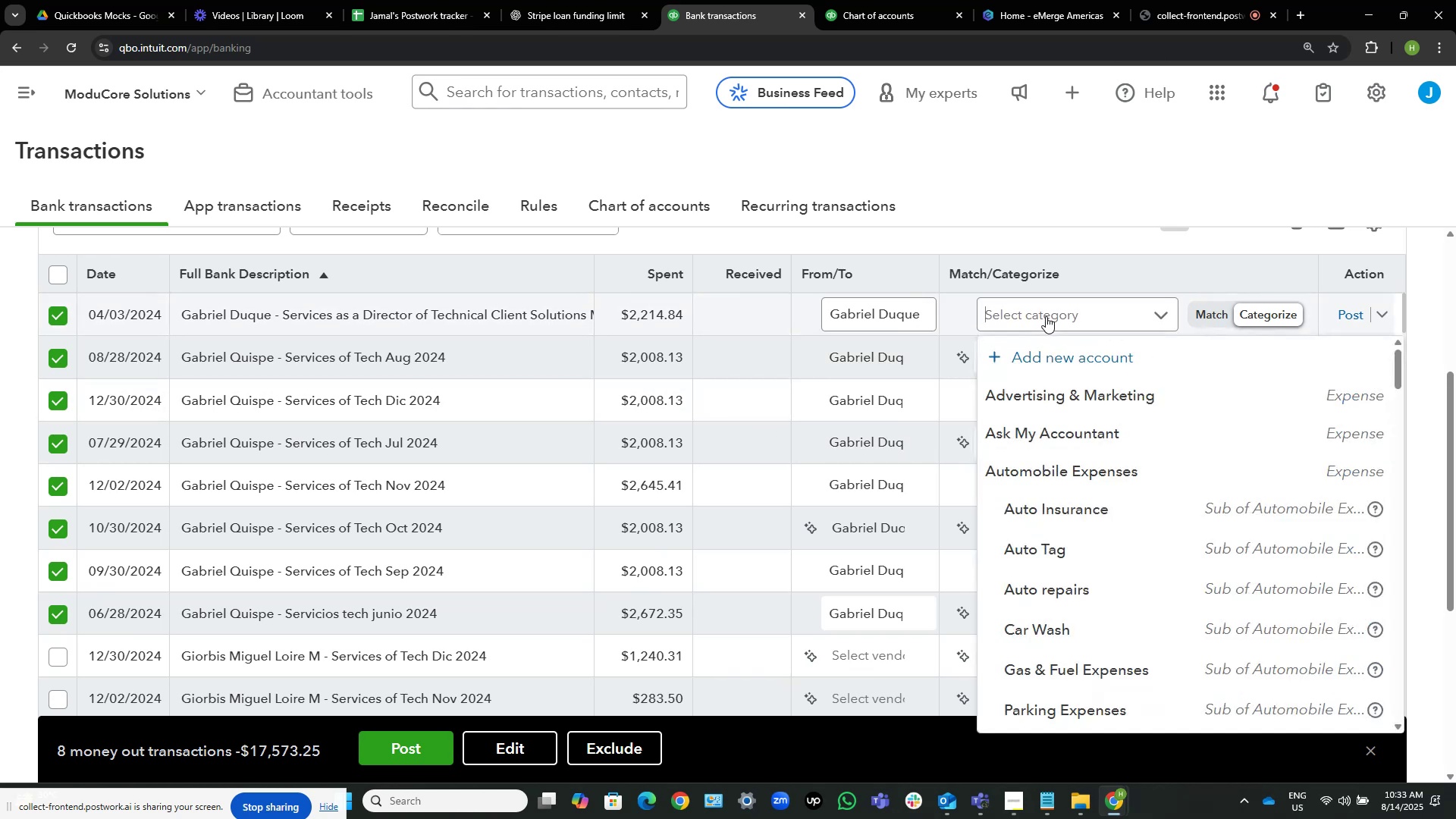 
type(contract)
 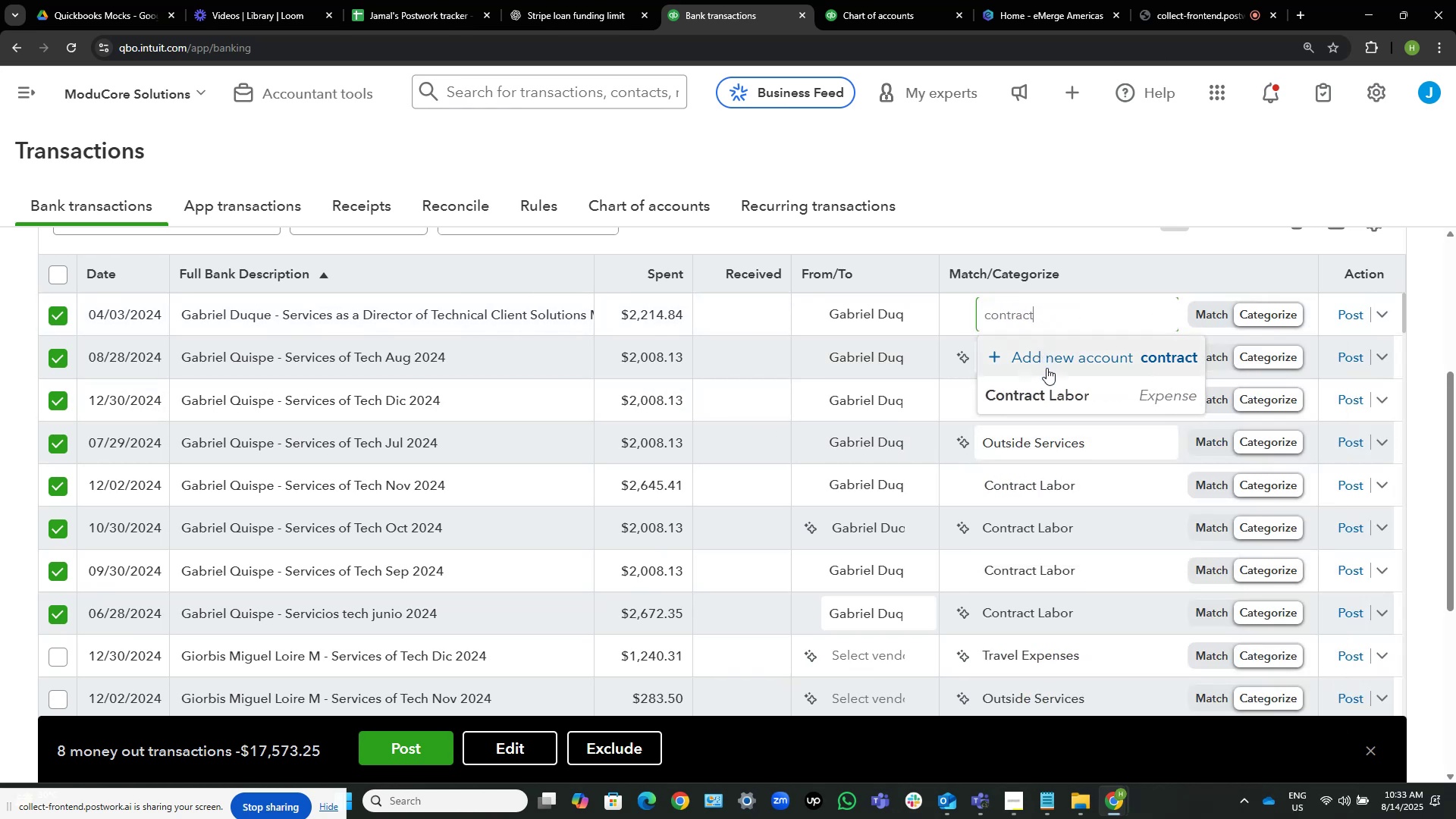 
left_click([1056, 401])
 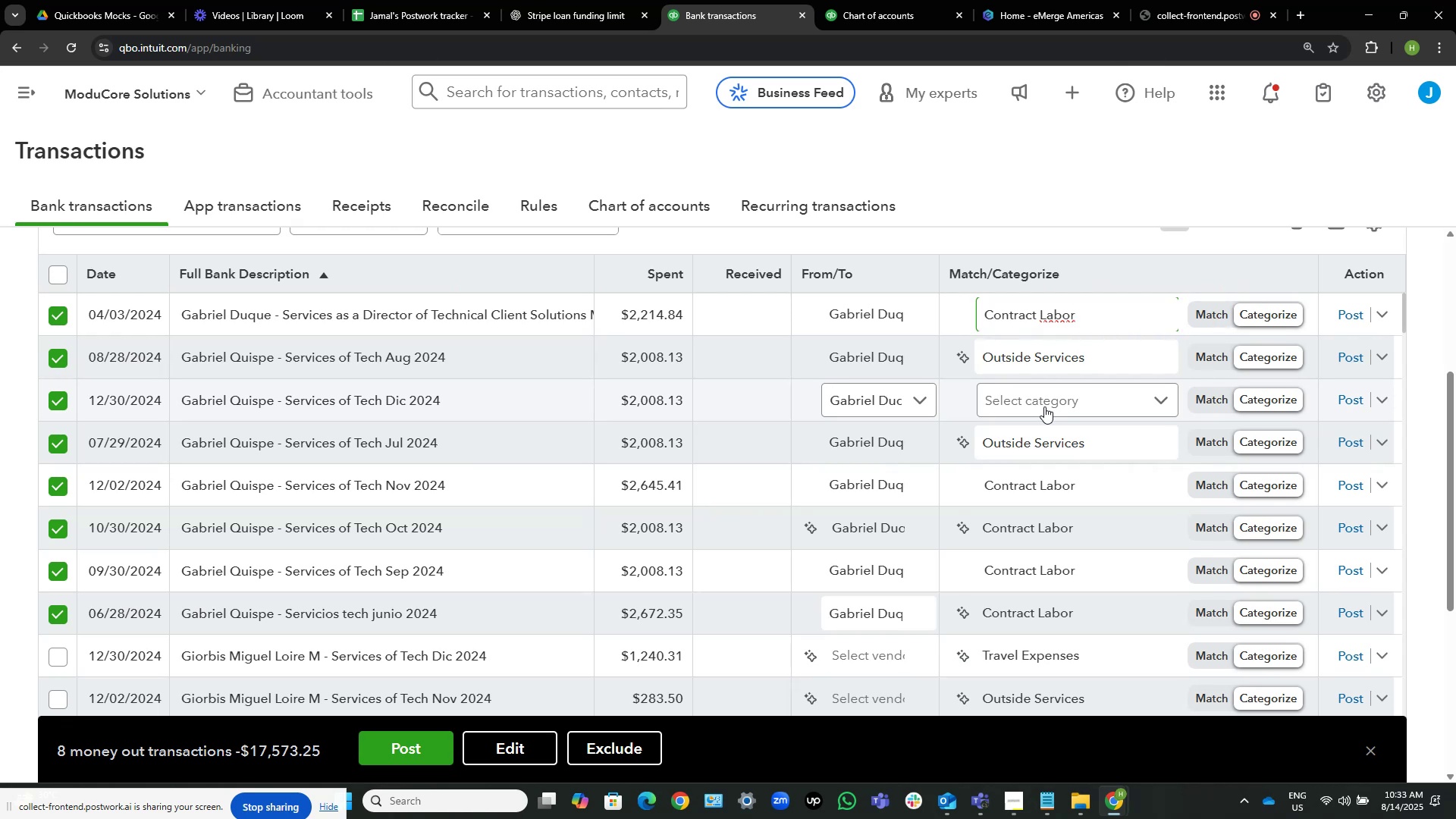 
wait(25.23)
 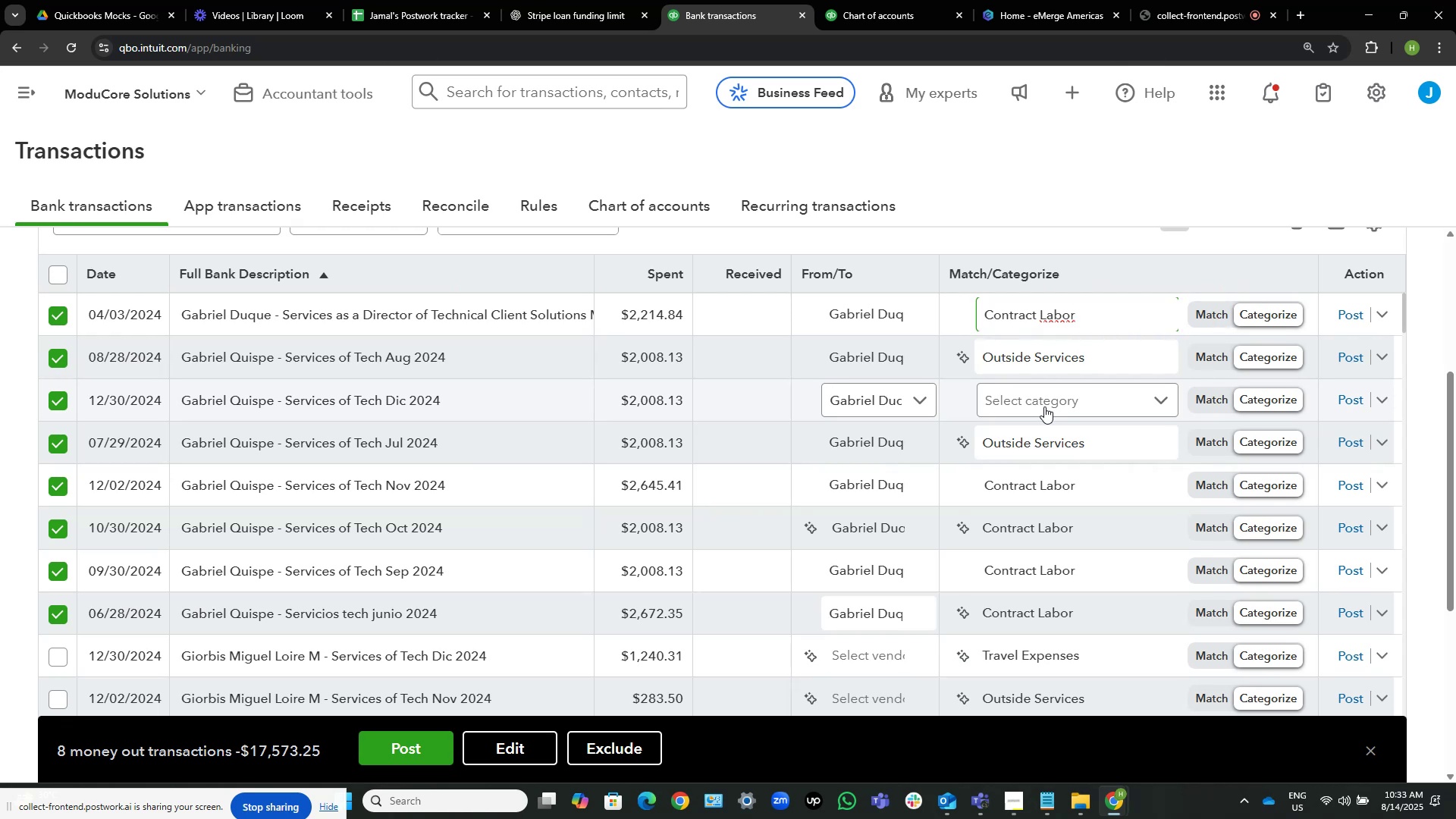 
left_click([1114, 356])
 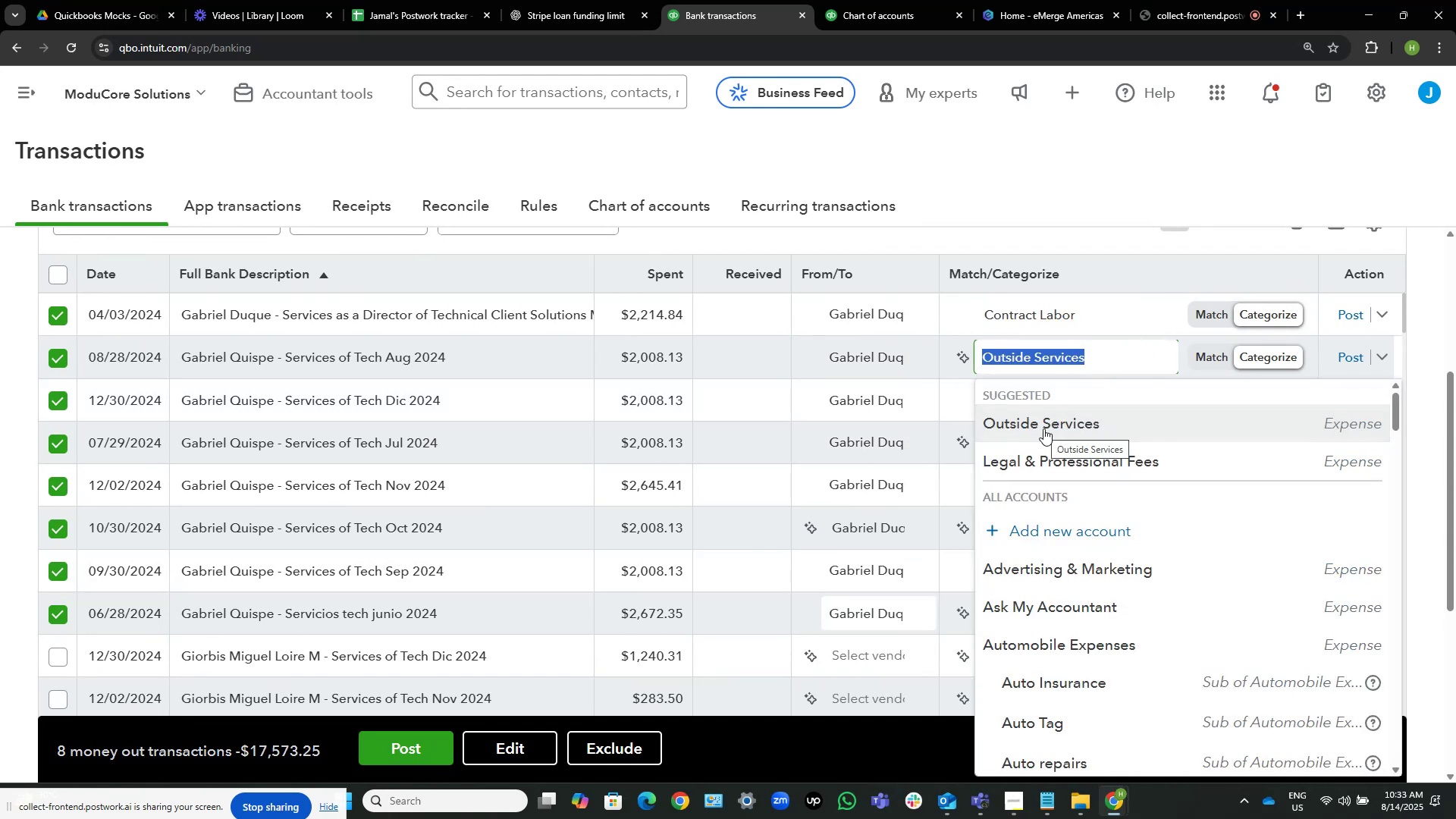 
wait(7.03)
 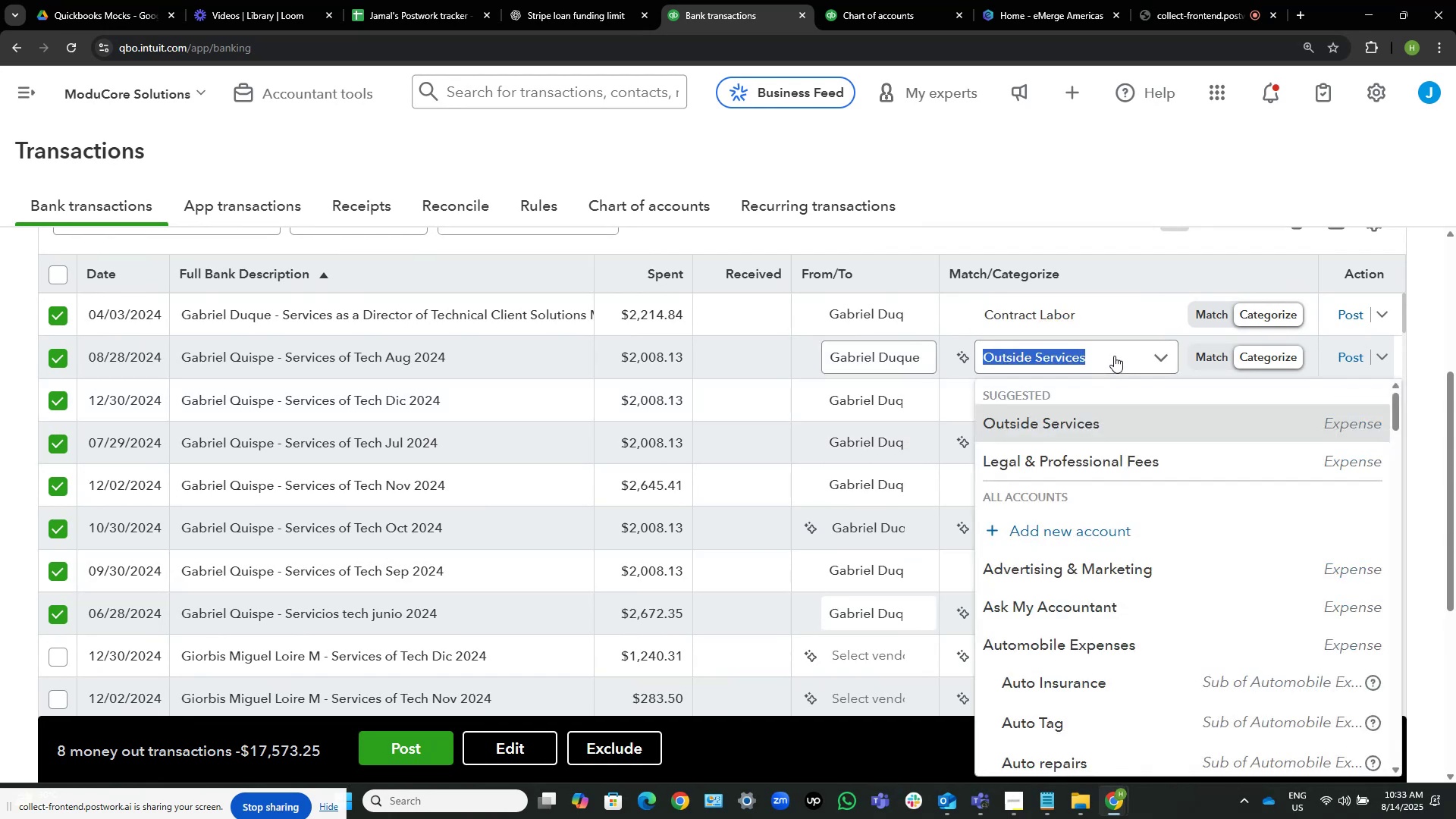 
type(contra)
 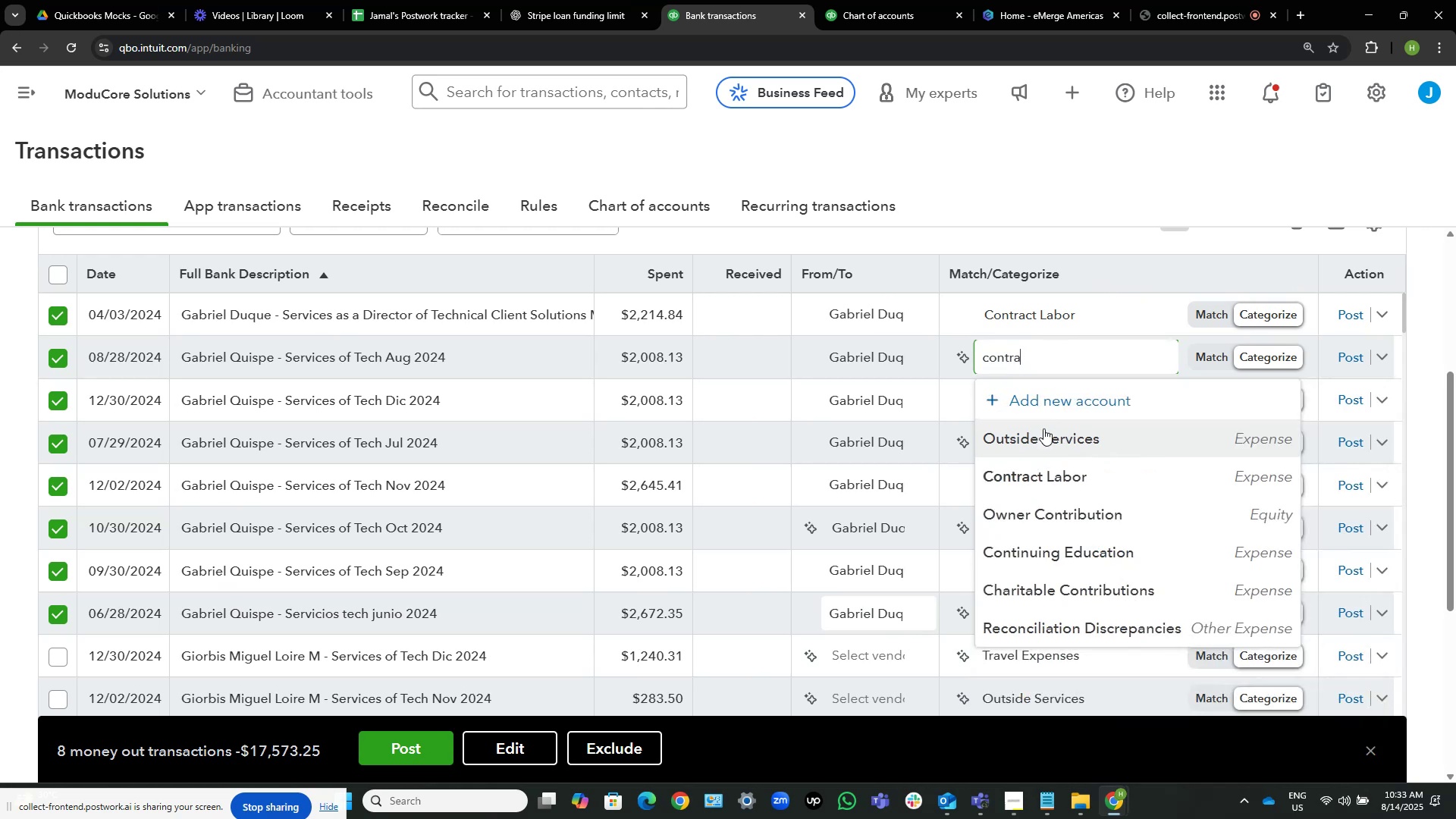 
key(Control+Shift+ArrowLeft)
 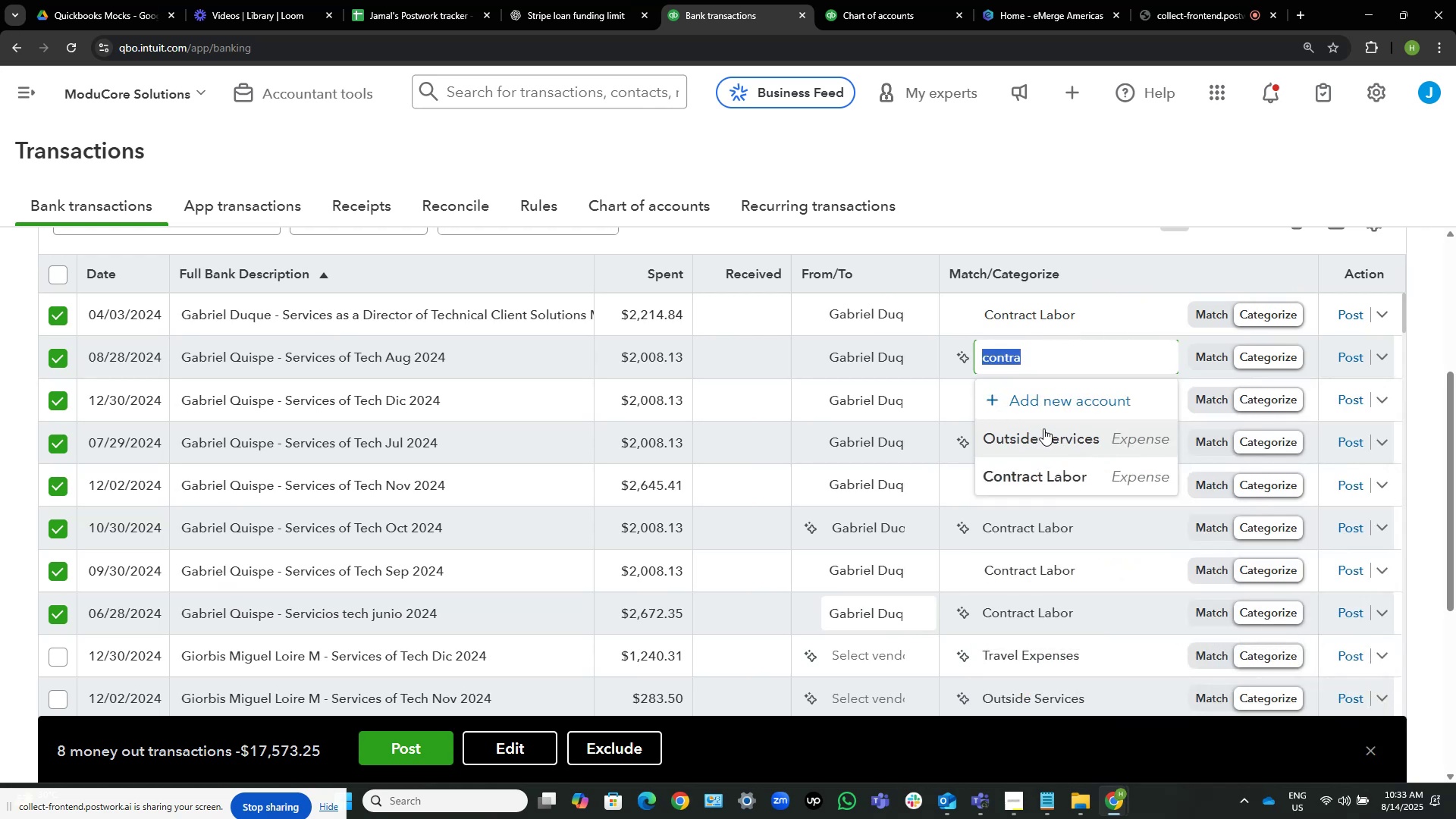 
key(Control+C)
 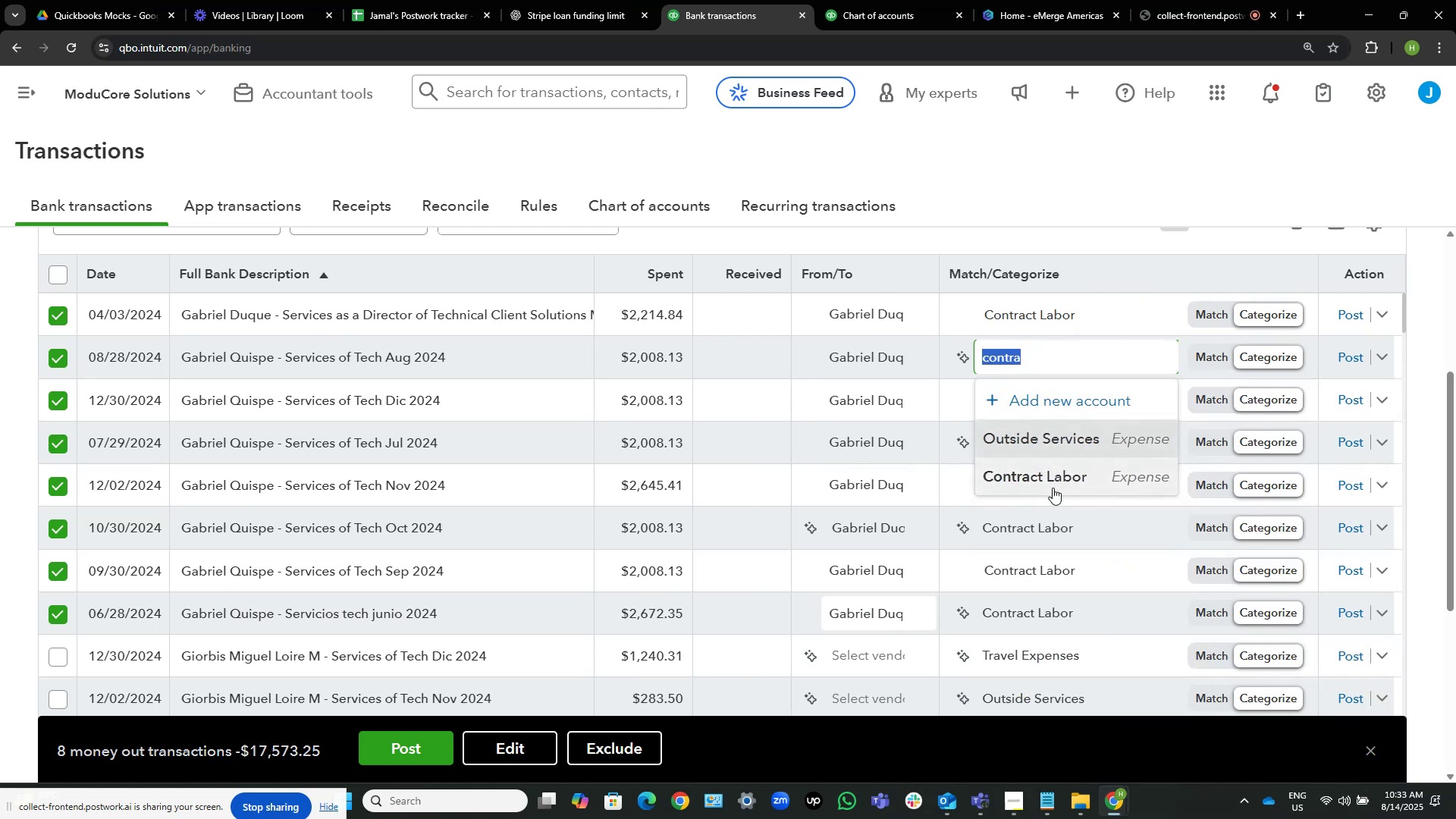 
left_click([1055, 486])
 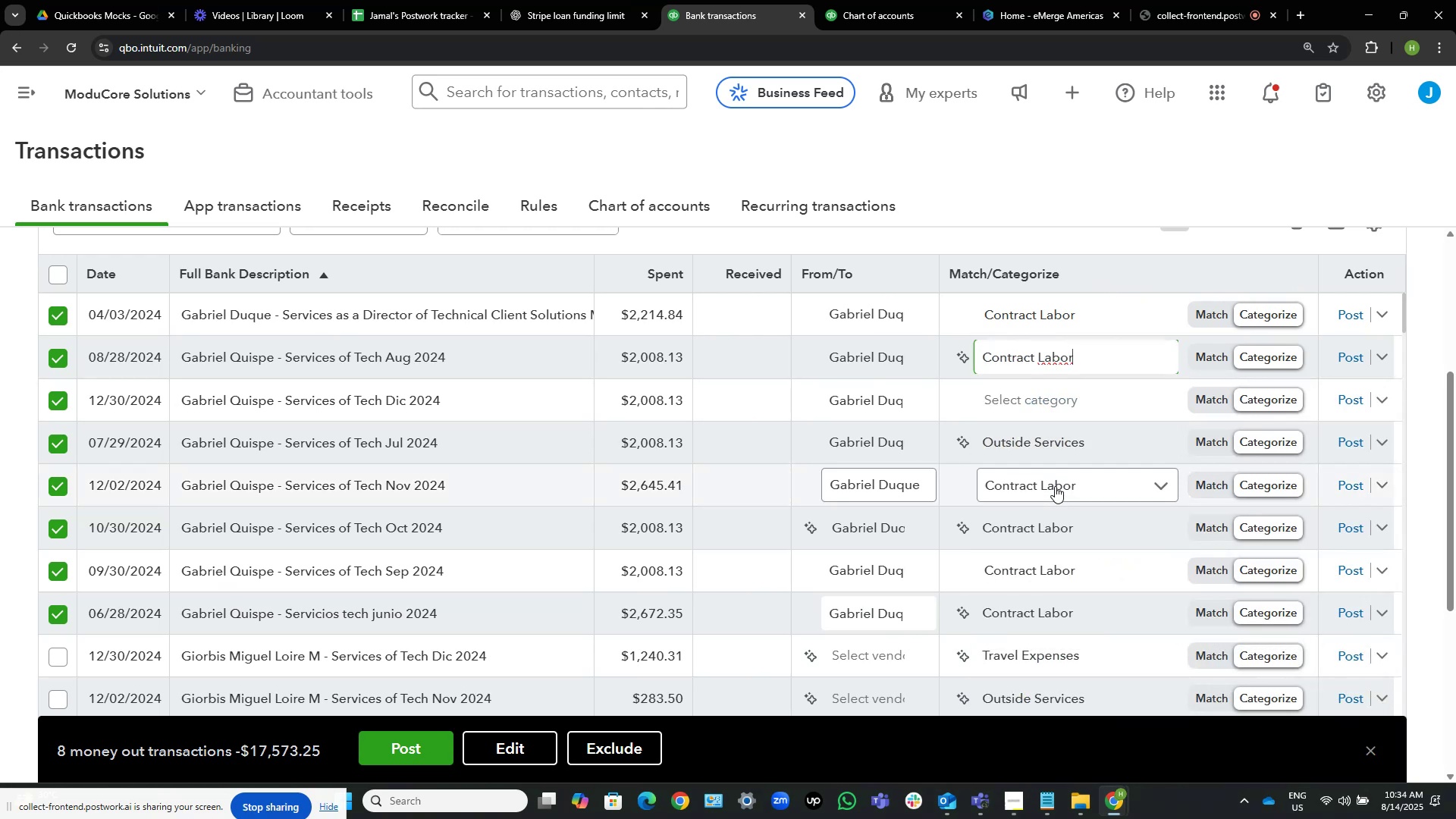 
wait(6.03)
 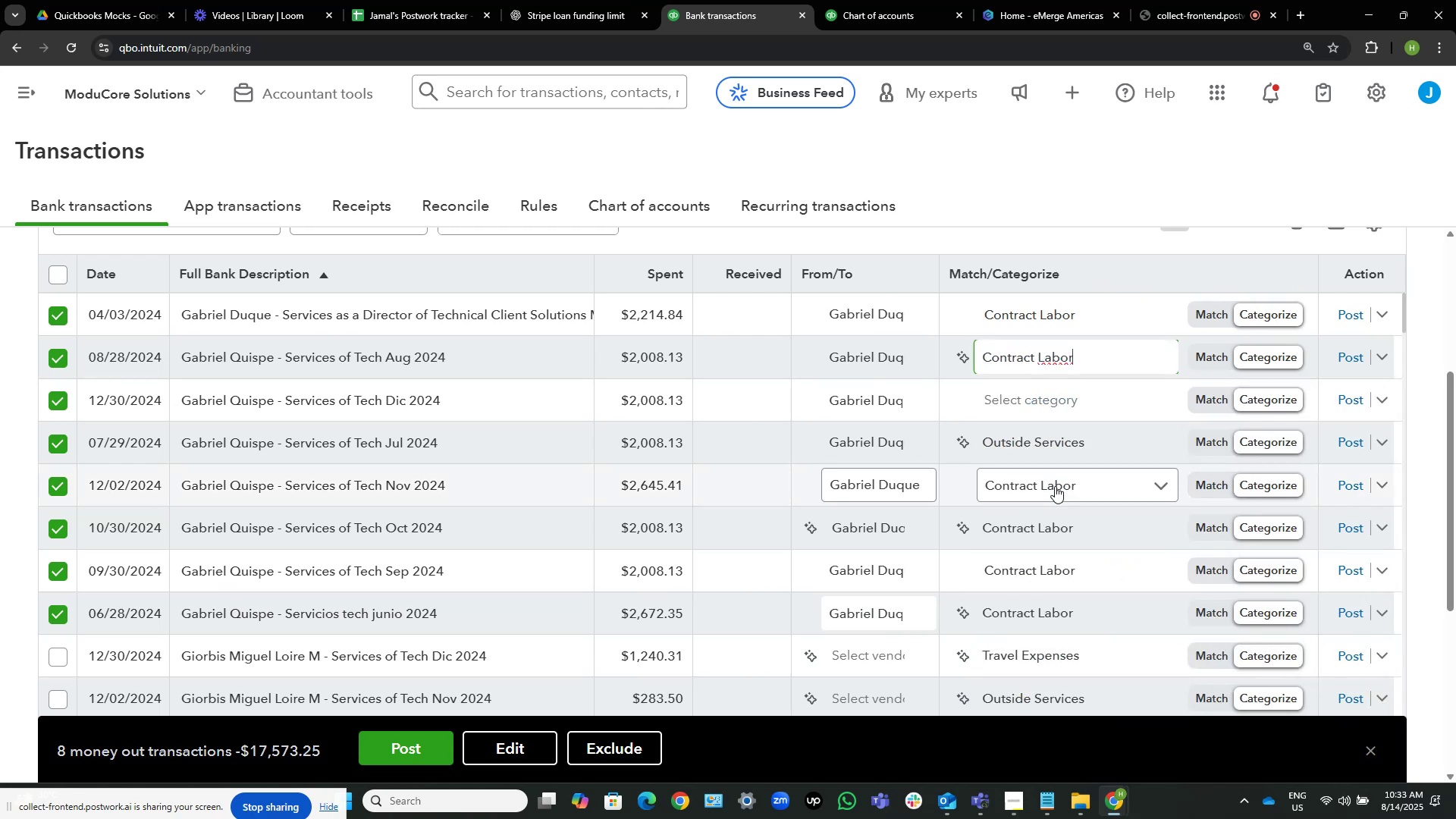 
left_click([1088, 400])
 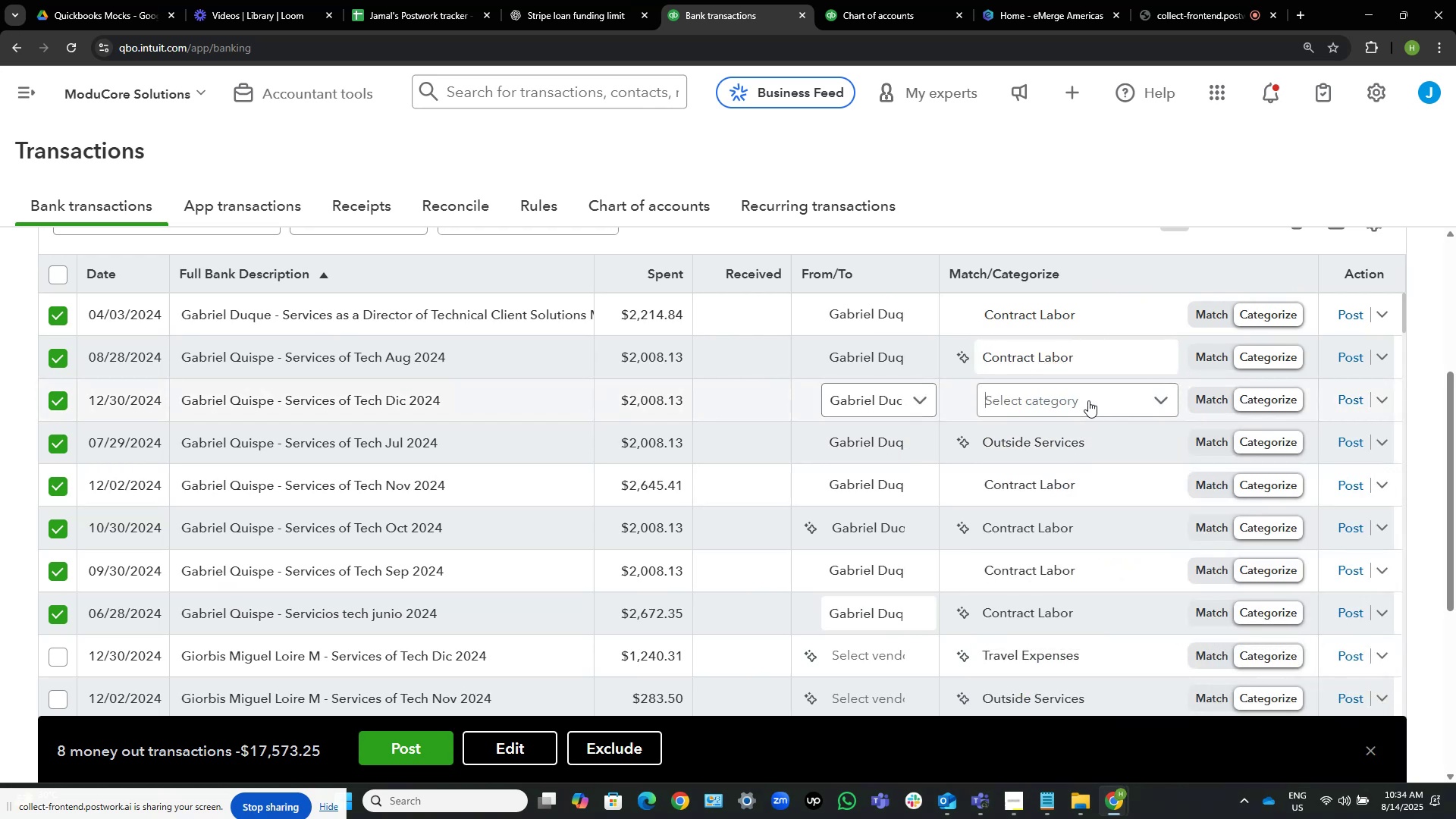 
key(Control+V)
 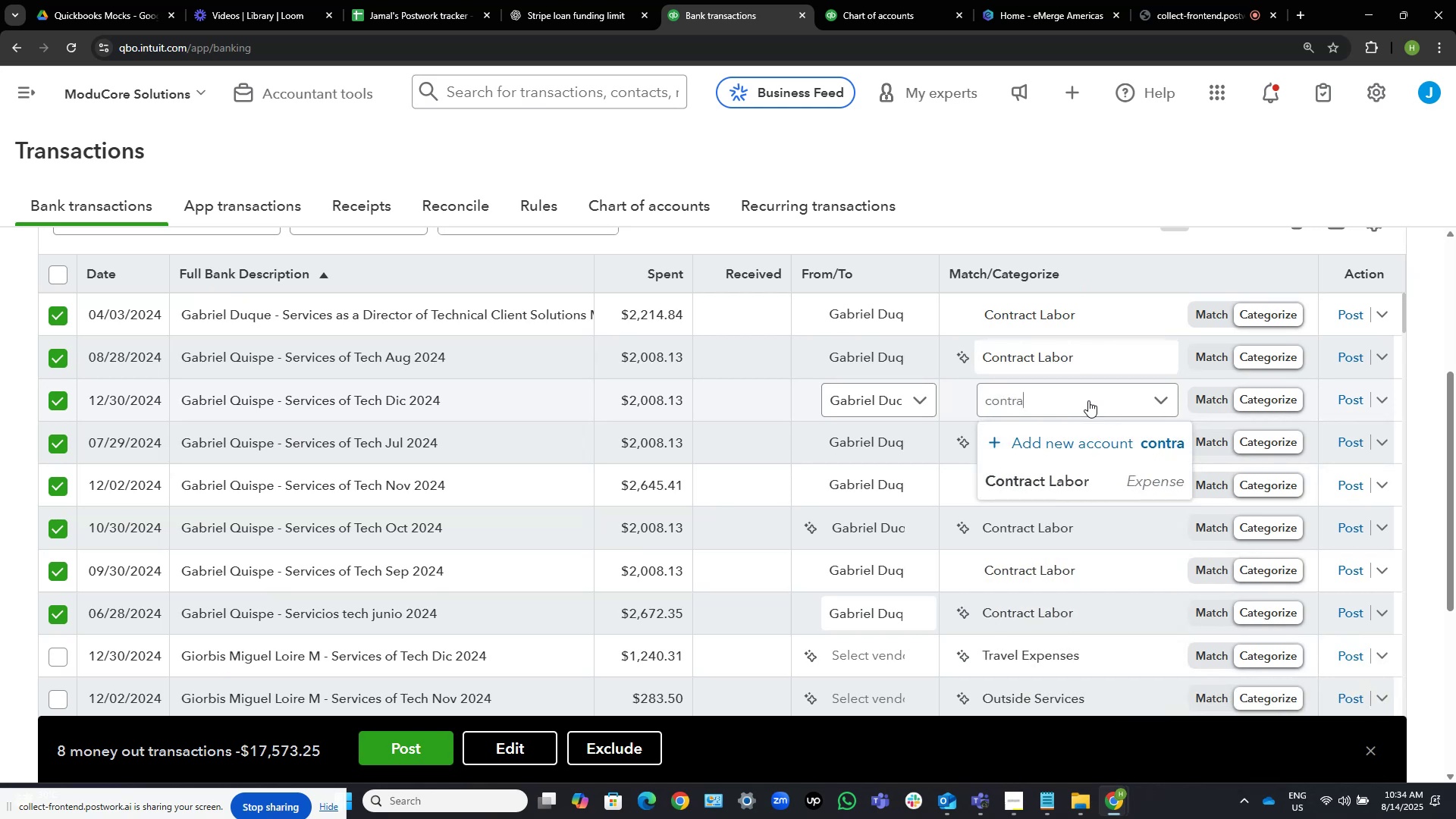 
wait(6.14)
 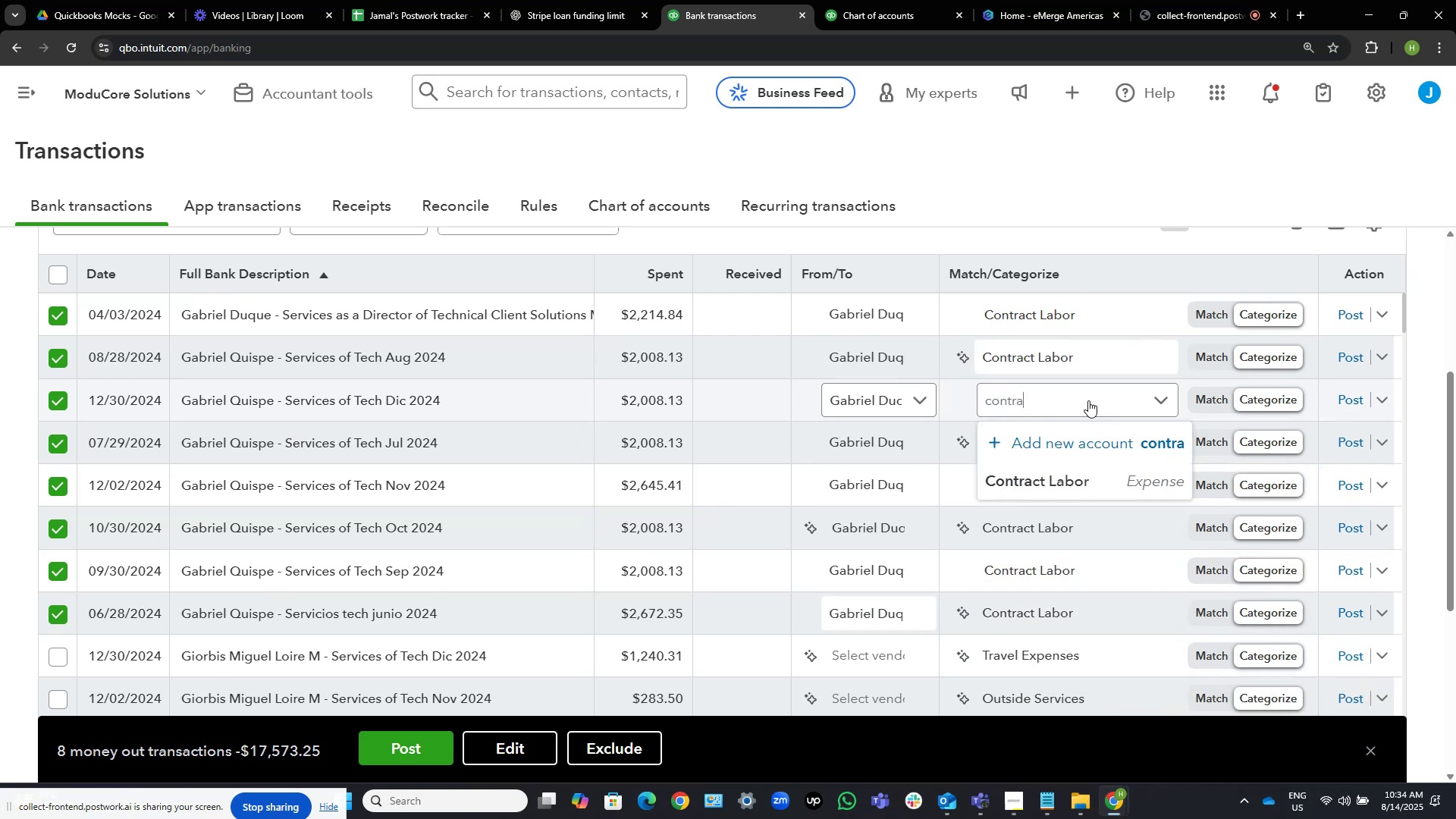 
left_click([1067, 480])
 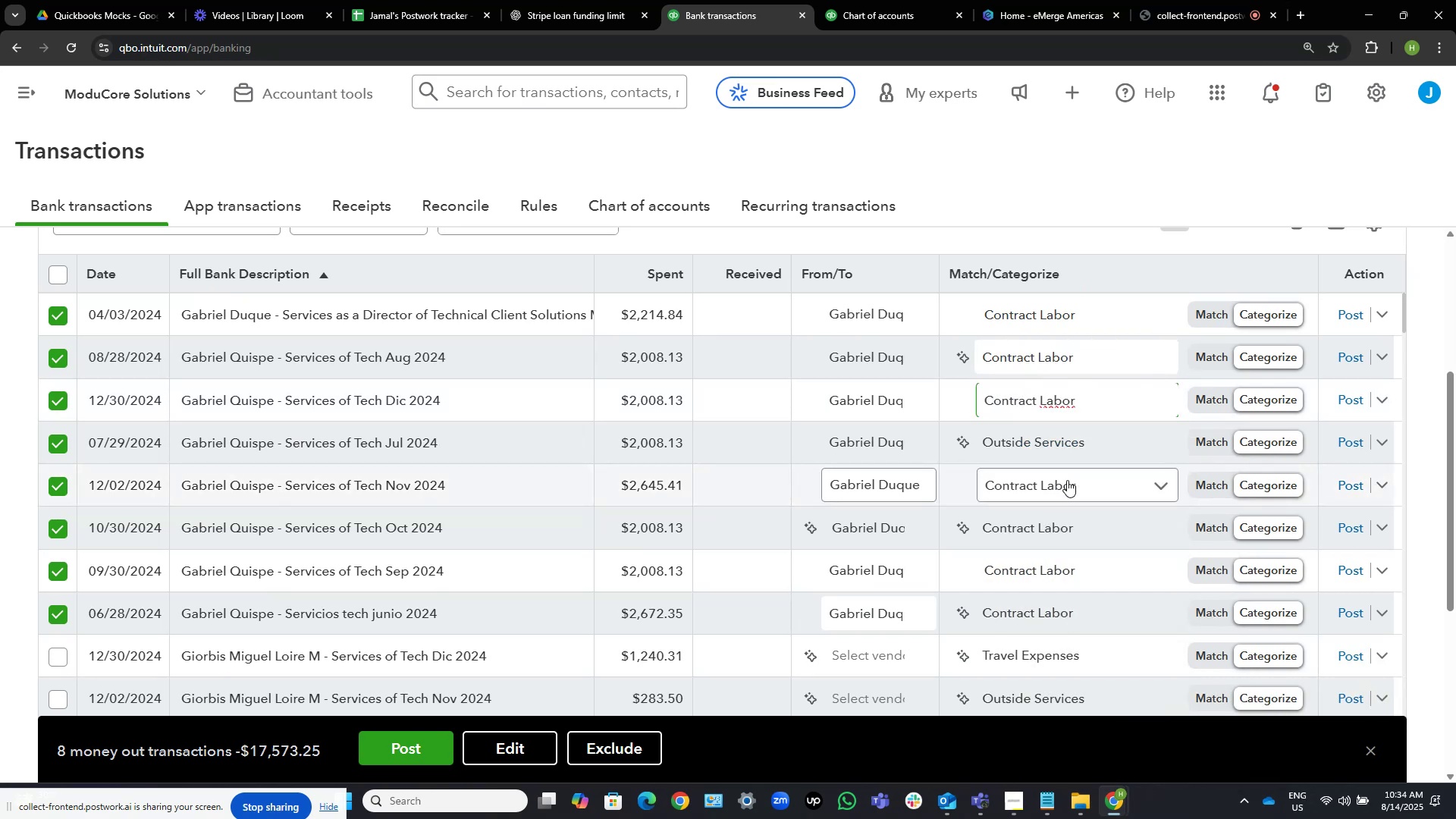 
left_click([1100, 445])
 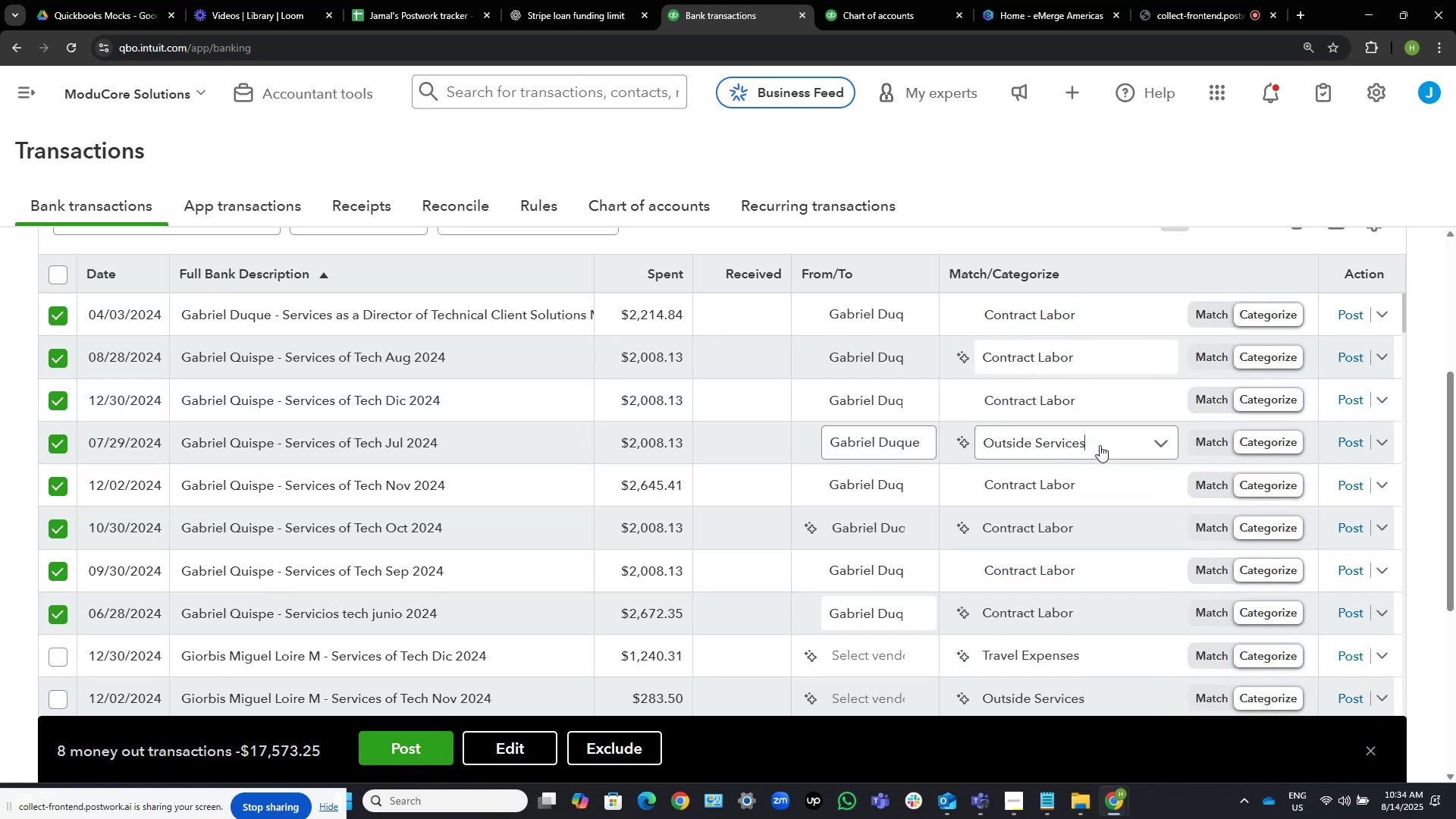 
key(Control+V)
 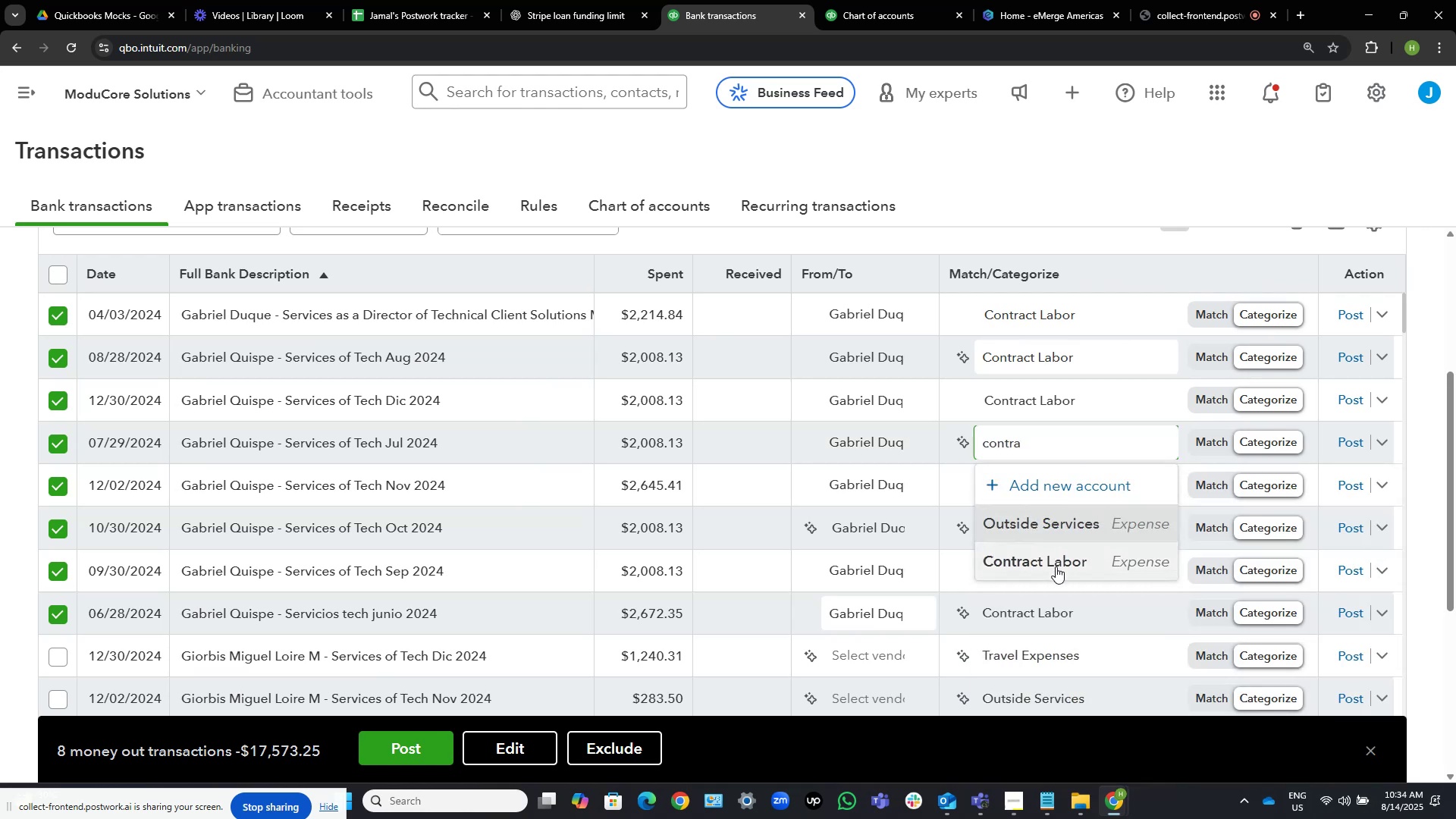 
left_click([1056, 566])
 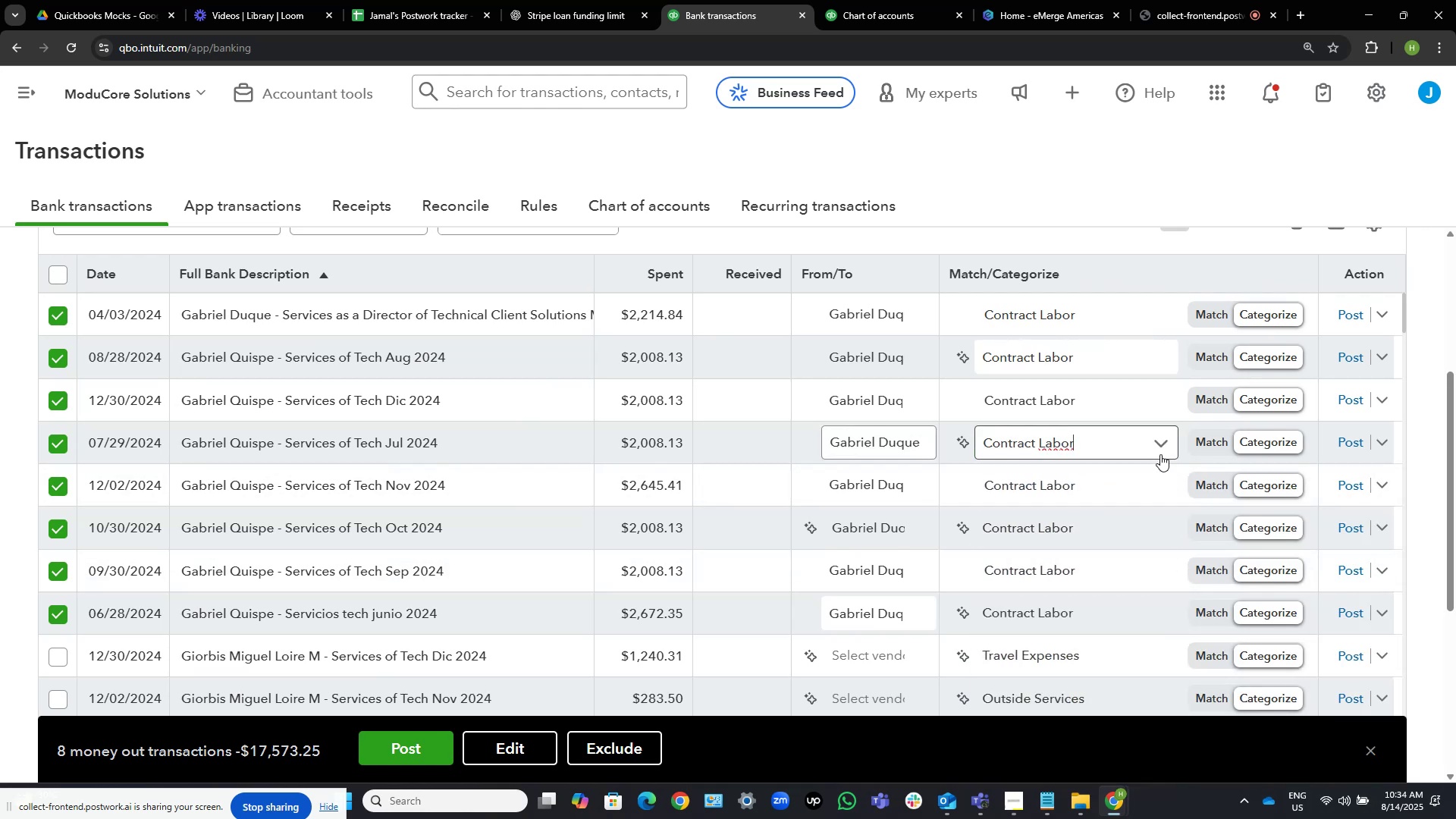 
wait(12.14)
 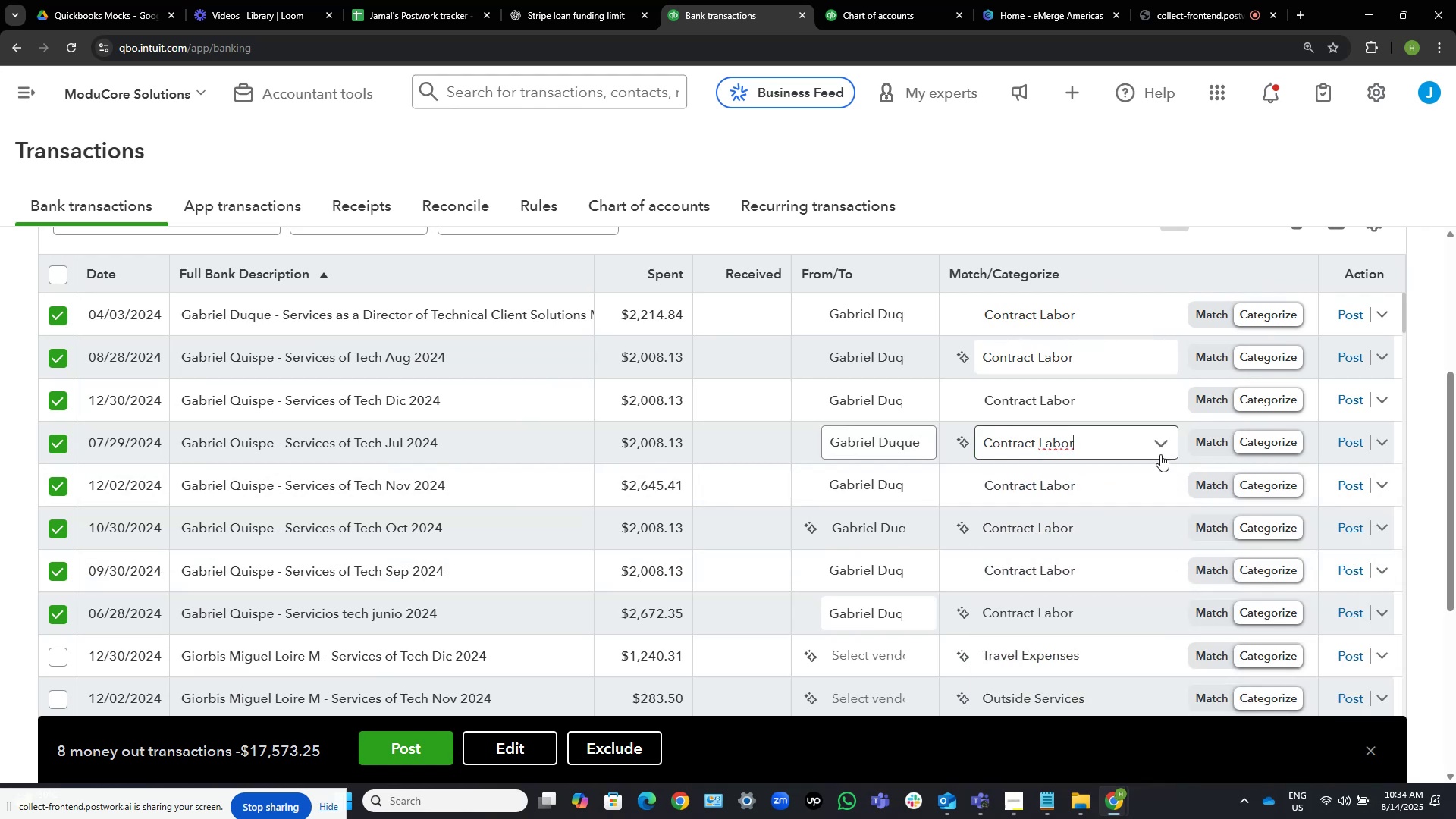 
left_click([1352, 303])
 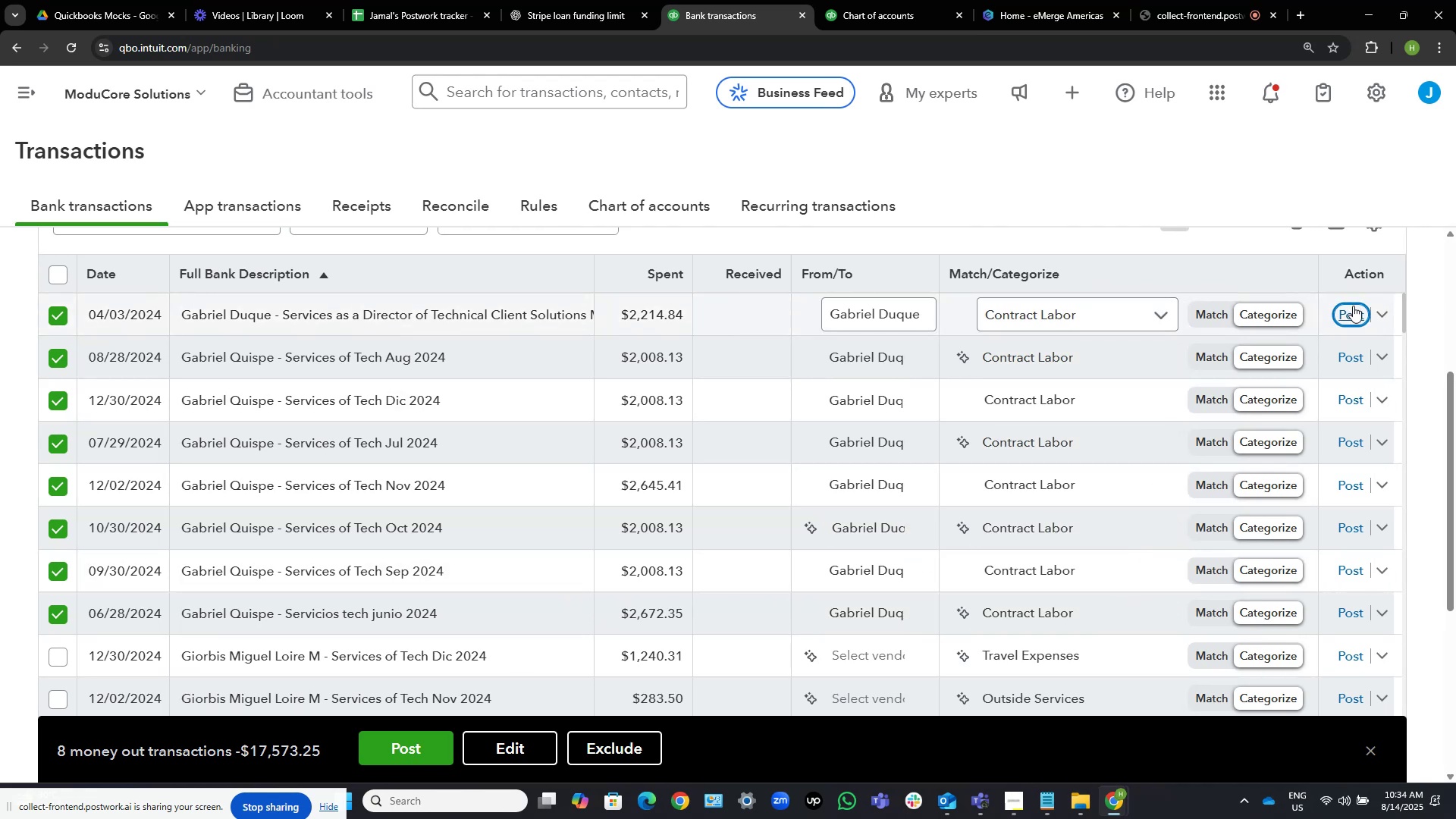 
wait(7.72)
 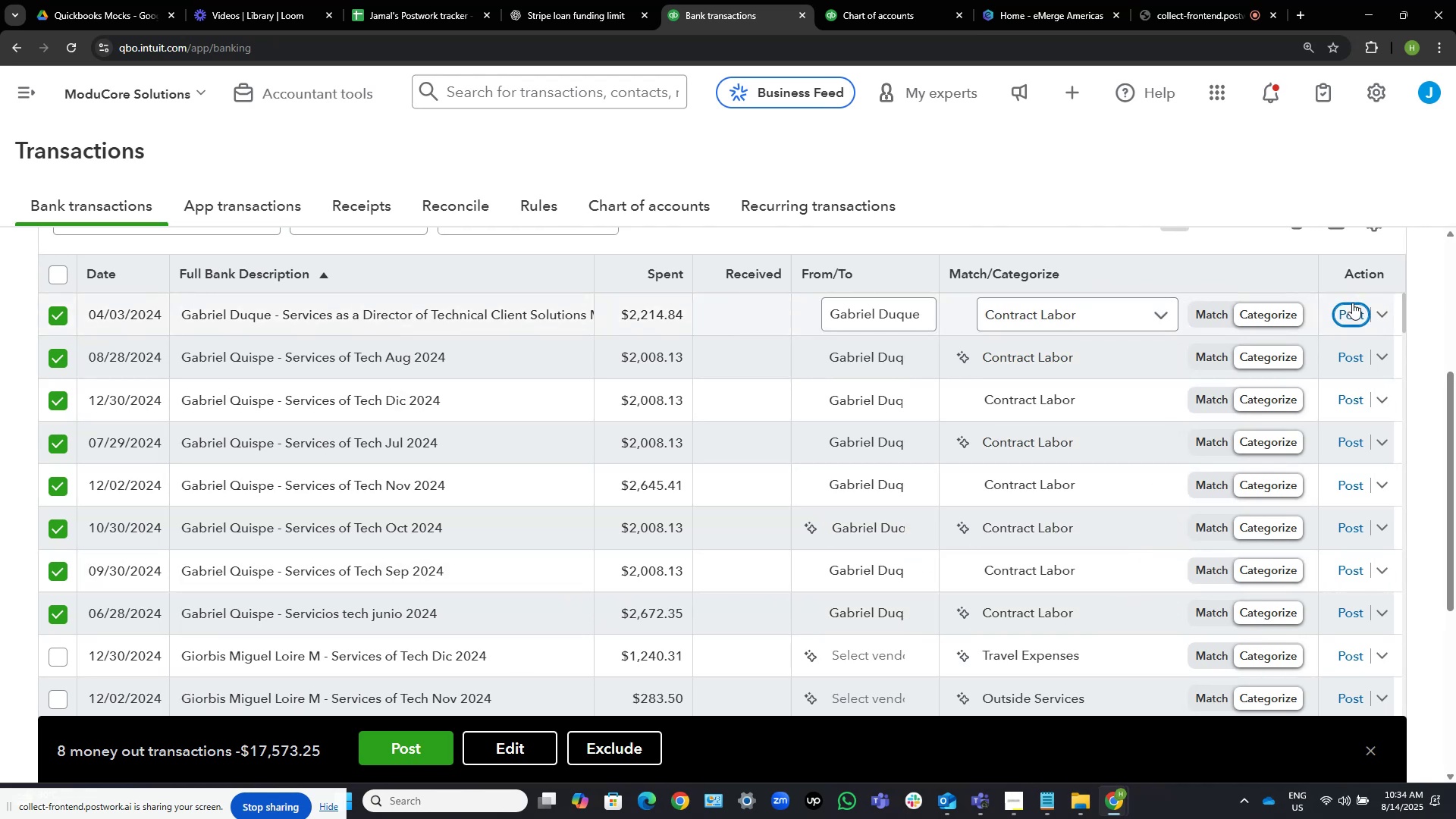 
left_click([1353, 306])
 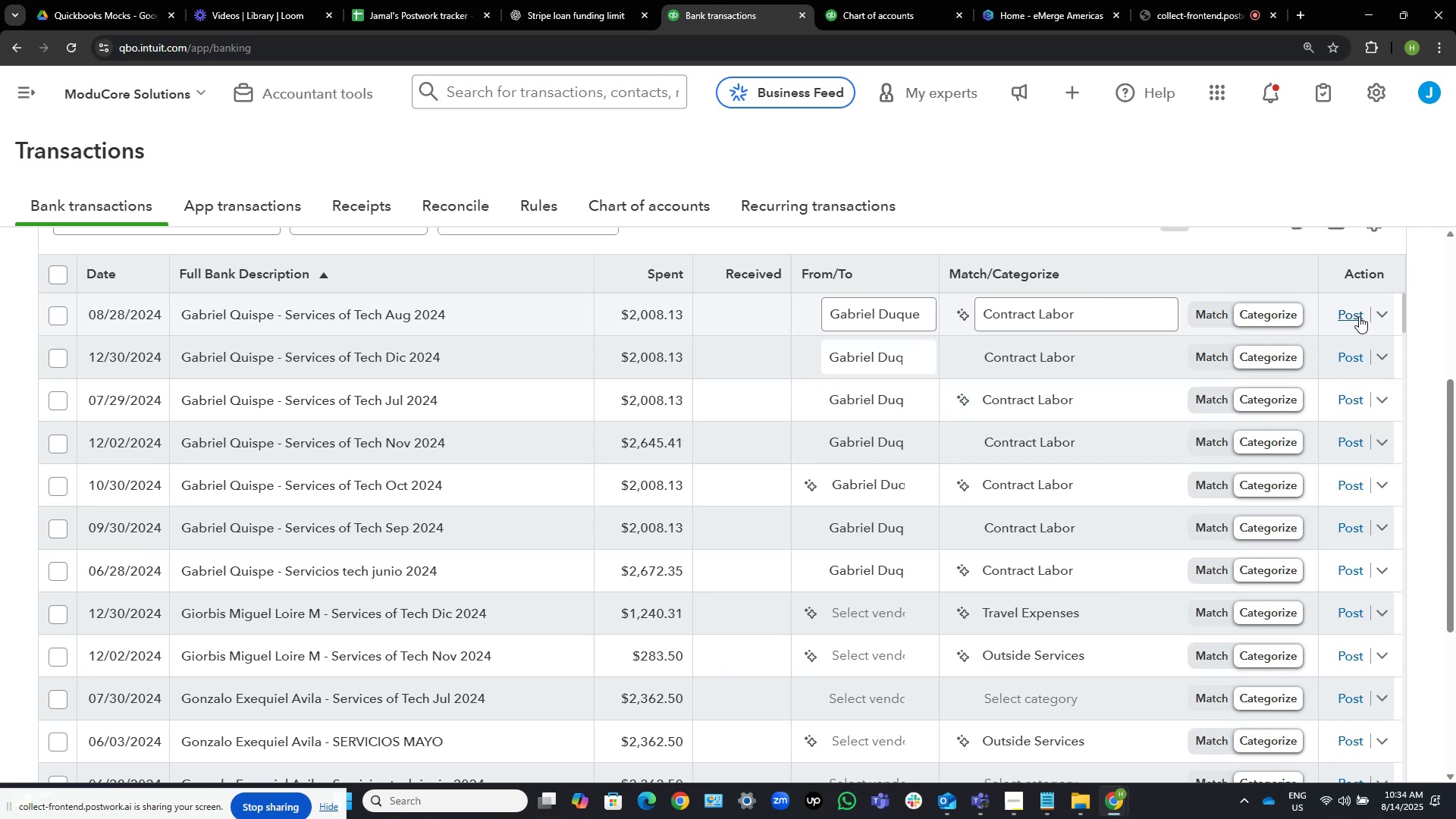 
wait(16.08)
 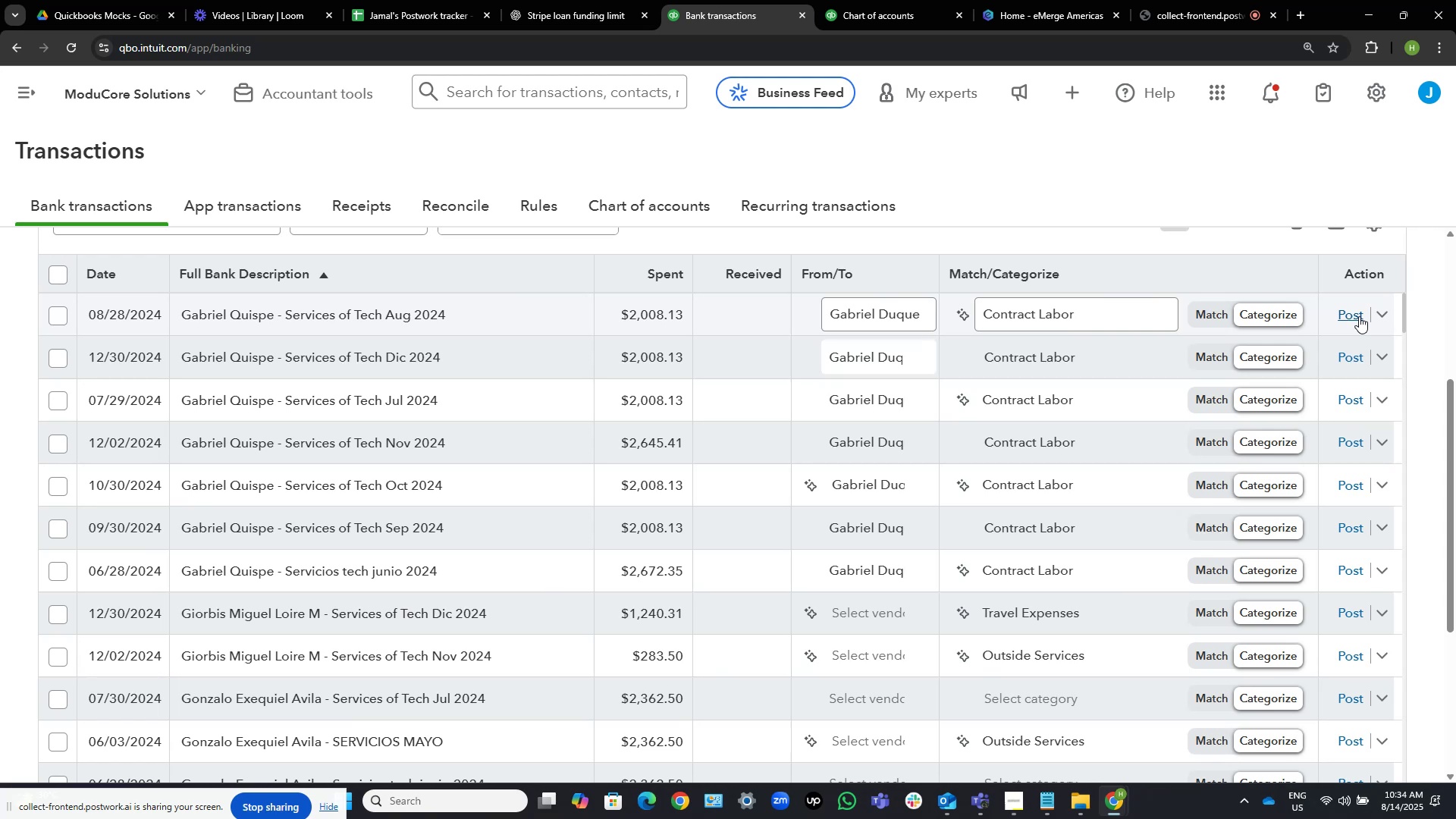 
left_click([1359, 316])
 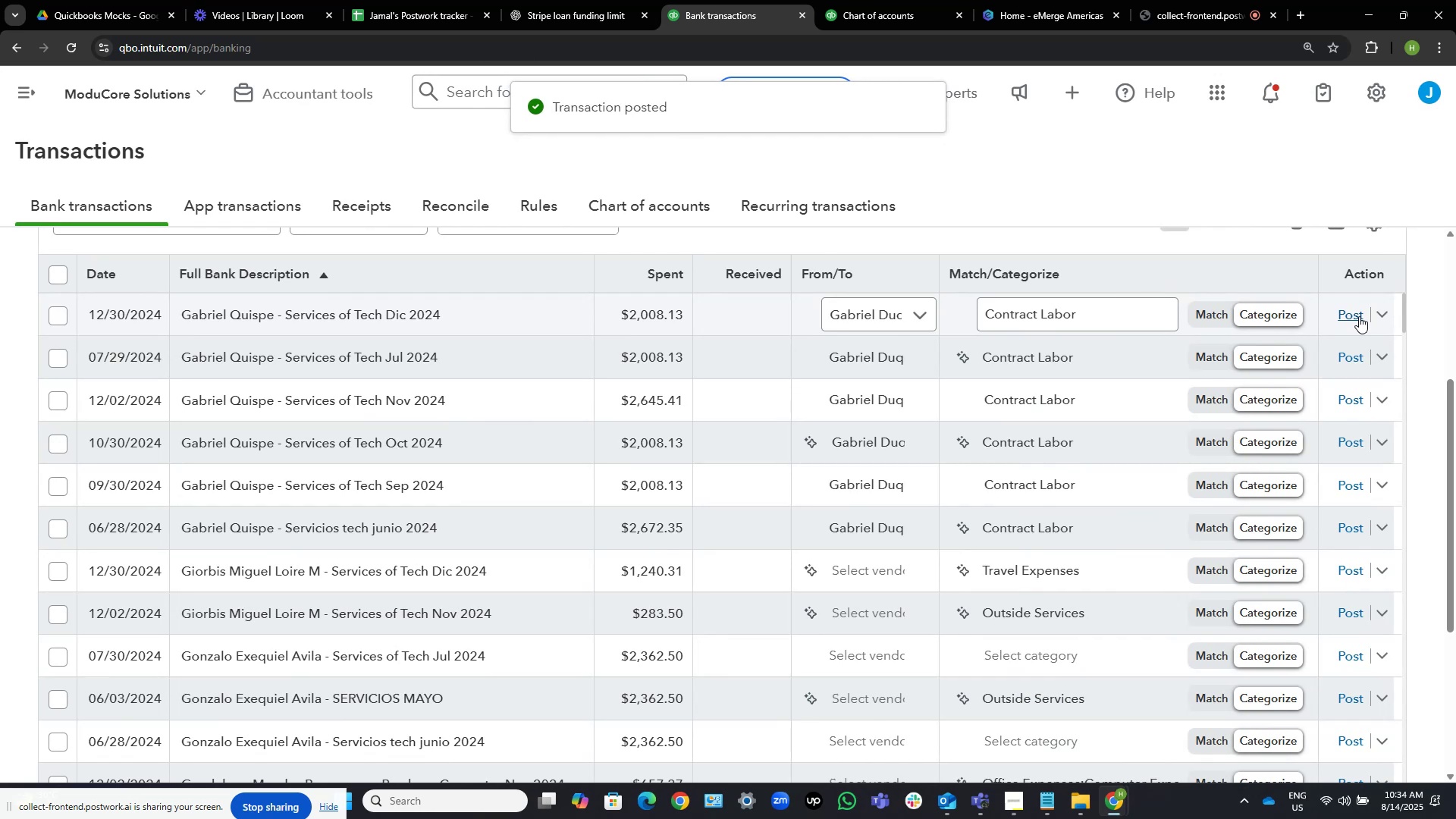 
wait(6.22)
 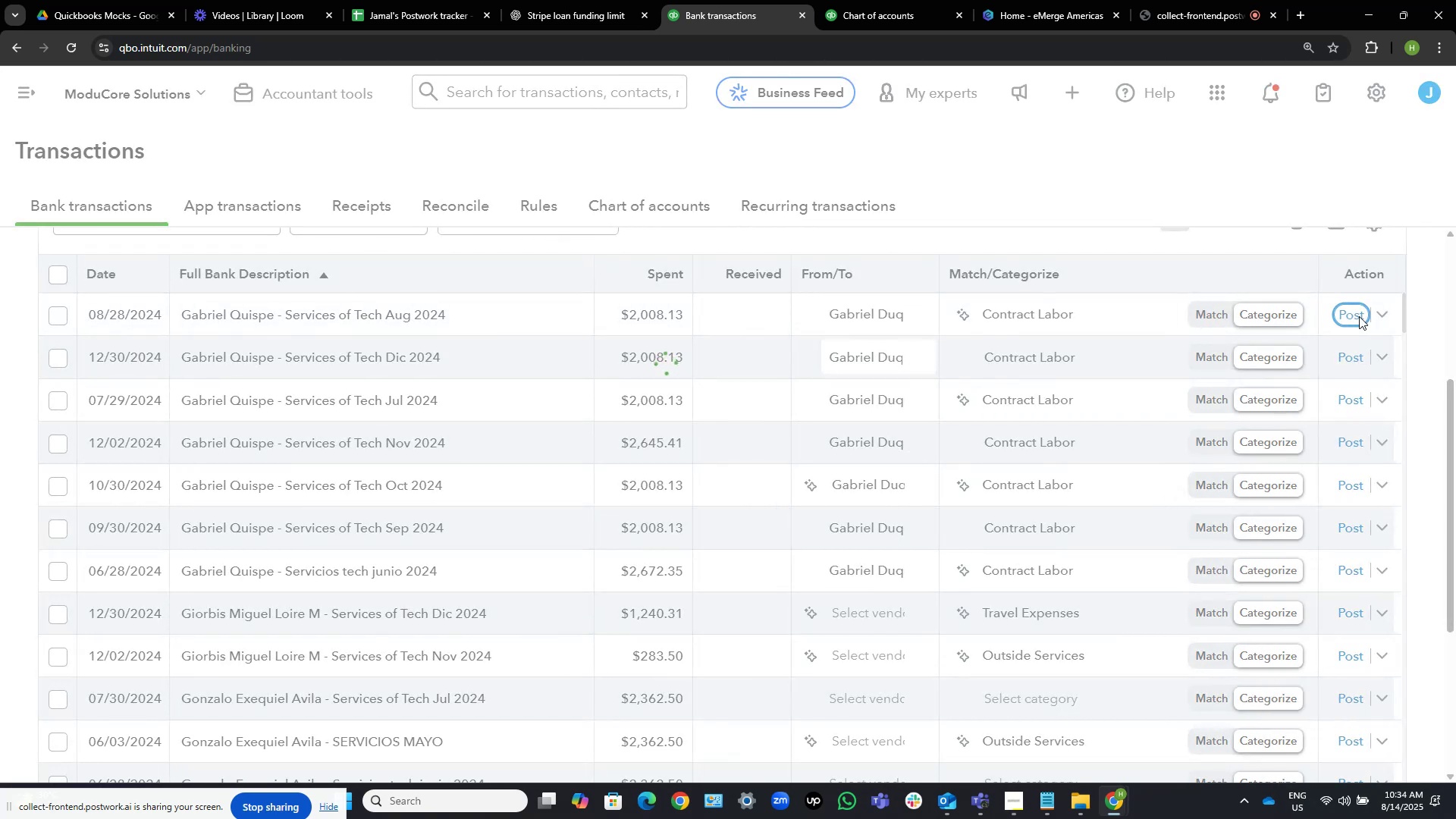 
left_click([1359, 316])
 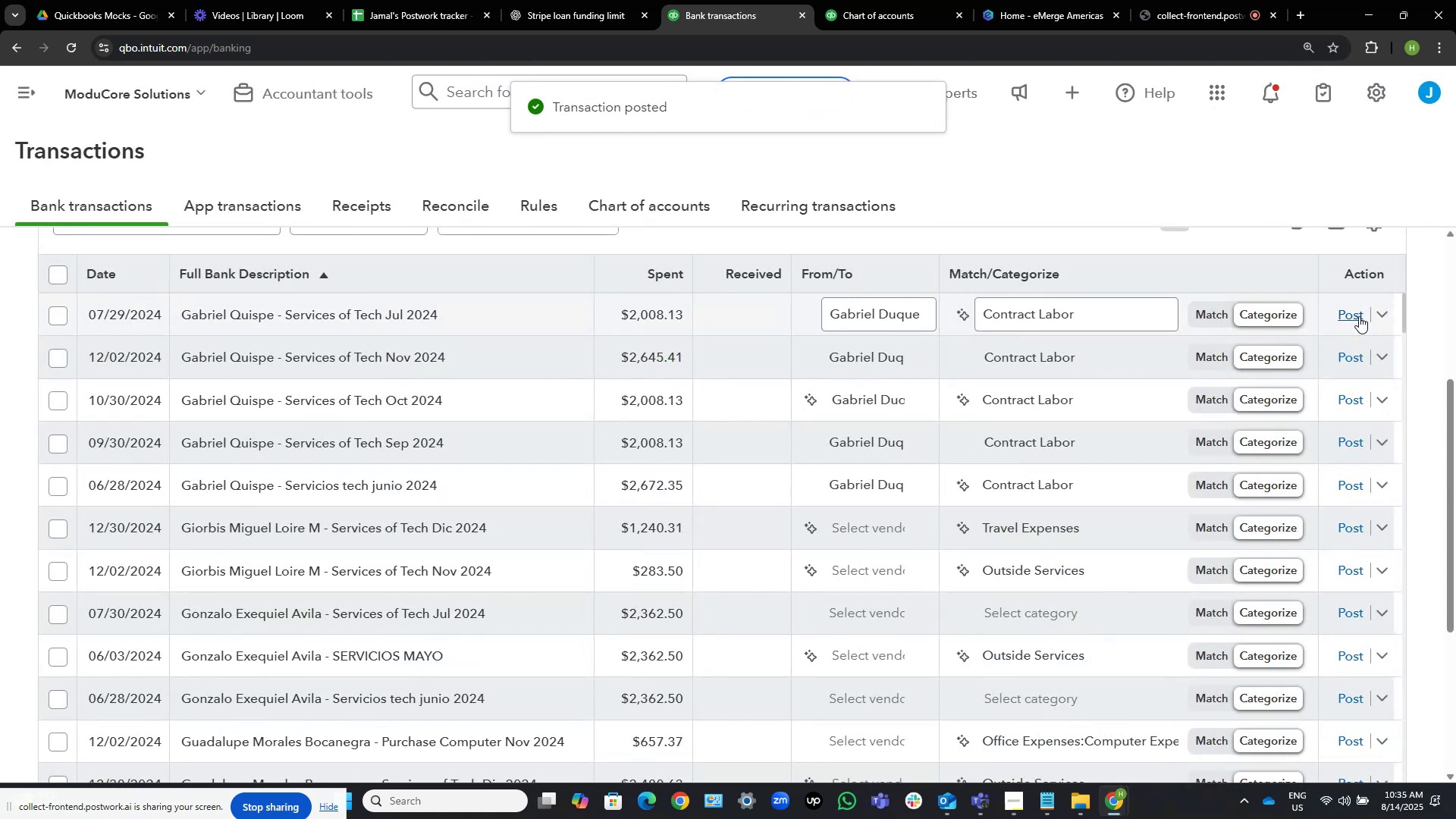 
wait(7.67)
 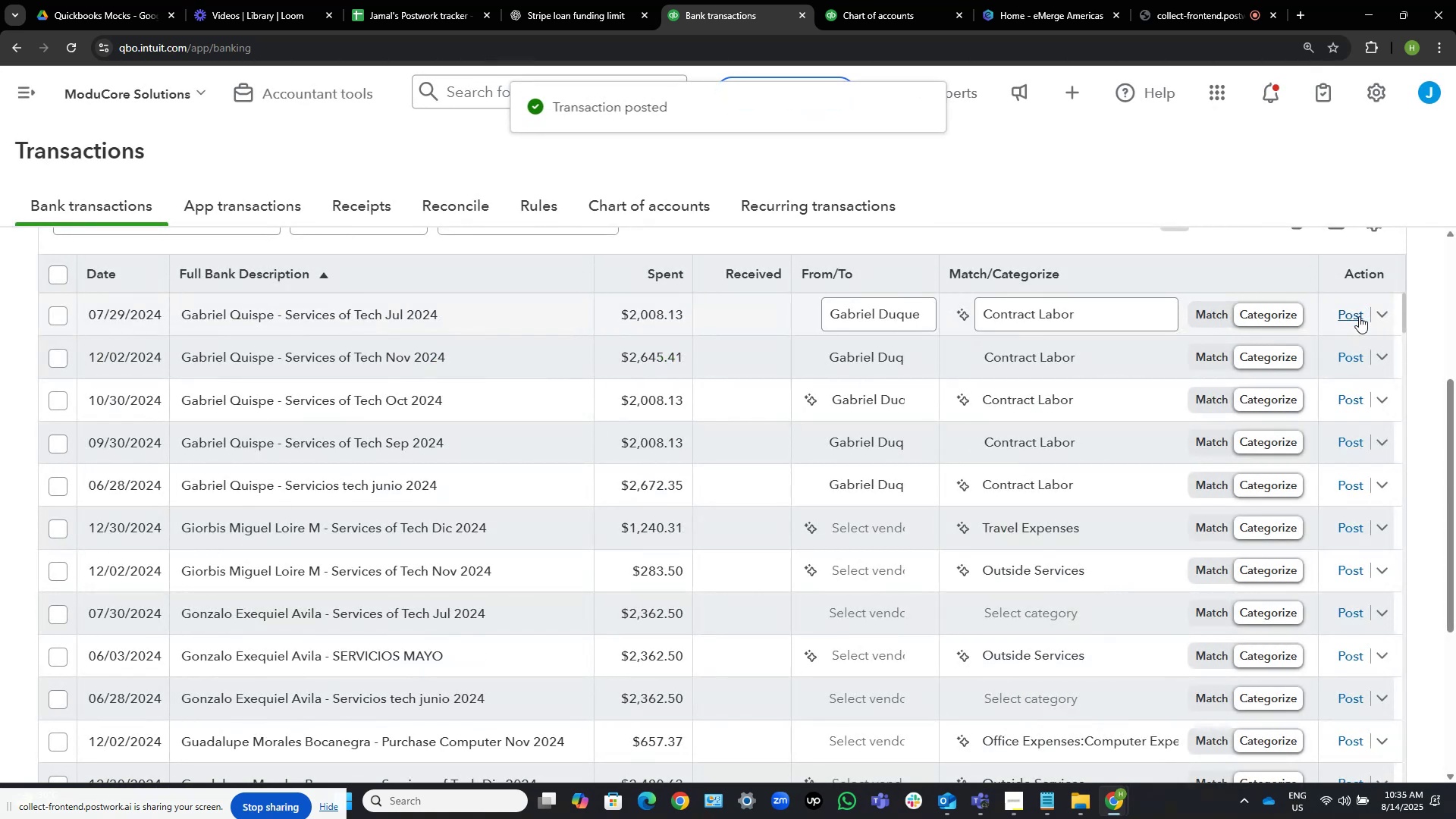 
left_click([1359, 316])
 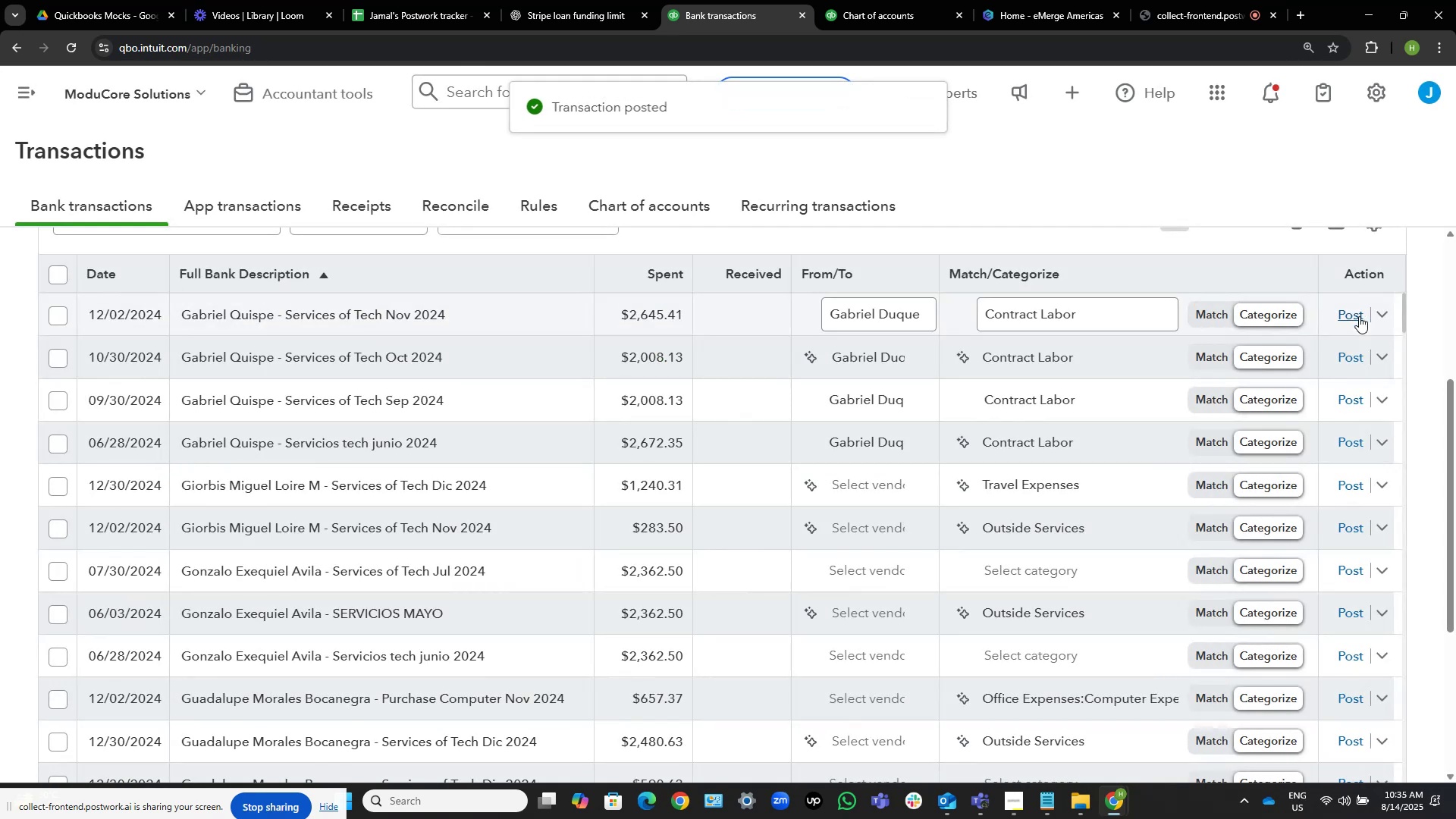 
left_click([1359, 316])
 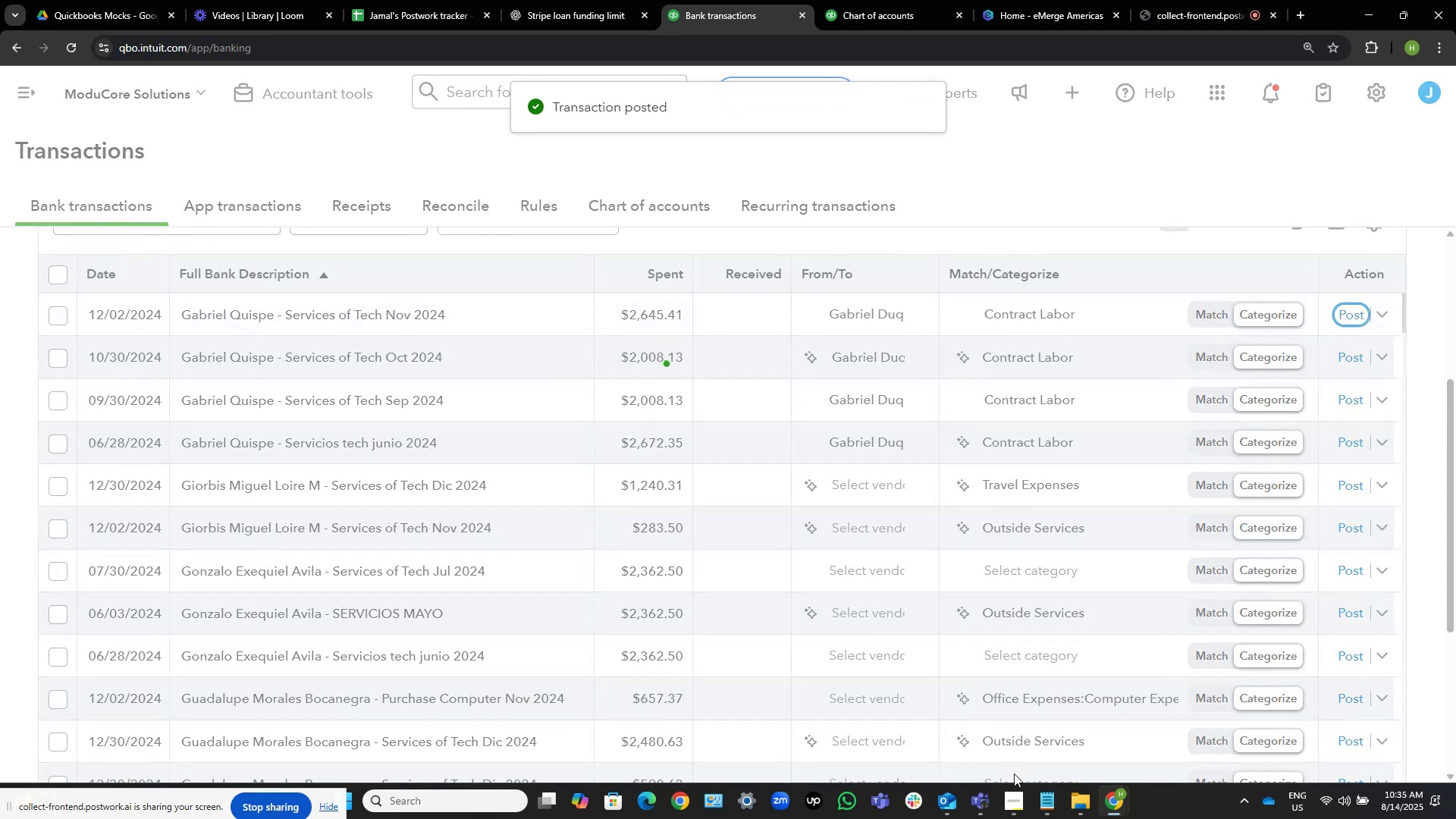 
left_click([1016, 805])
 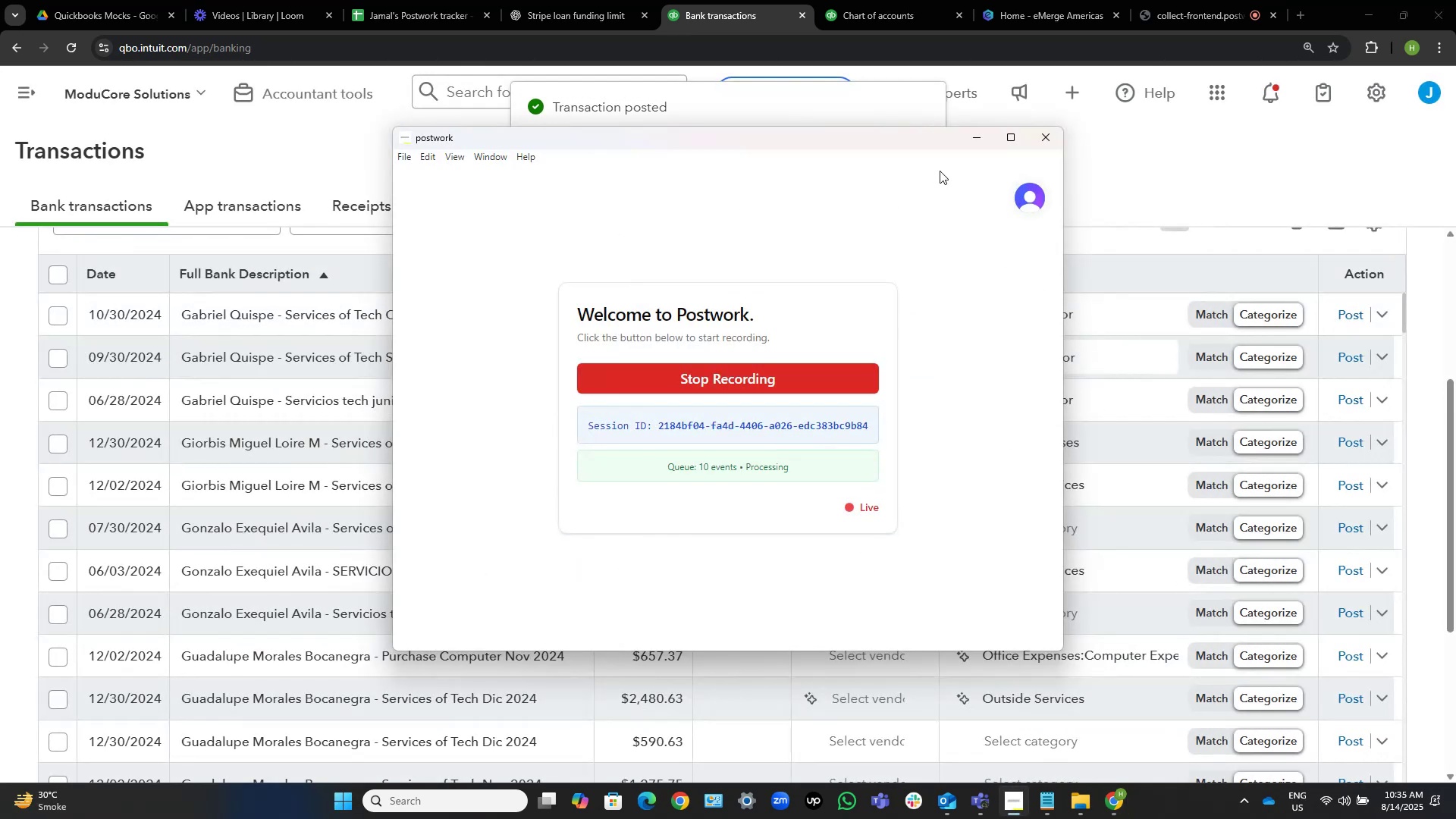 
left_click([962, 136])
 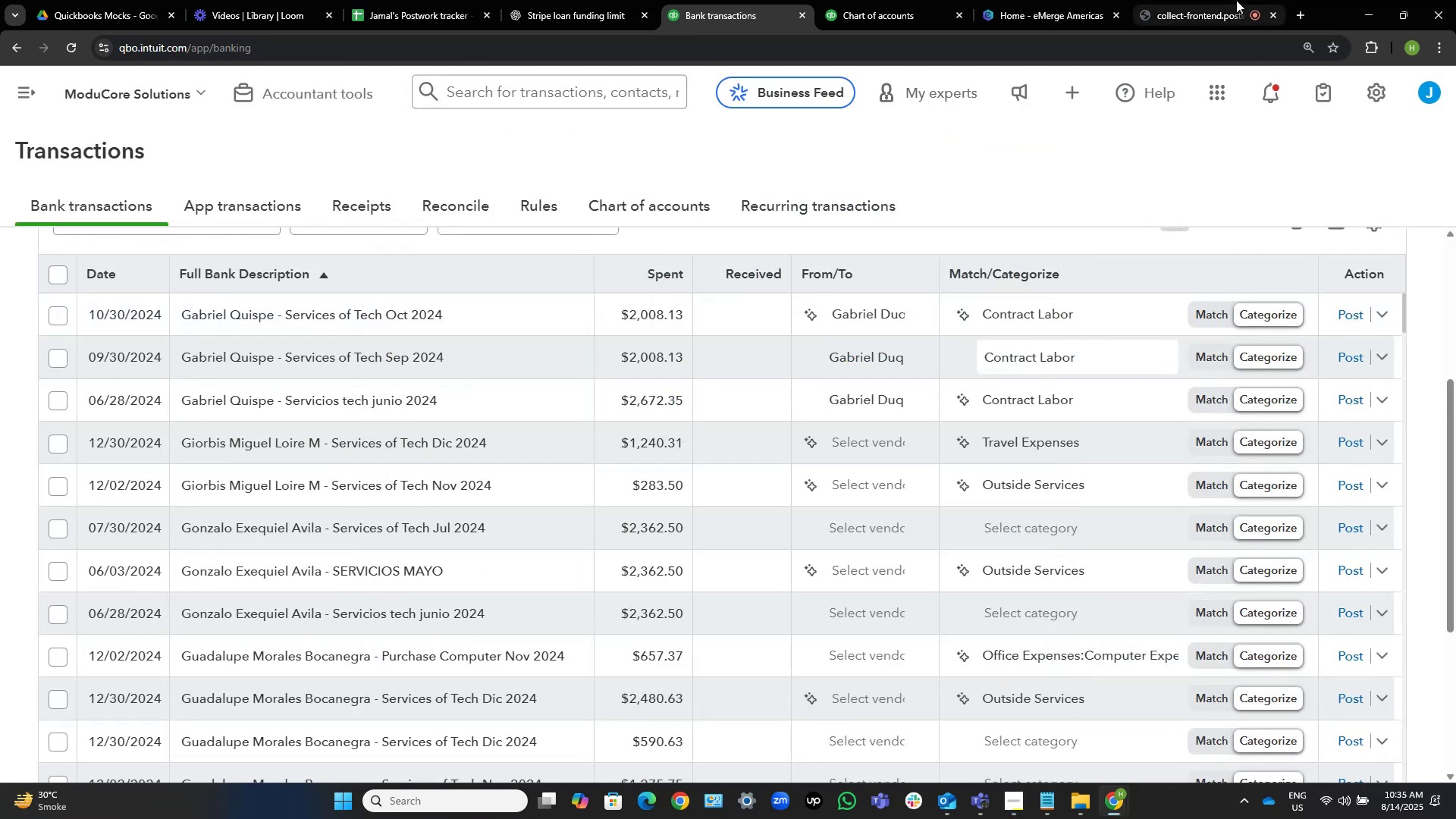 
left_click([1236, 0])
 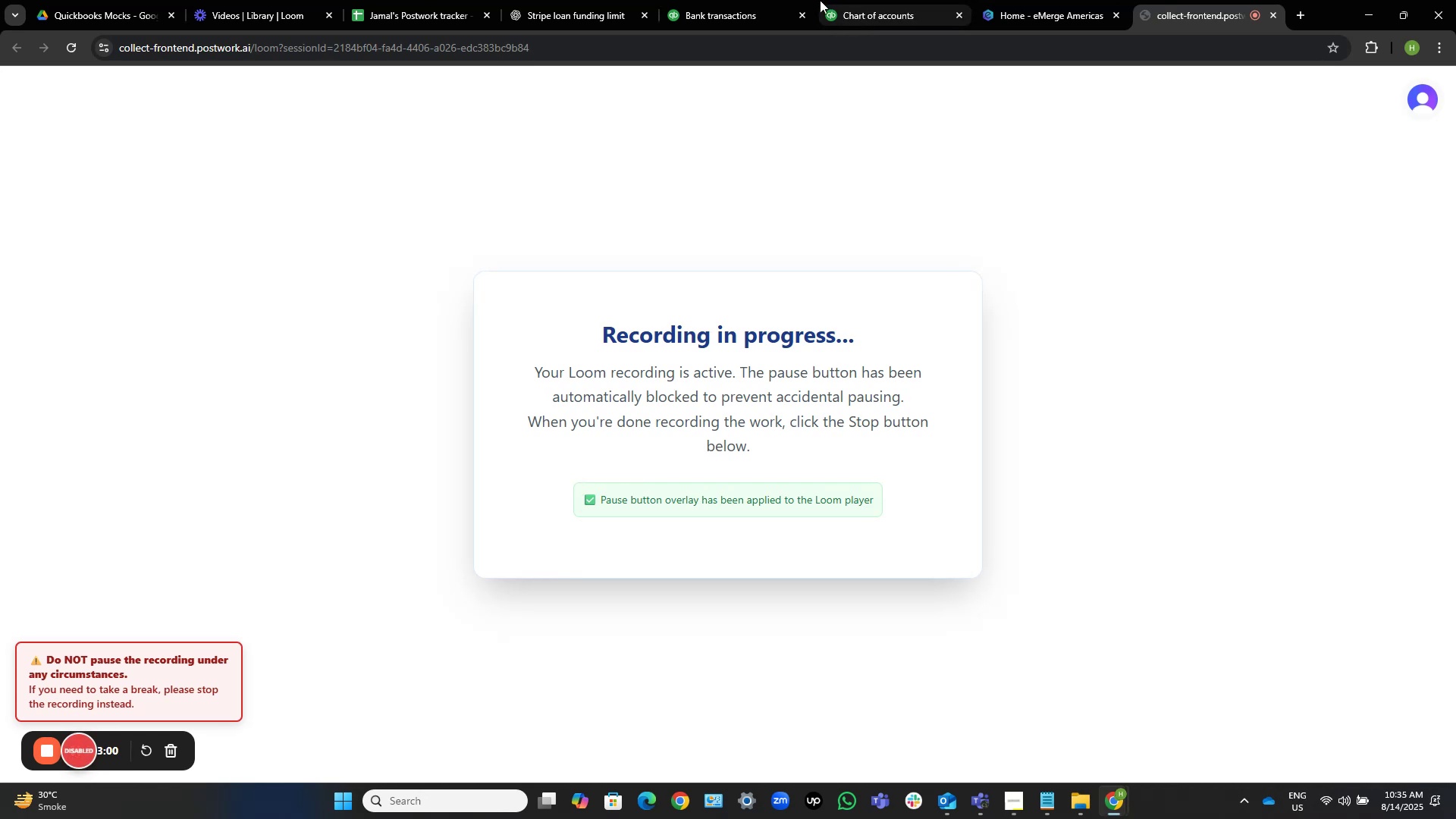 
left_click([860, 0])
 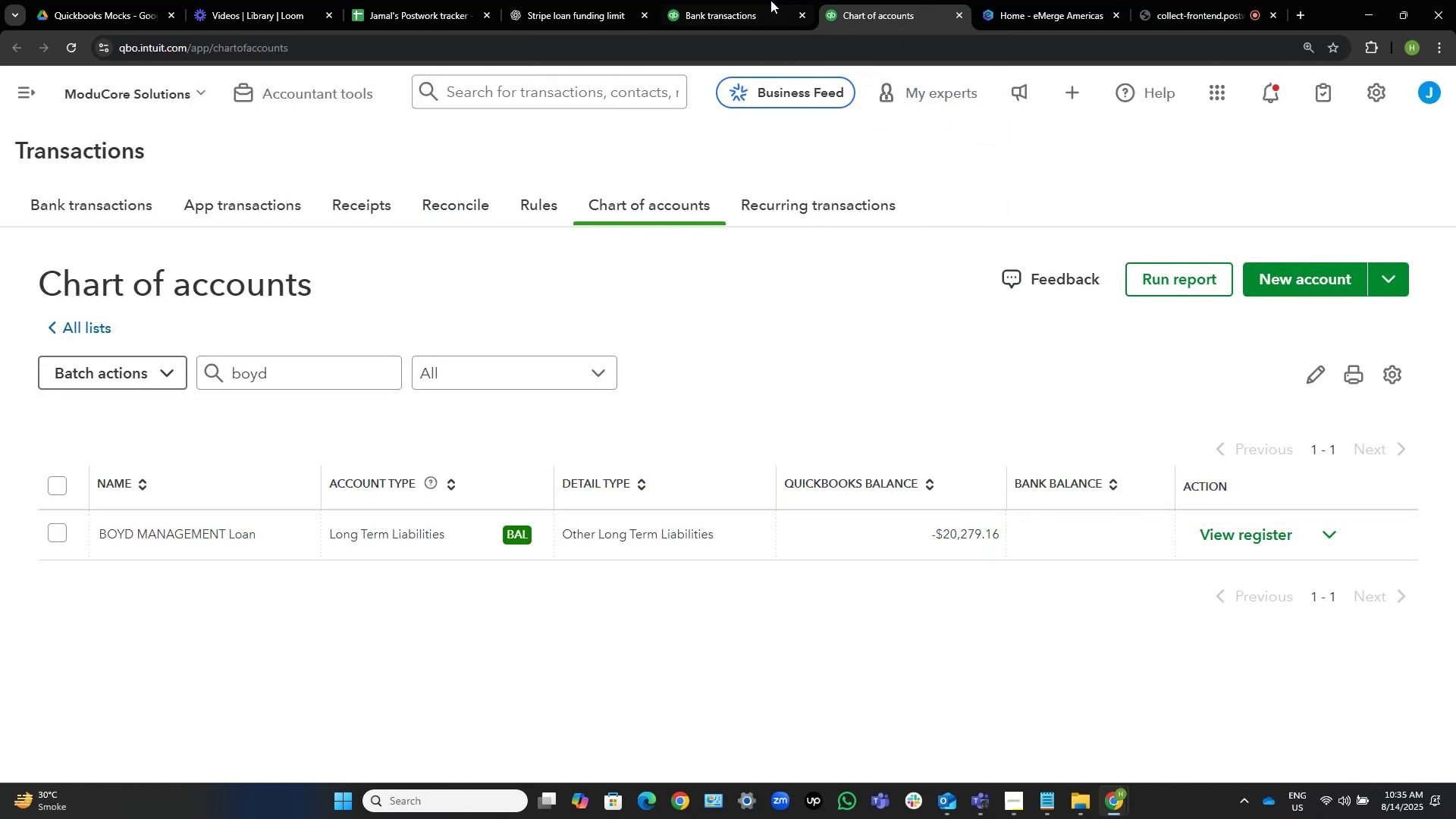 
left_click([740, 0])
 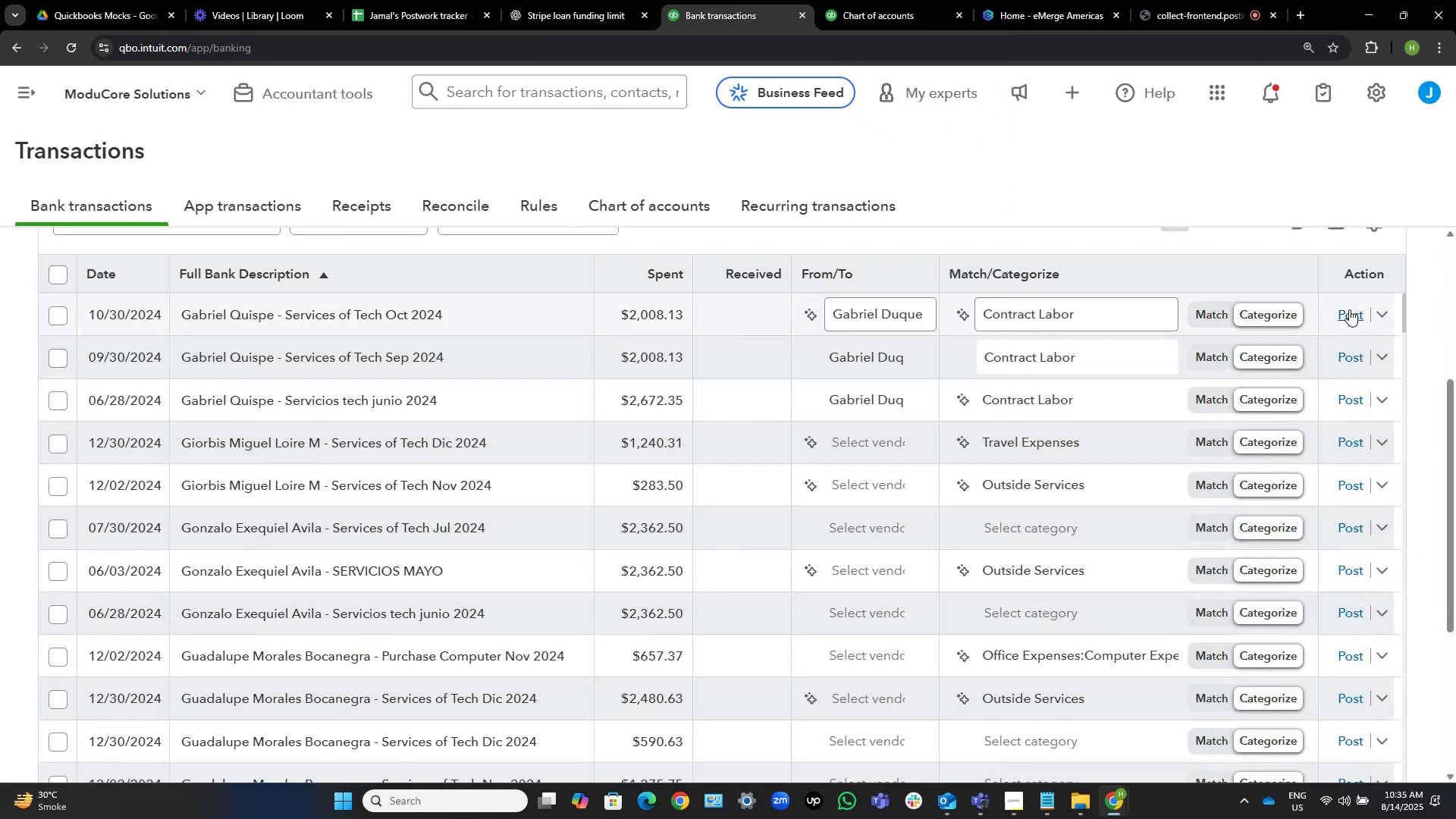 
wait(7.78)
 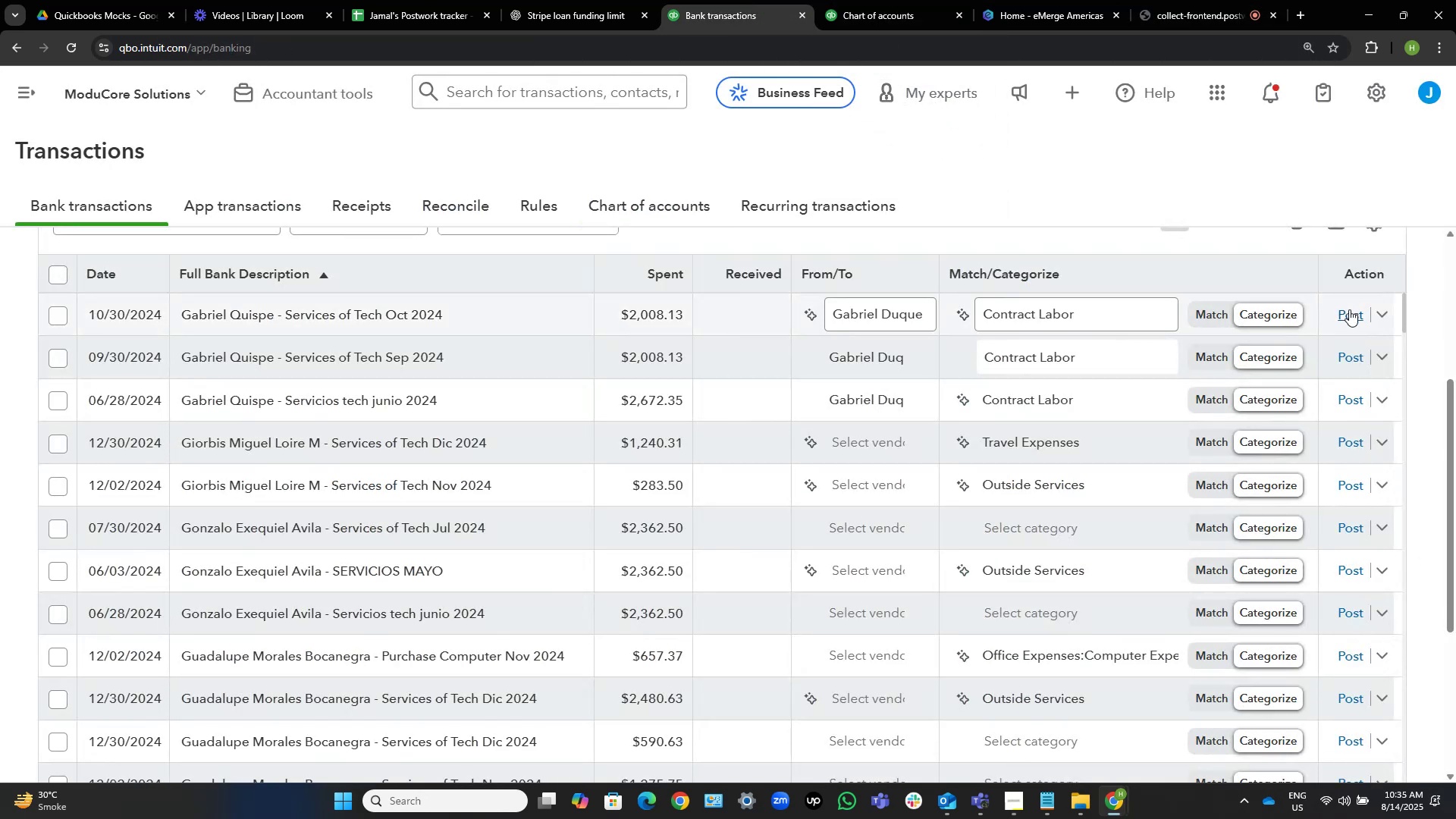 
left_click([1349, 309])
 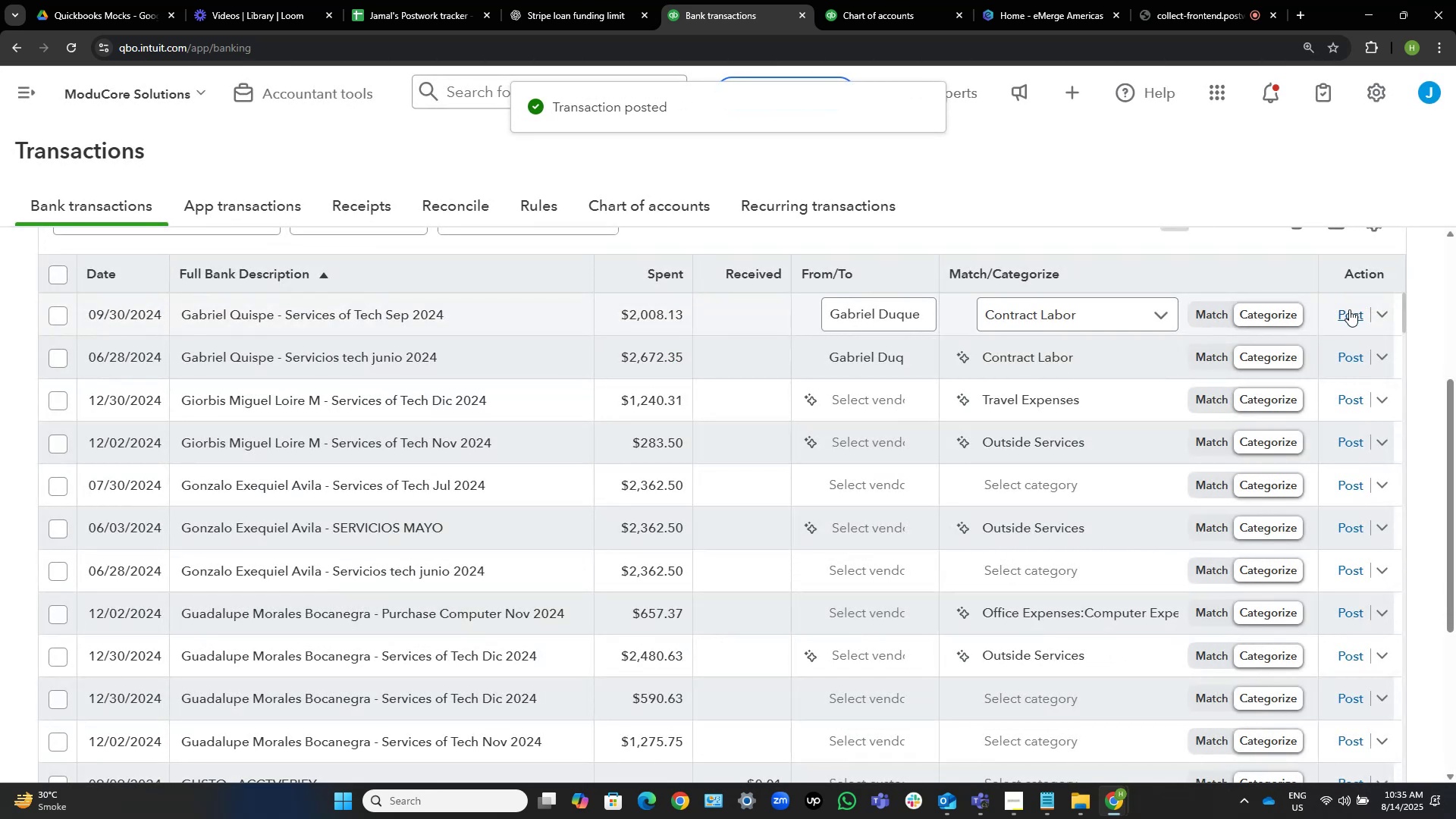 
wait(10.53)
 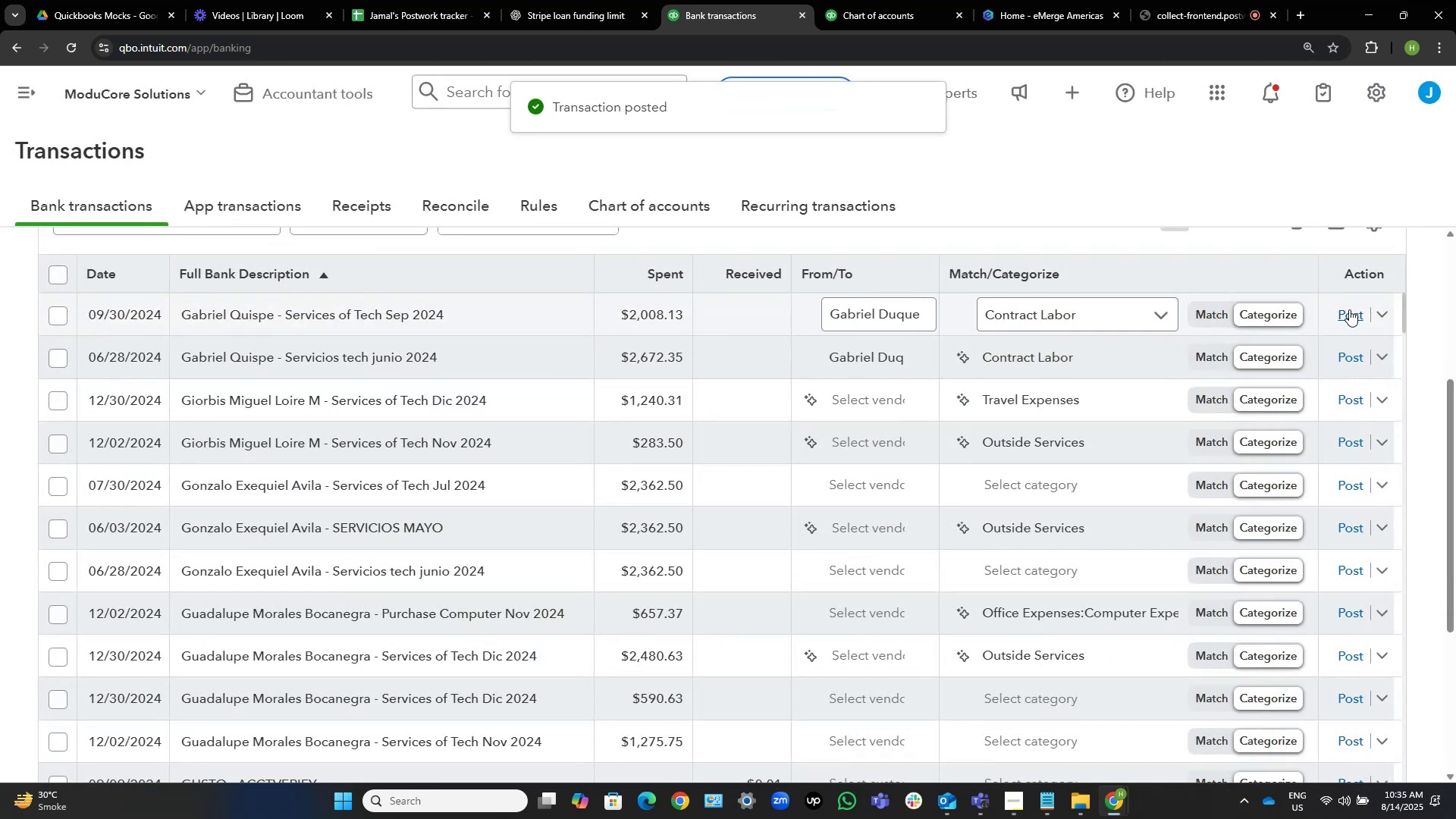 
left_click([1349, 309])
 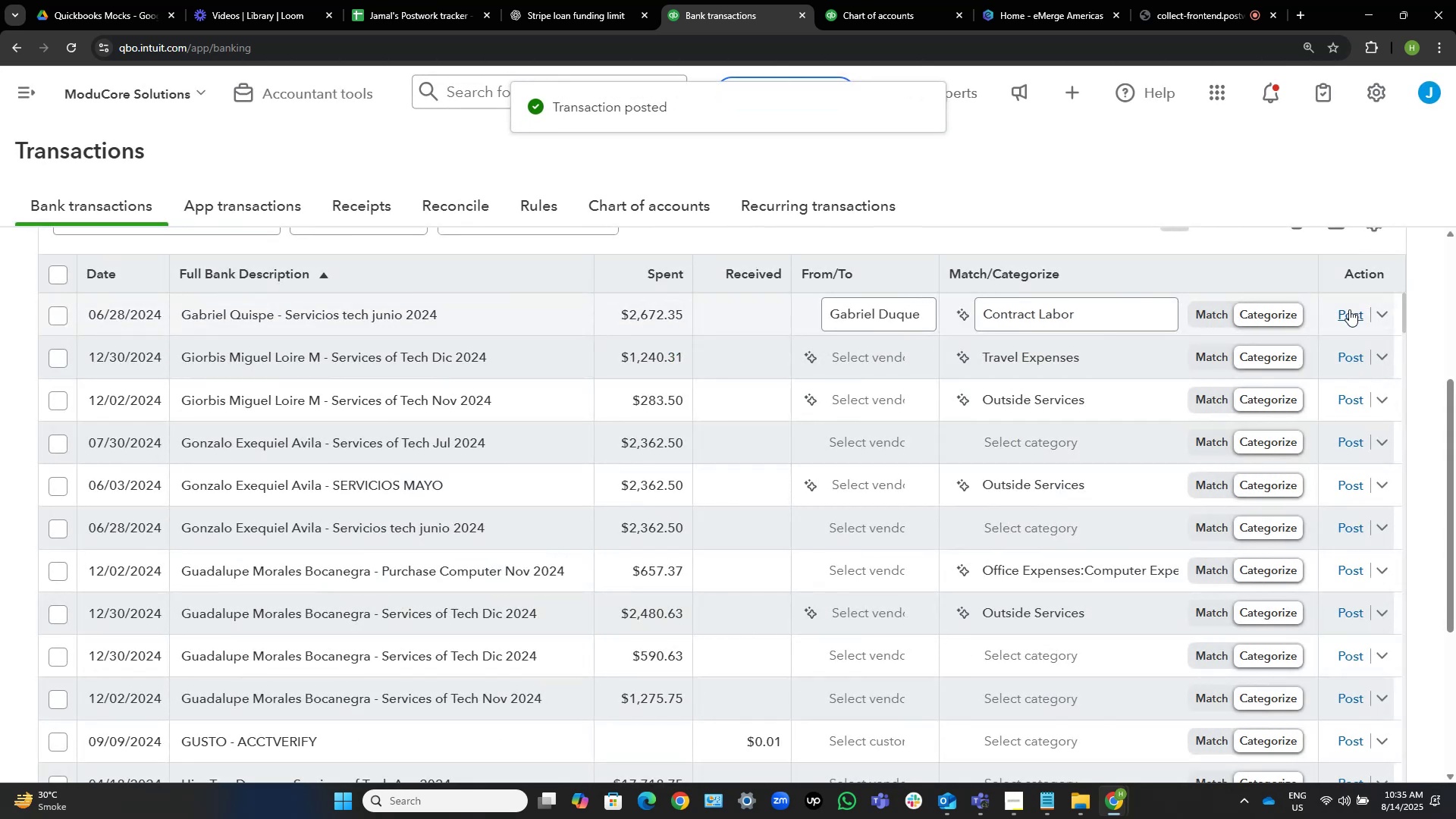 
left_click([1349, 309])
 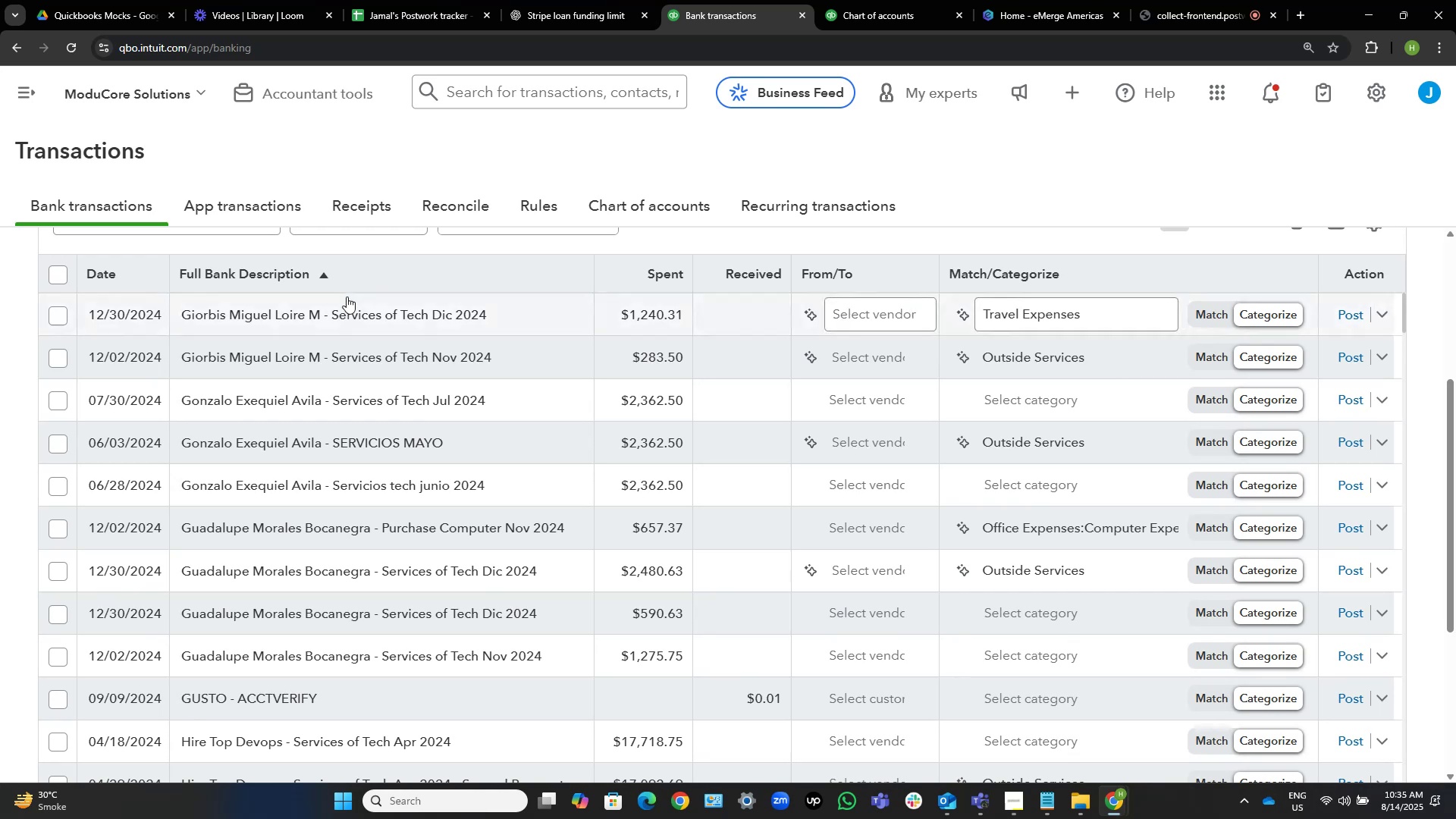 
wait(7.24)
 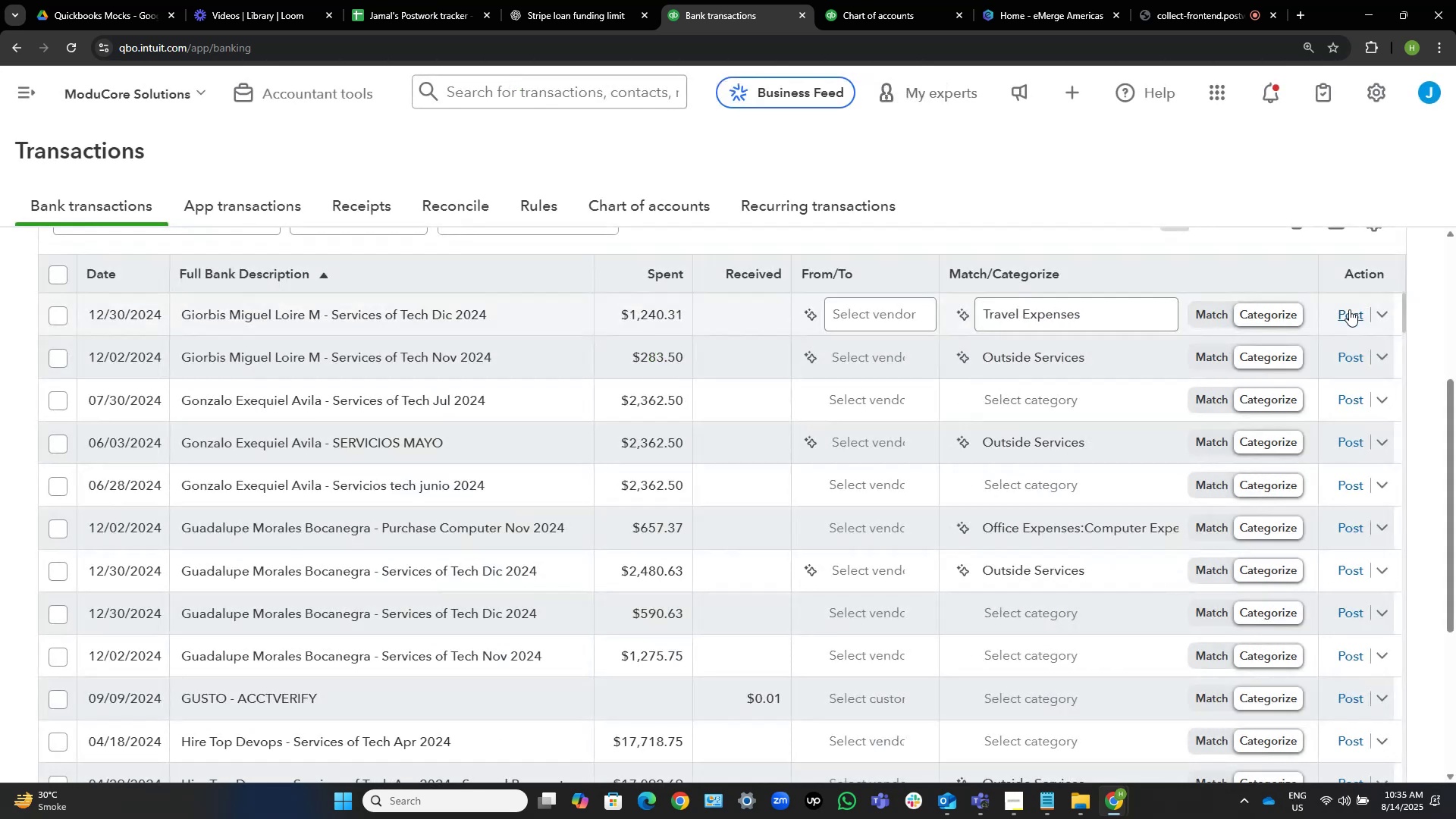 
left_click([371, 316])
 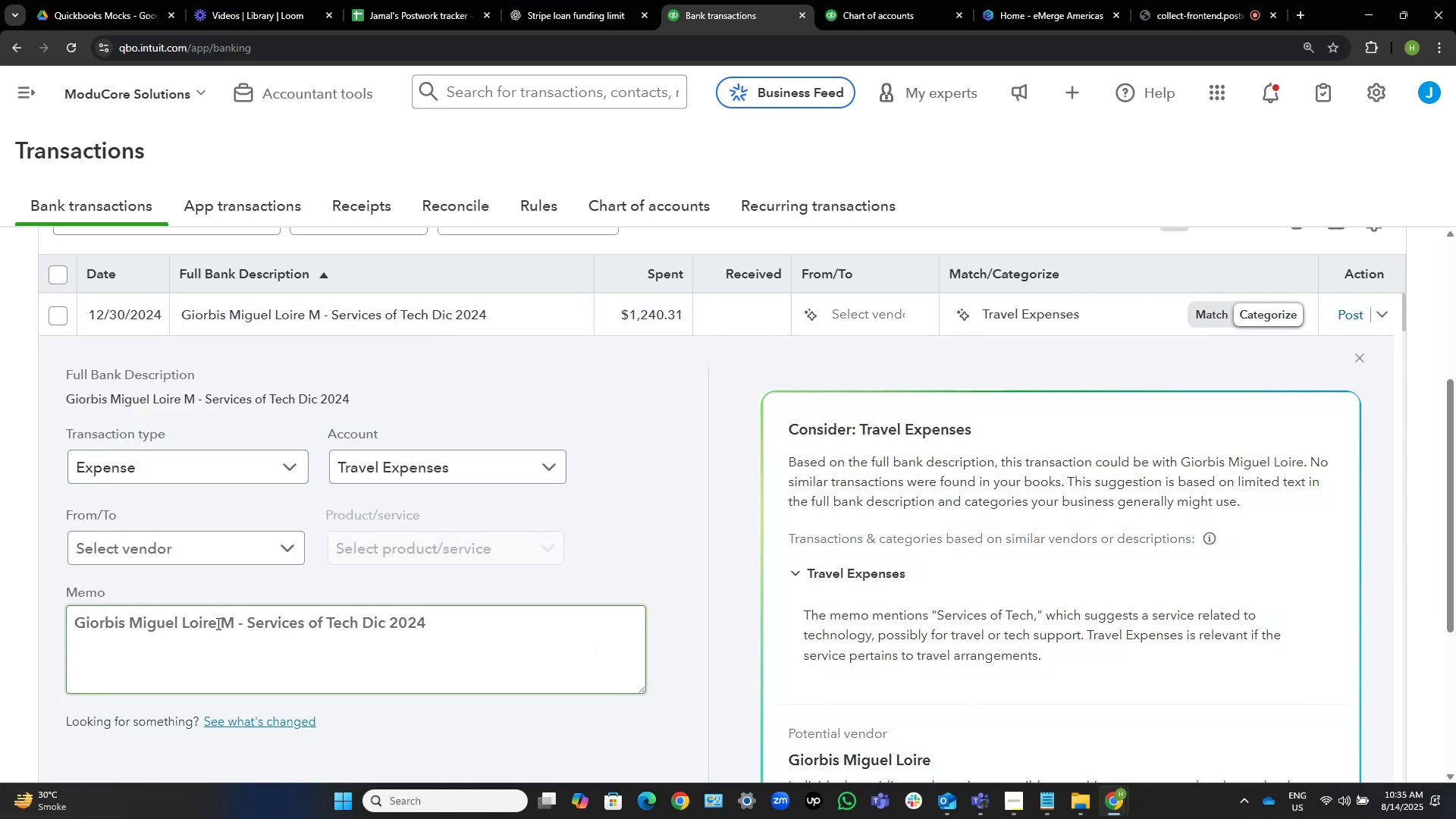 
left_click_drag(start_coordinate=[215, 621], to_coordinate=[74, 617])
 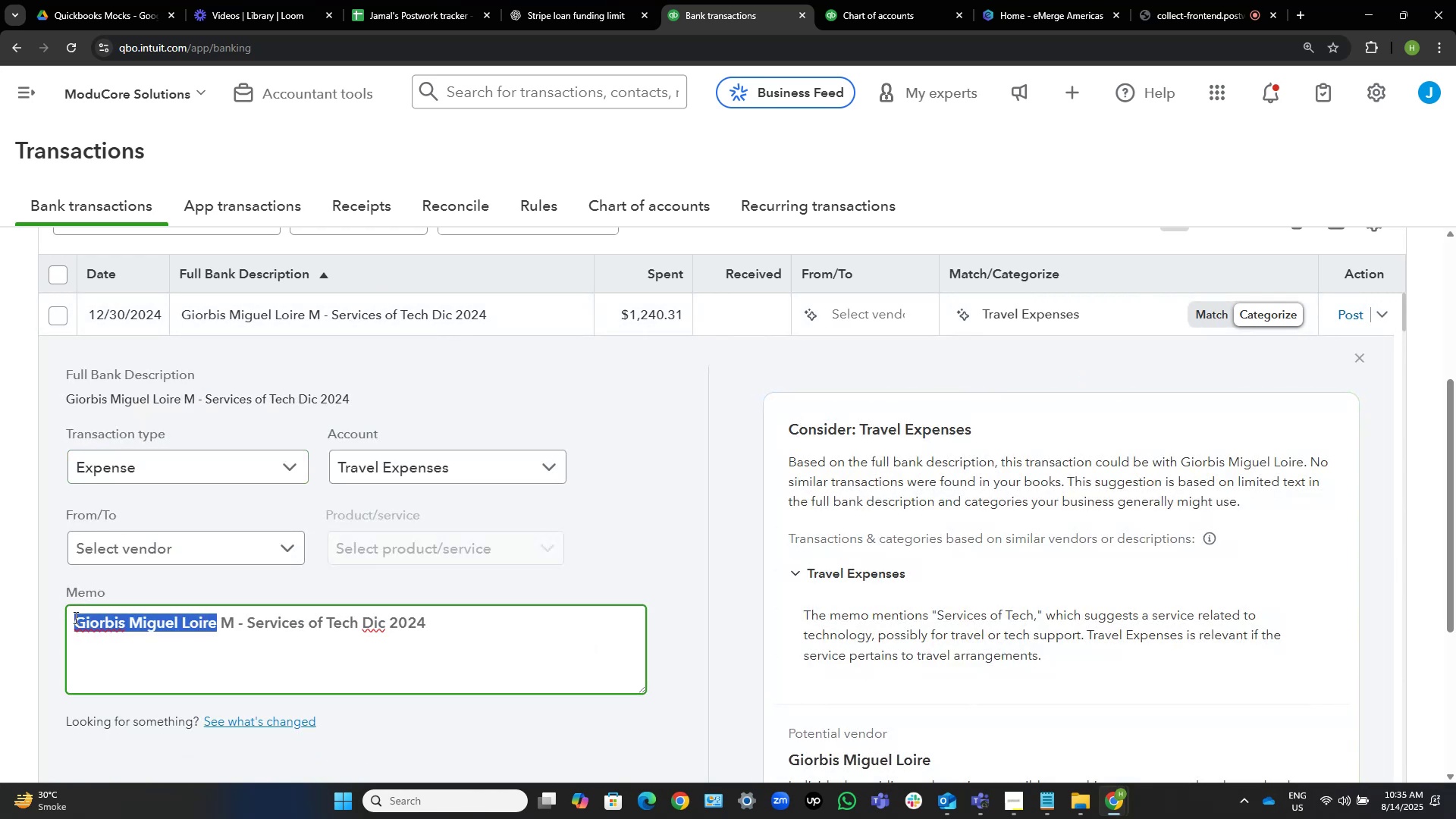 
key(Control+C)
 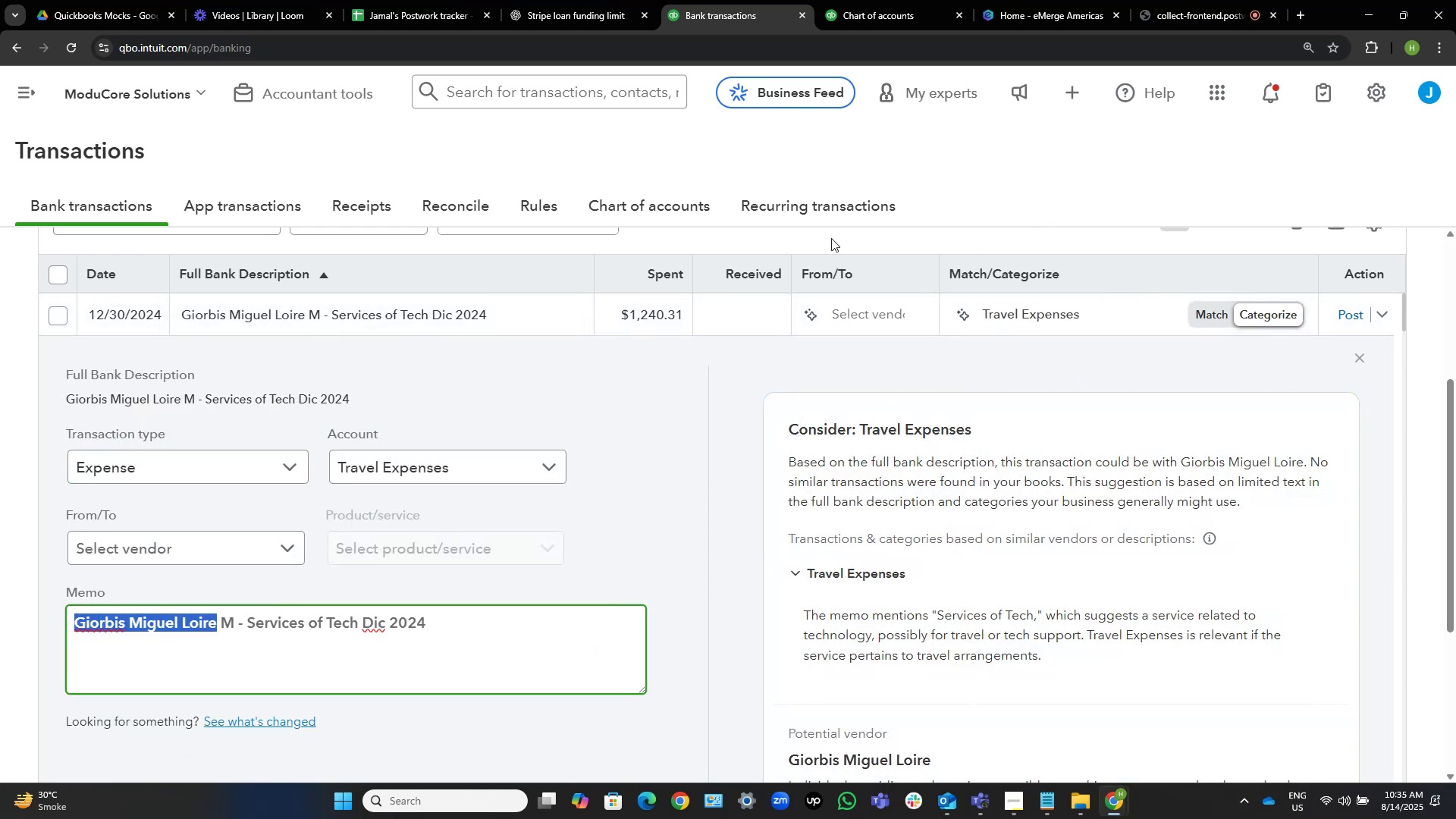 
left_click([499, 326])
 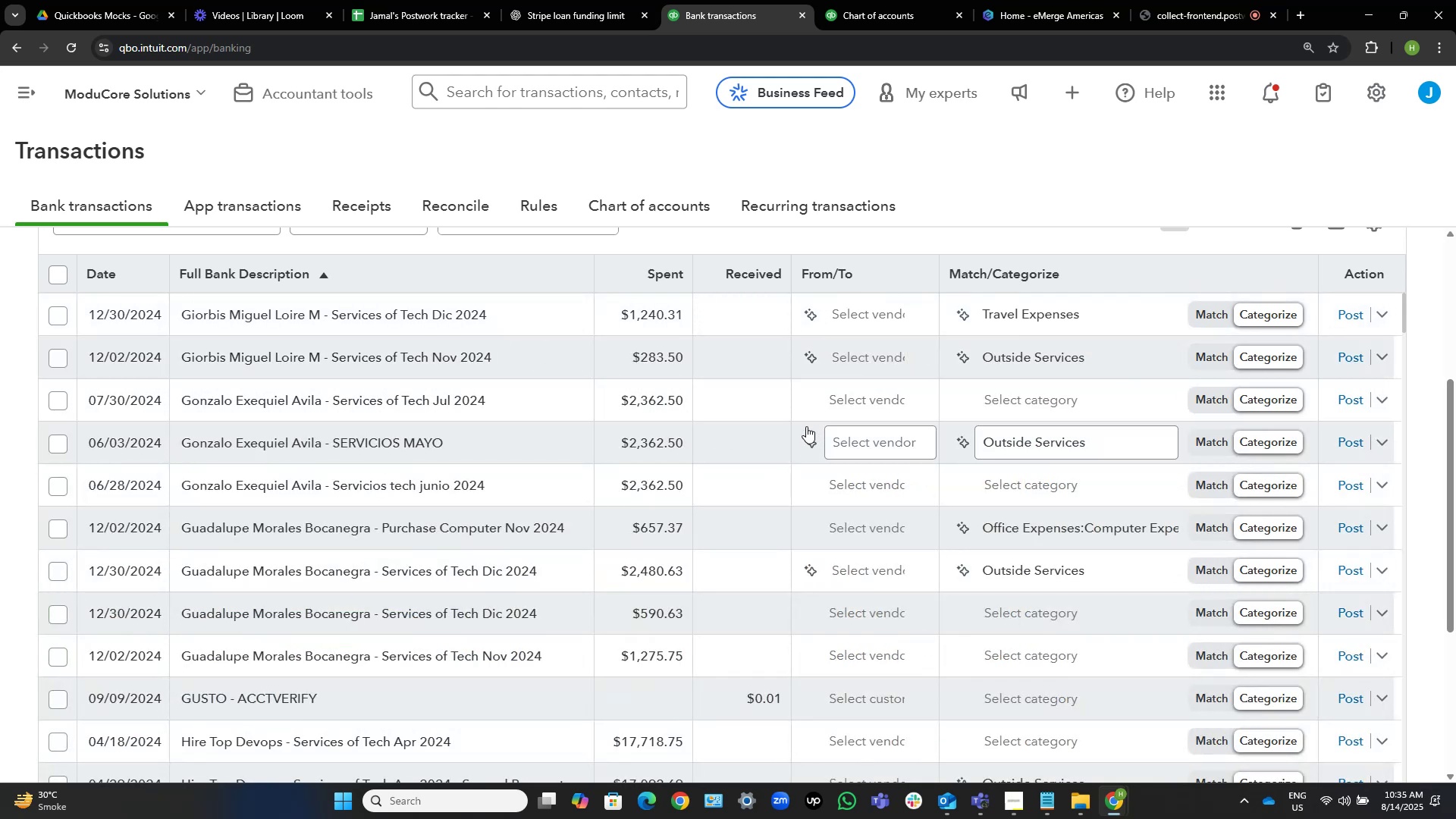 
left_click([860, 323])
 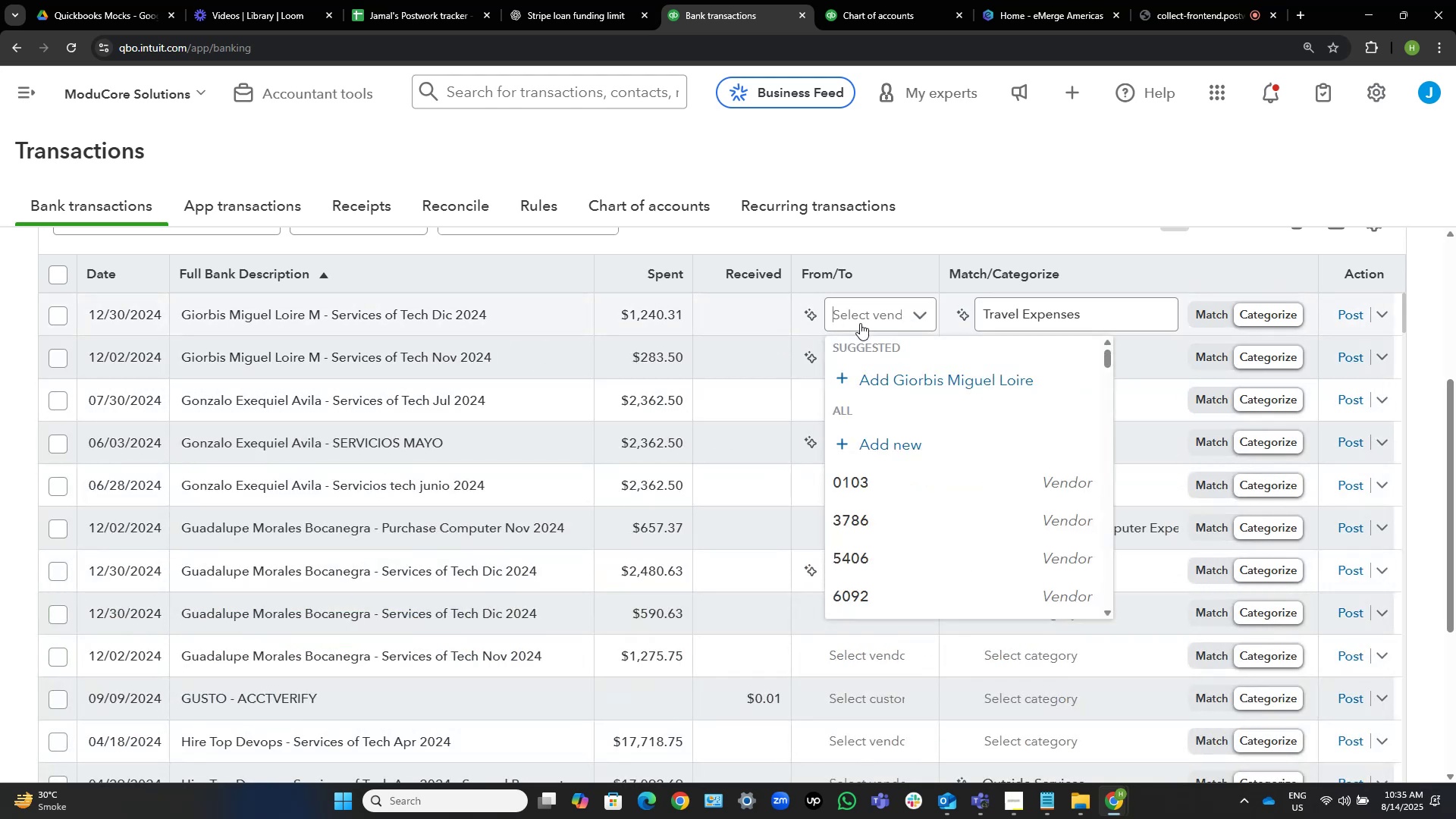 
hold_key(key=ControlLeft, duration=0.53)
 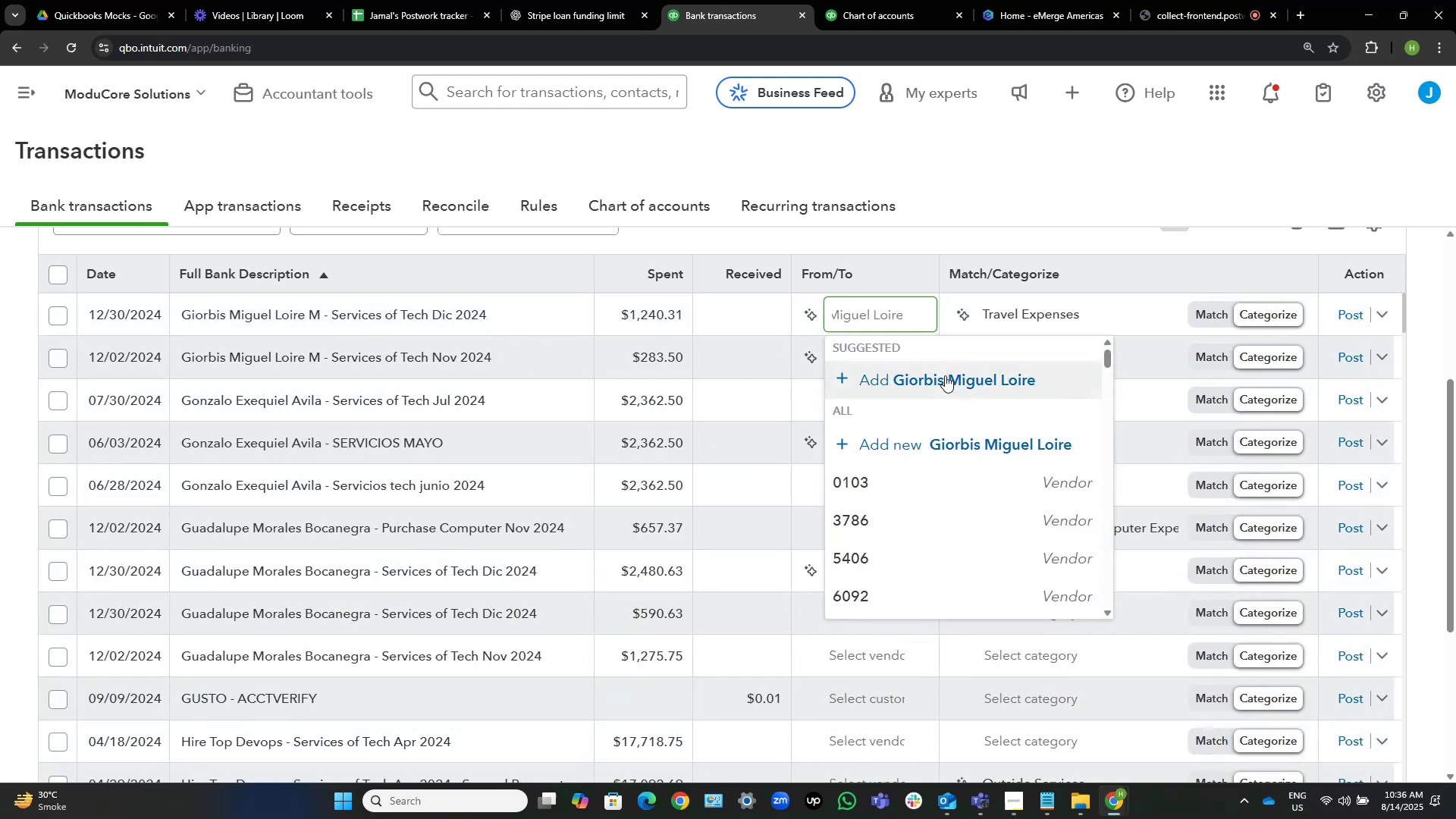 
hold_key(key=V, duration=0.31)
 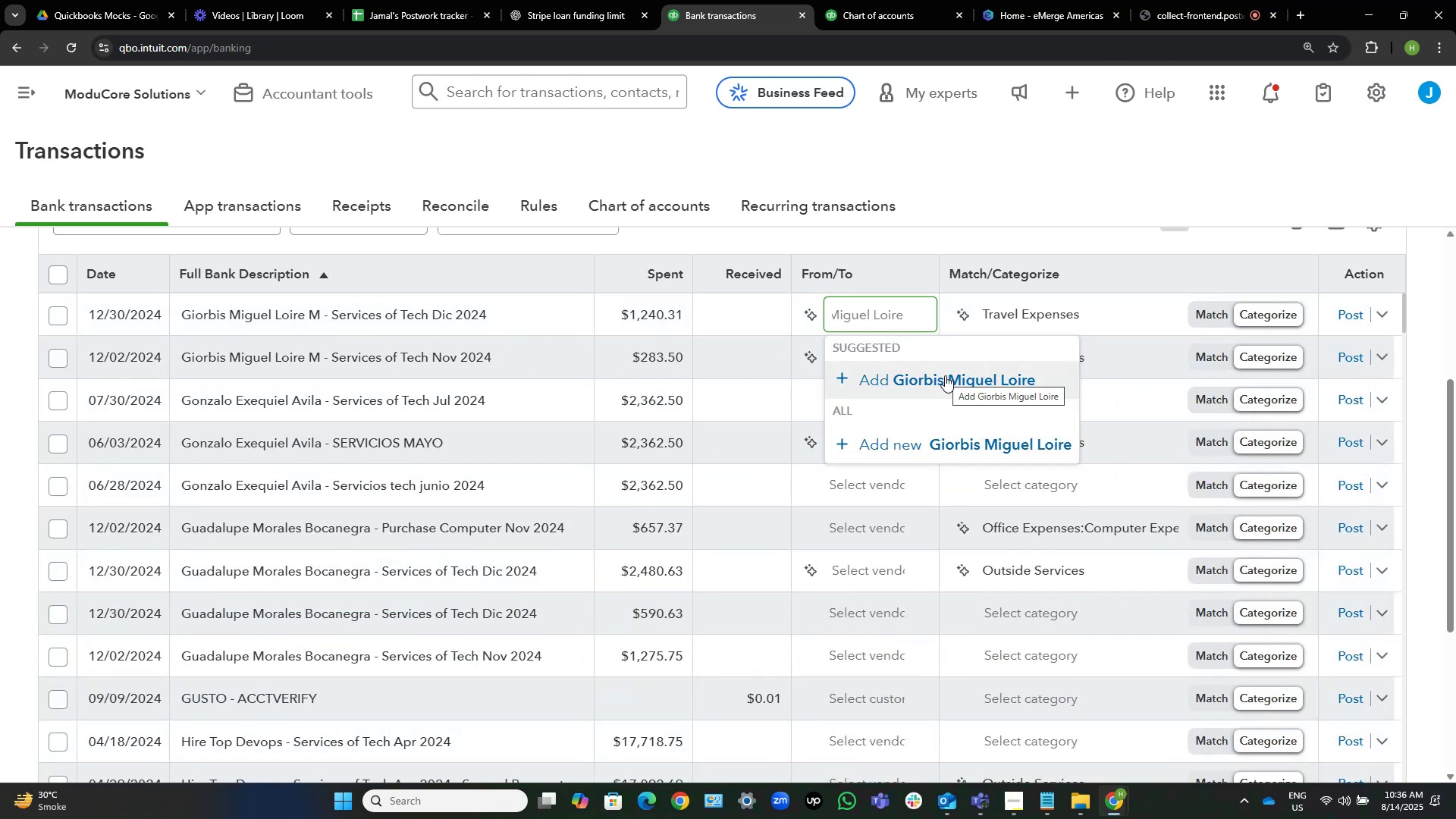 
left_click([945, 375])
 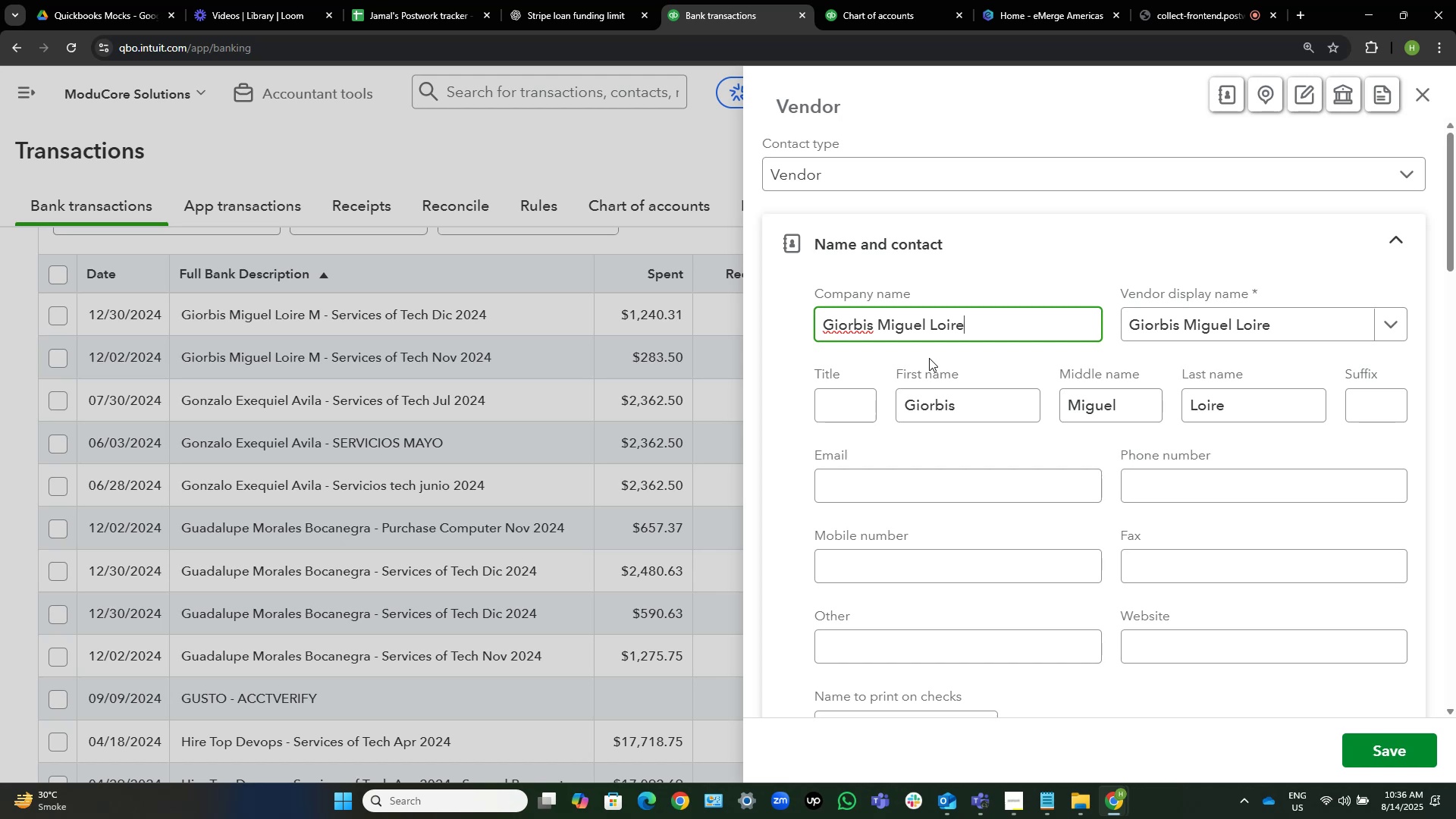 
wait(6.45)
 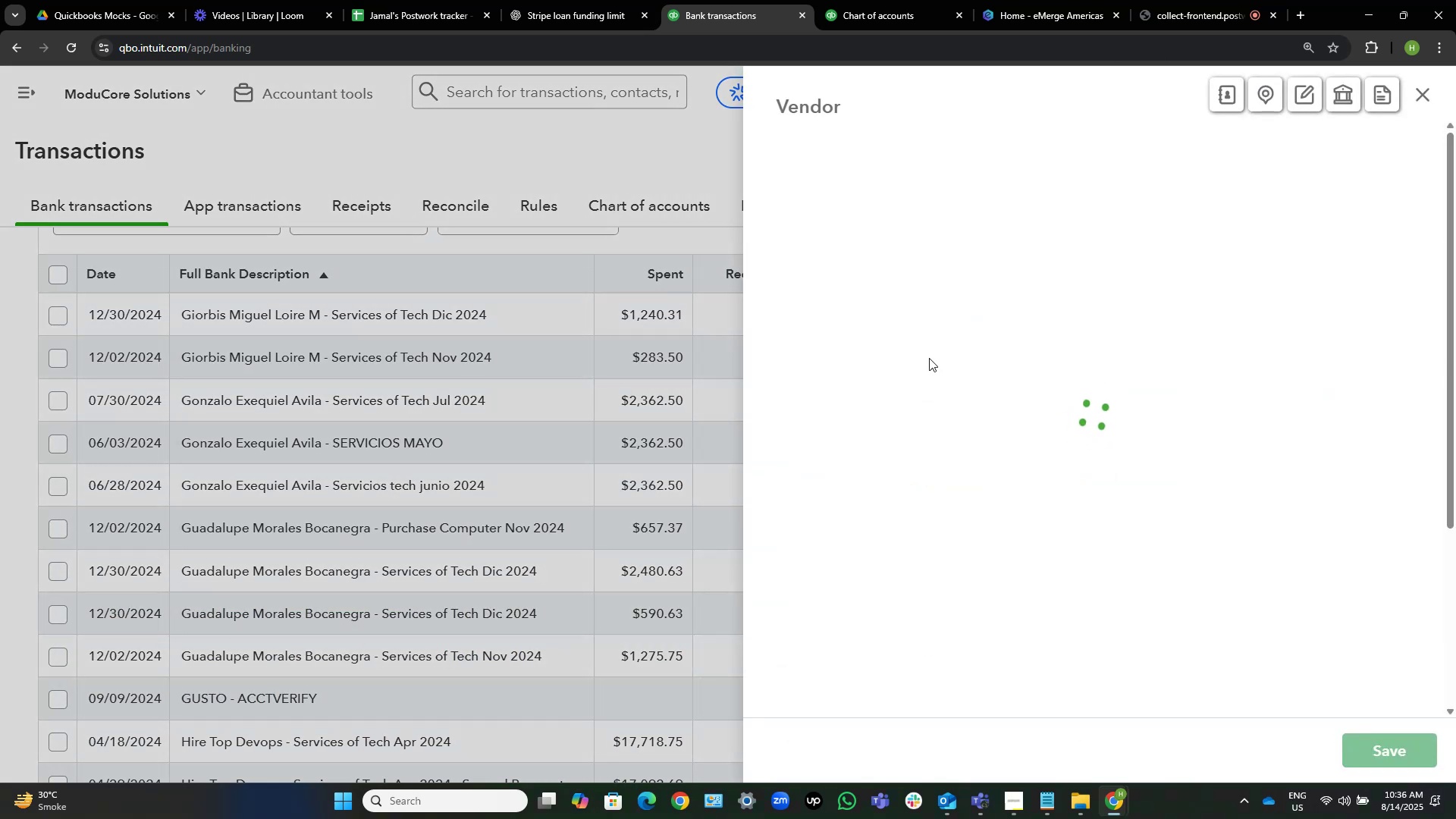 
left_click([1418, 747])
 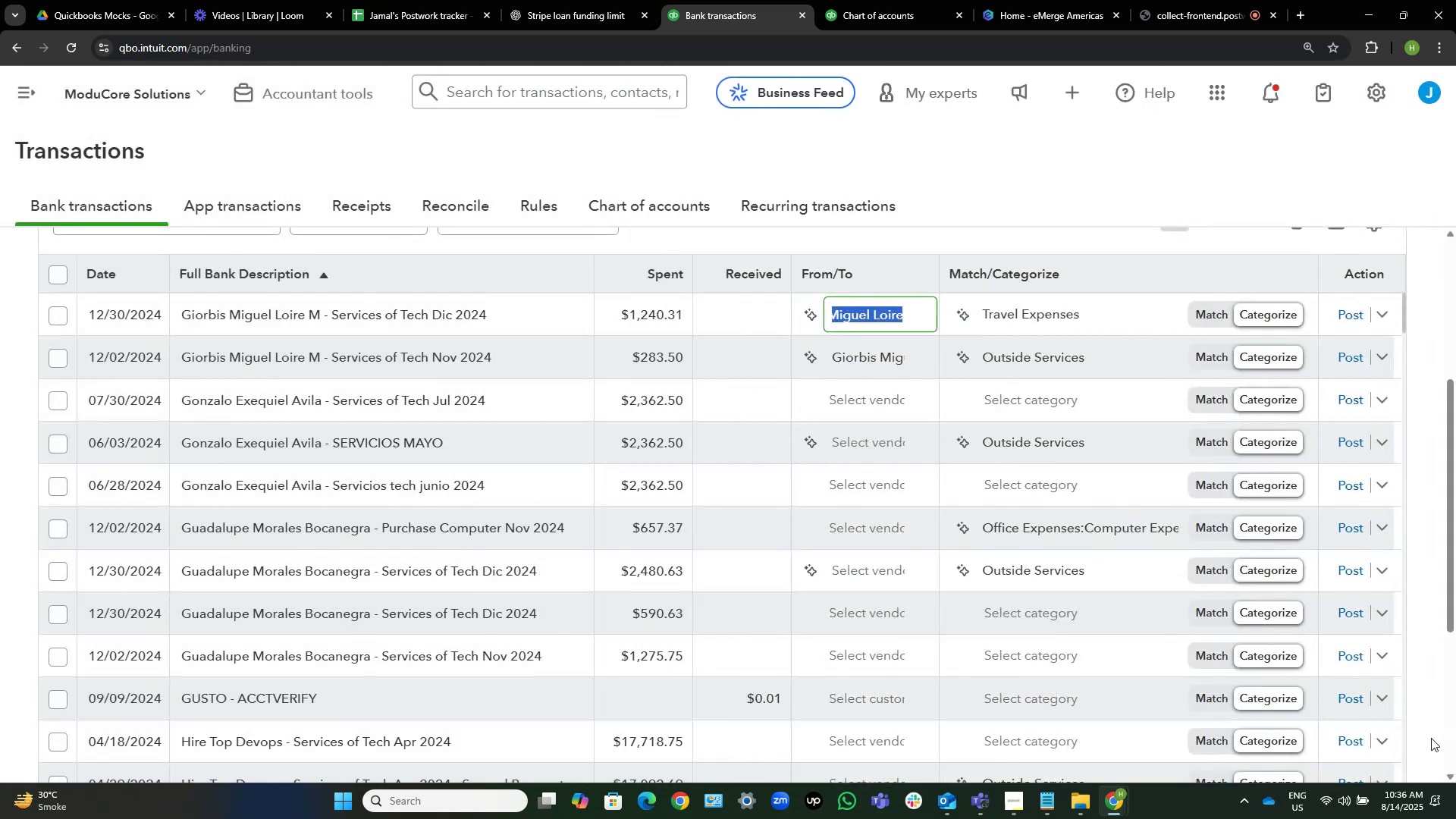 
wait(11.75)
 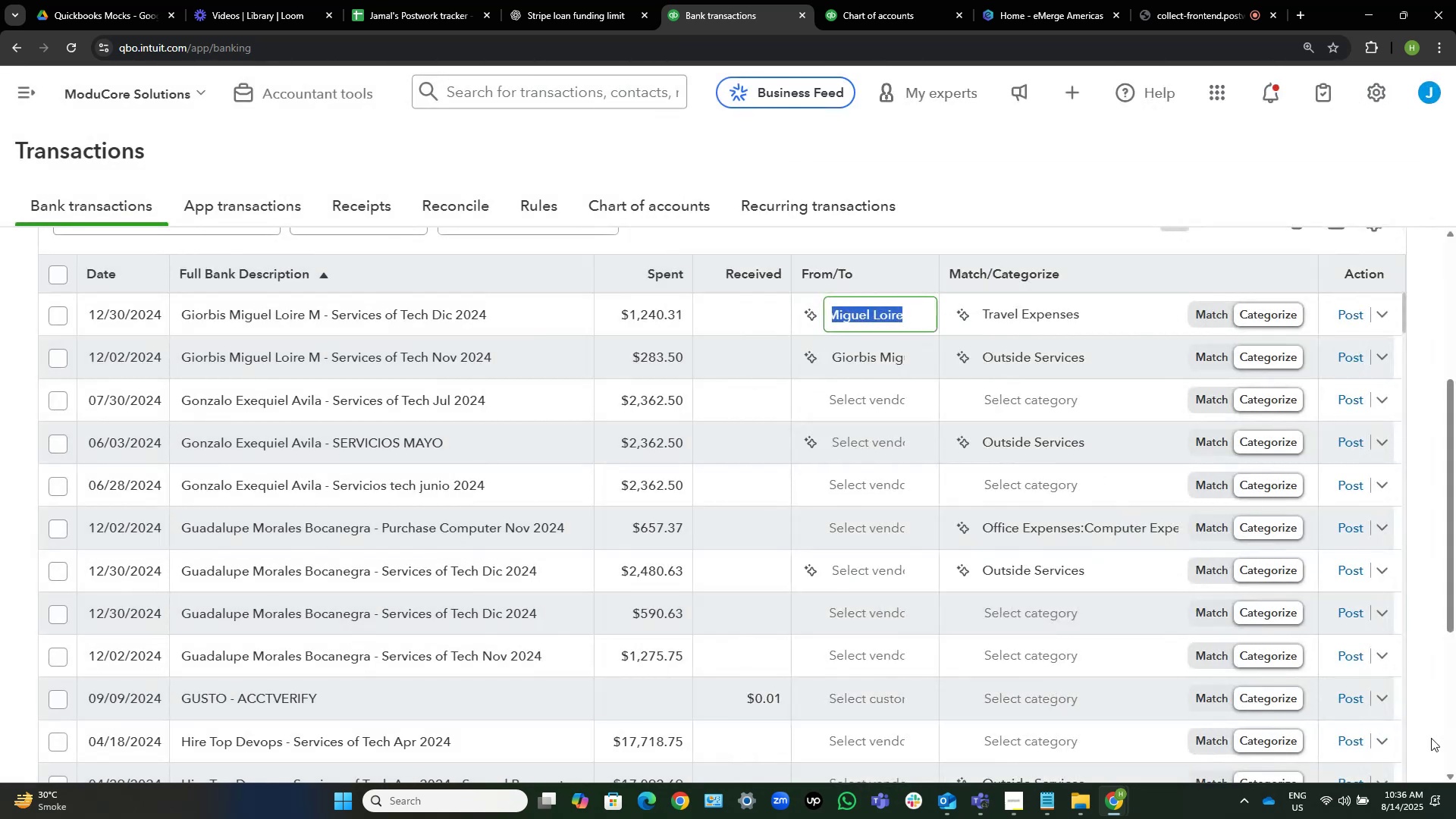 
left_click([1090, 319])
 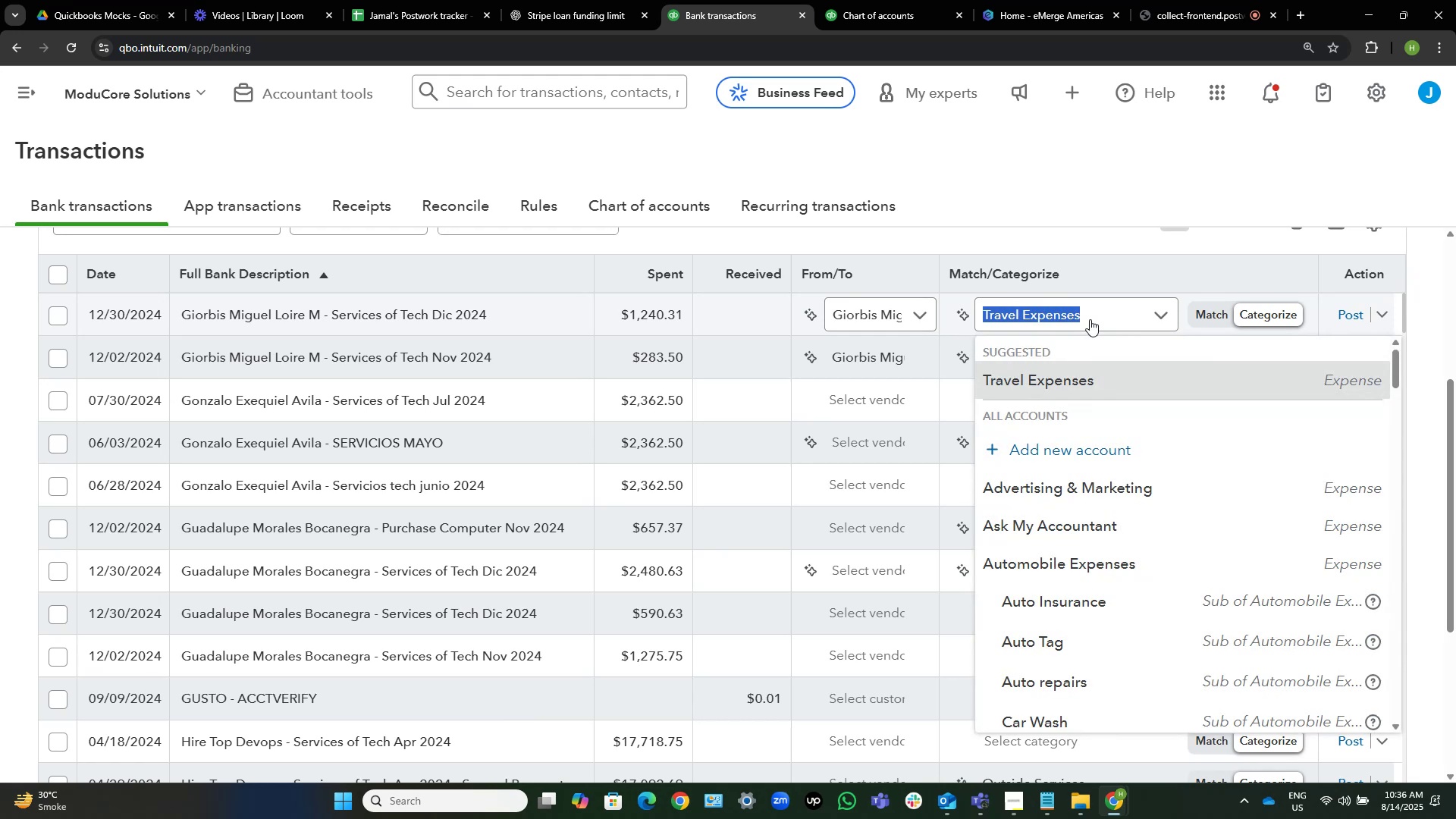 
wait(10.87)
 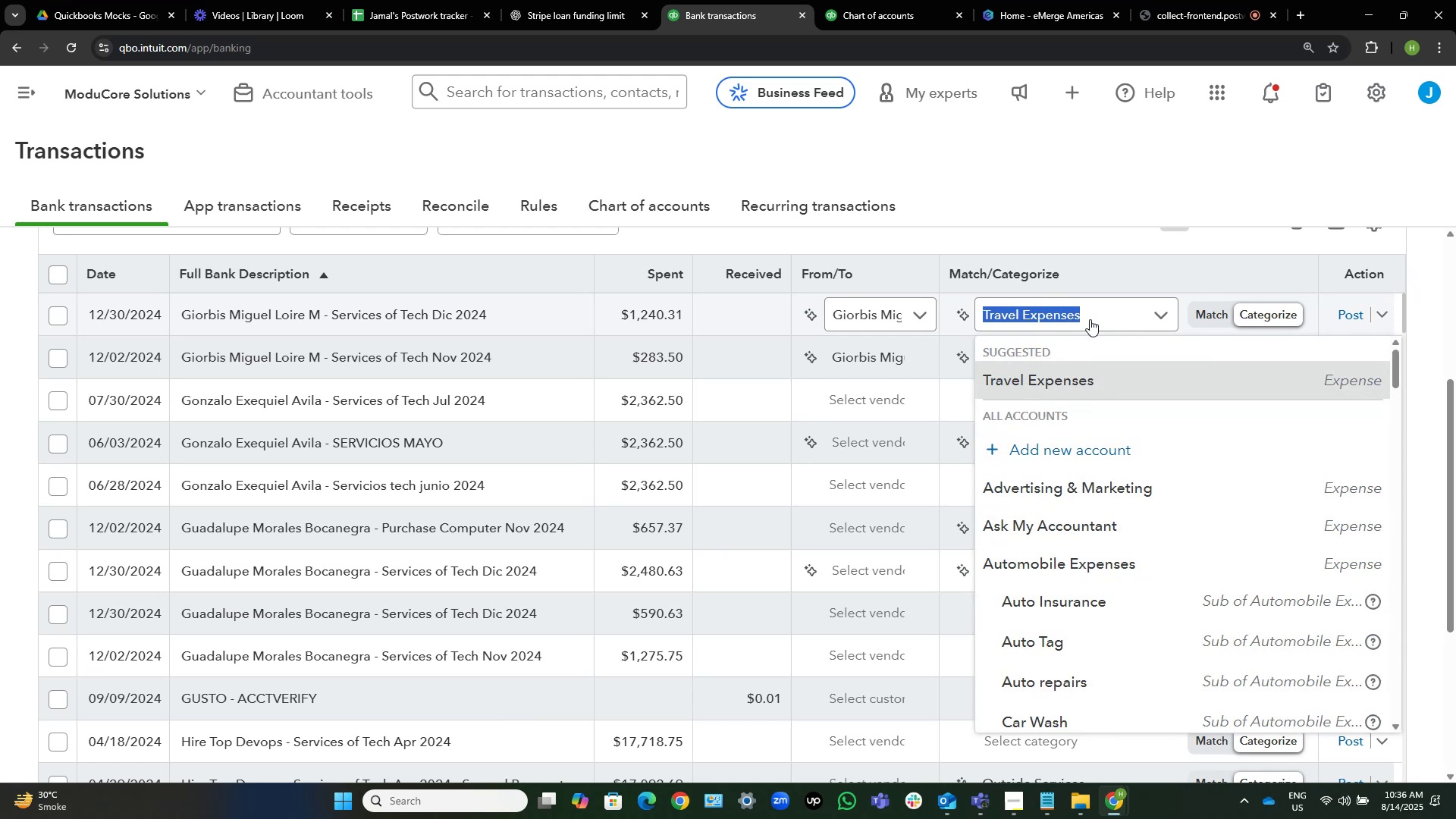 
type(contra)
 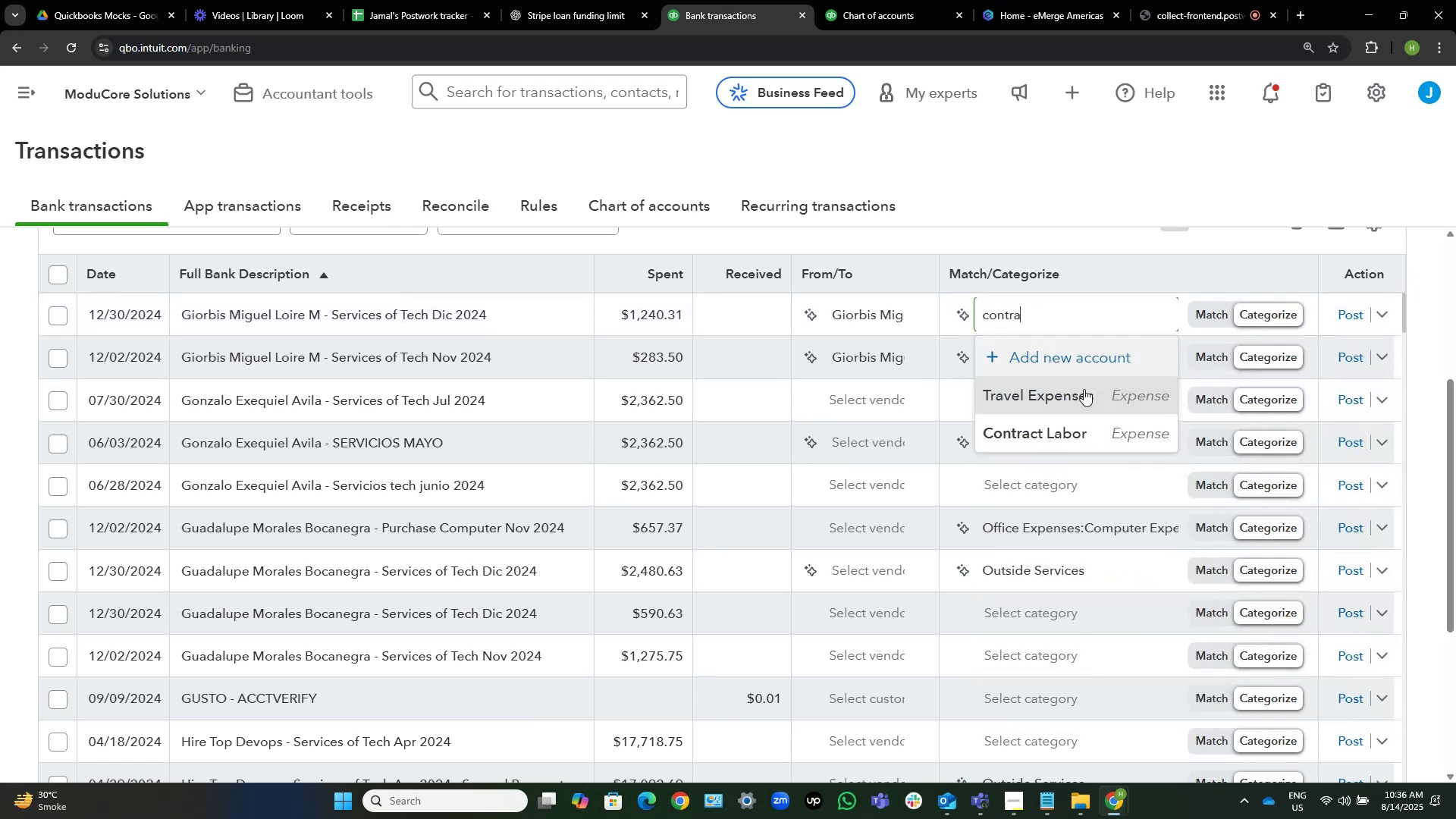 
left_click([1059, 427])
 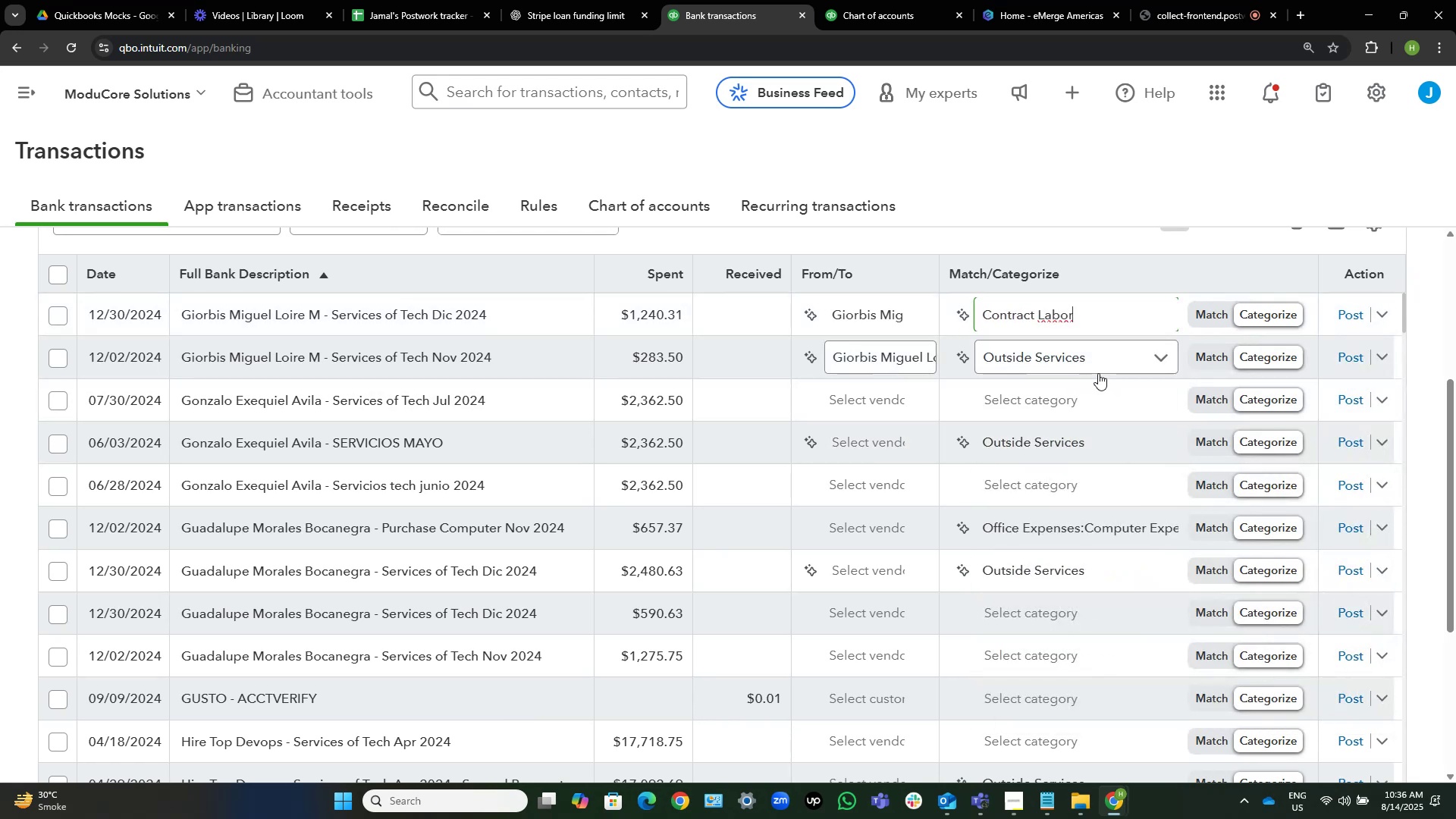 
left_click([1101, 364])
 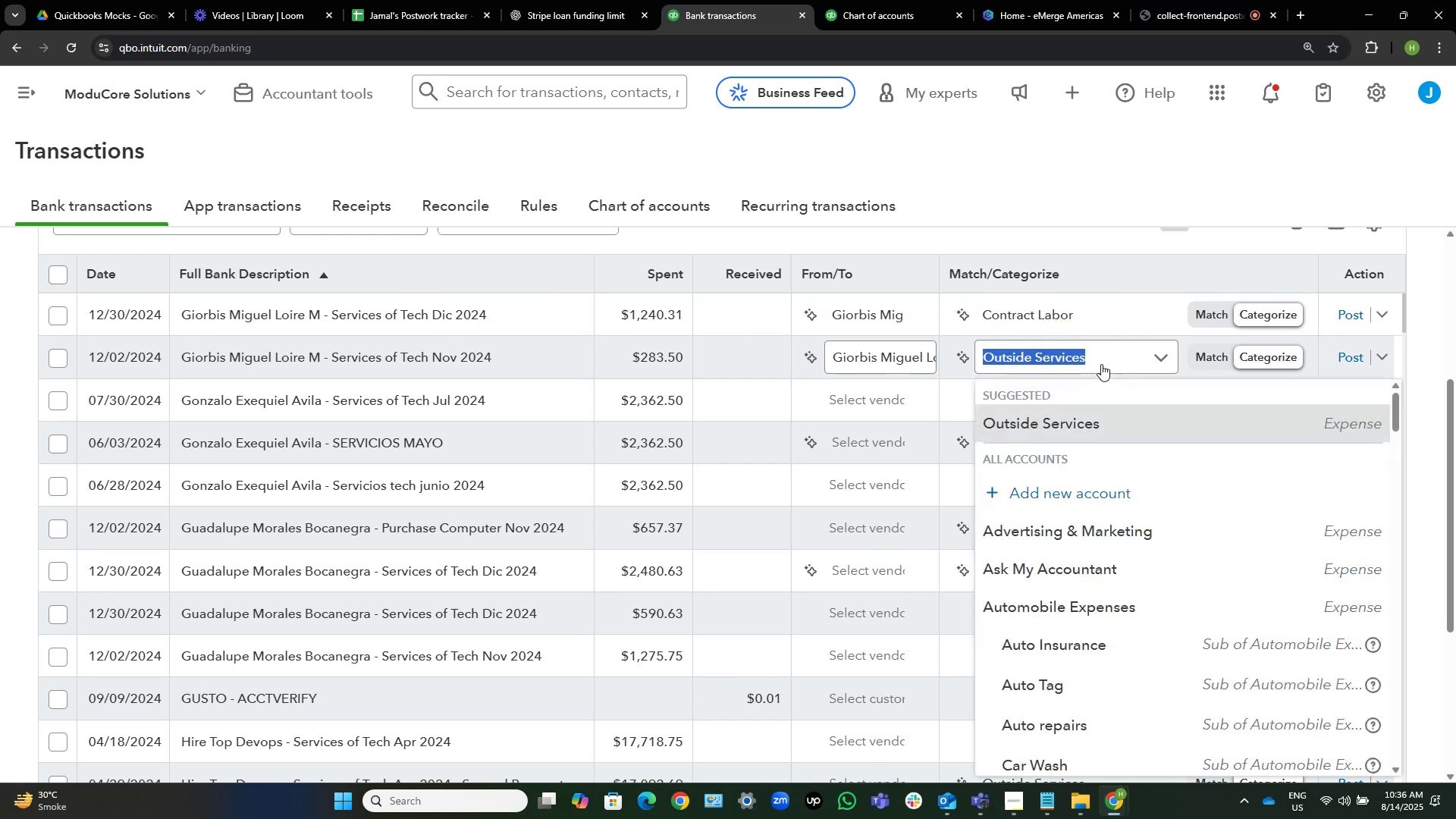 
type(contra)
 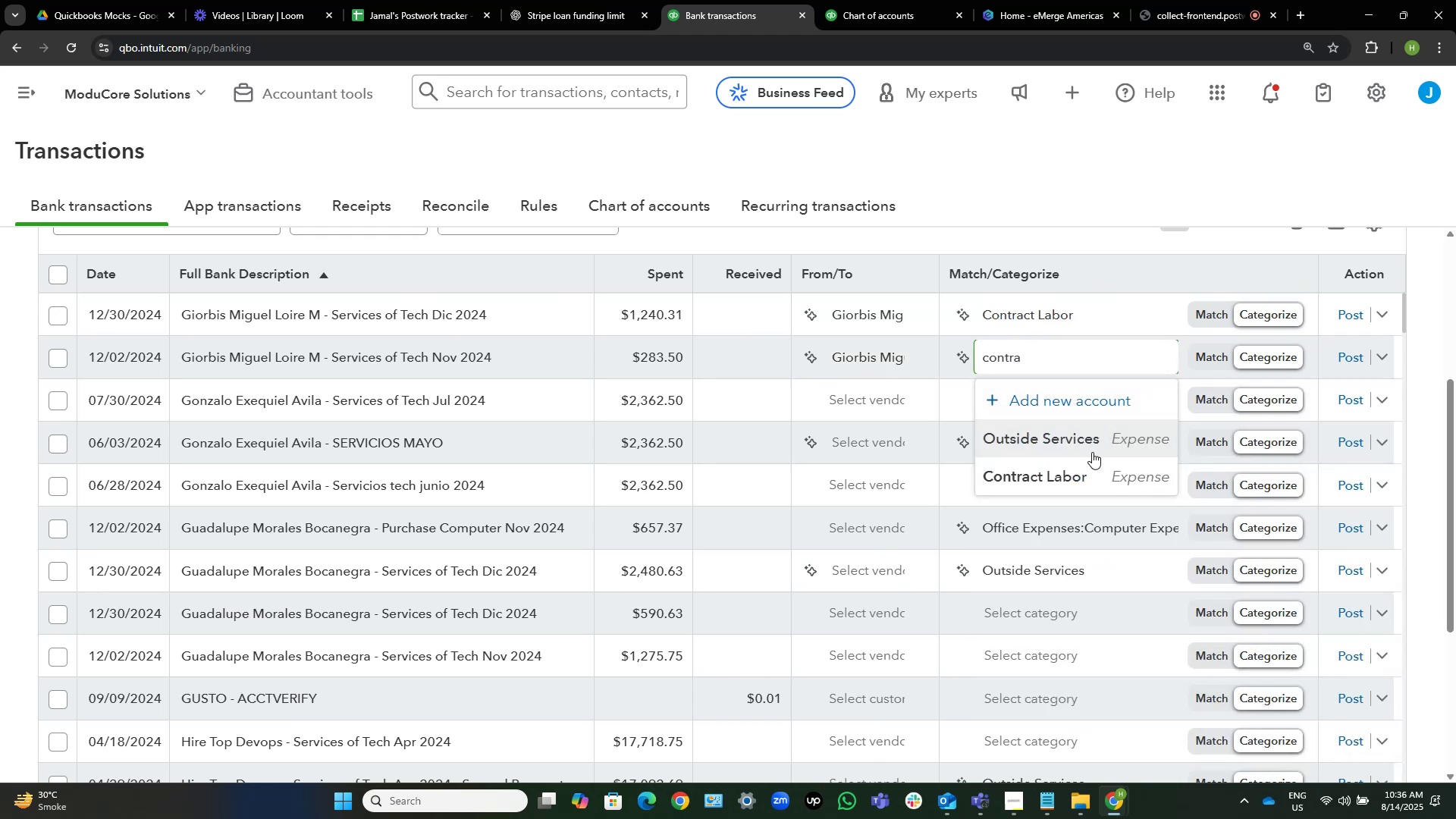 
left_click([1087, 475])
 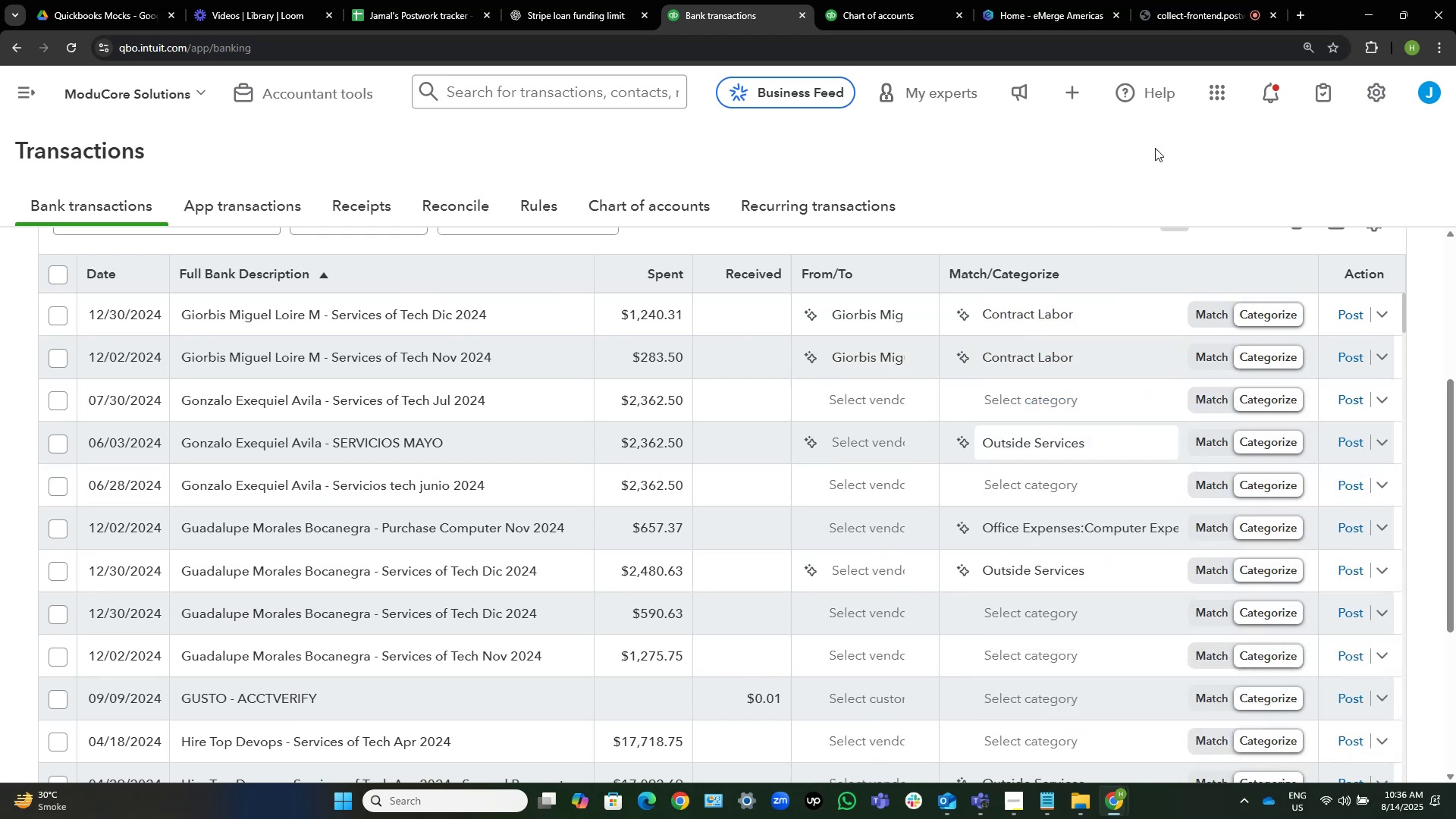 
left_click([1155, 148])
 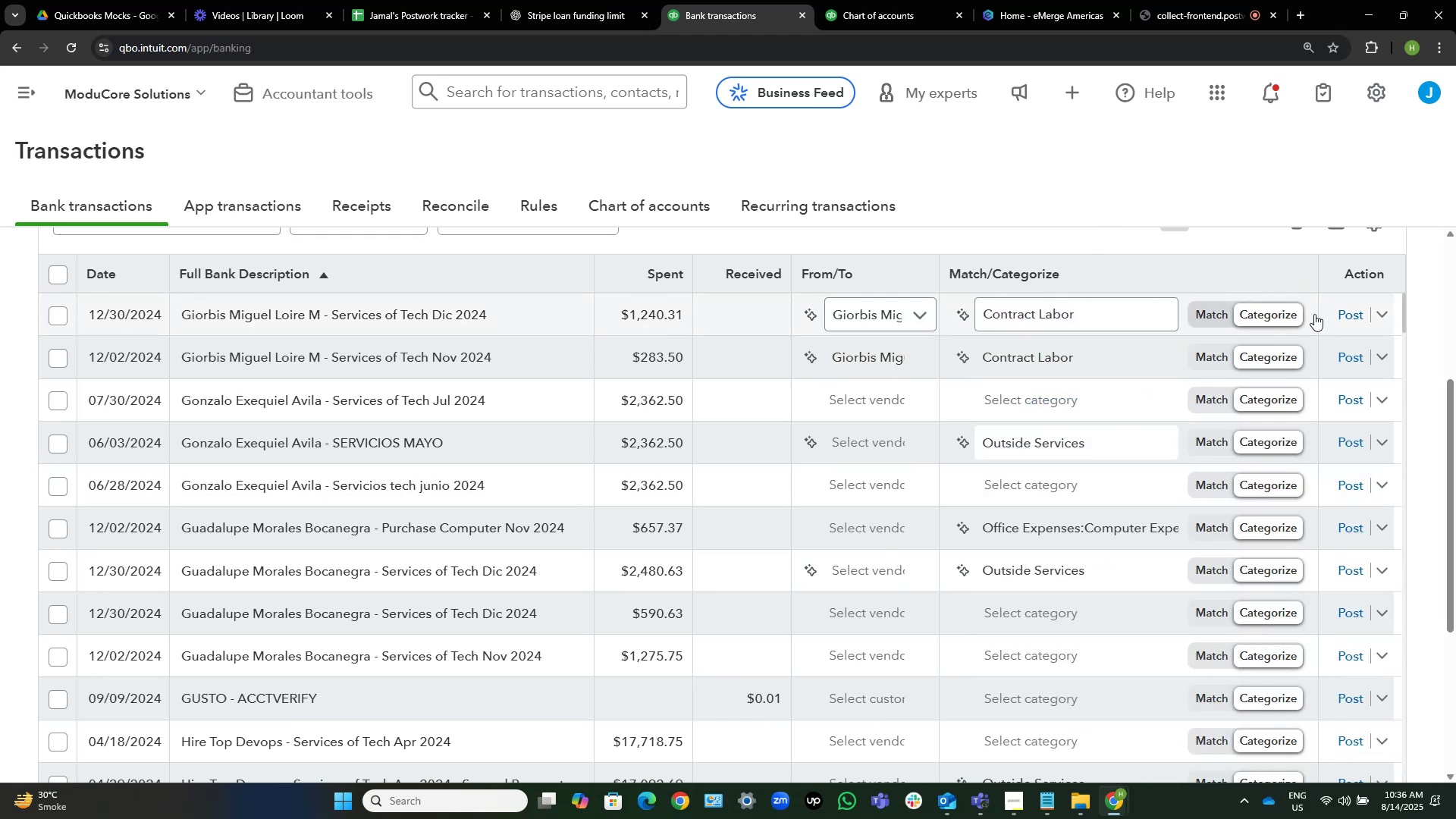 
left_click([1347, 312])
 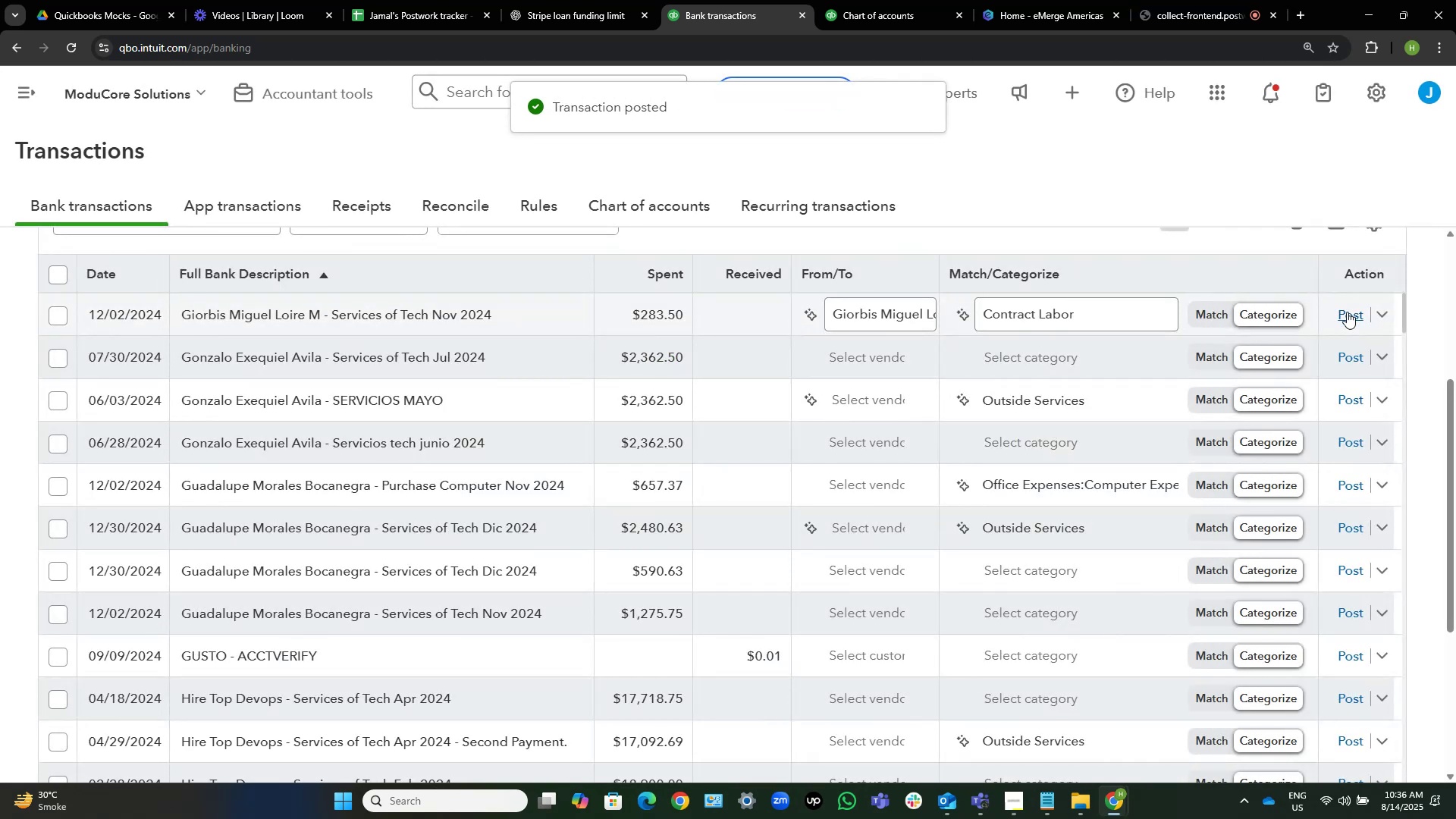 
wait(6.31)
 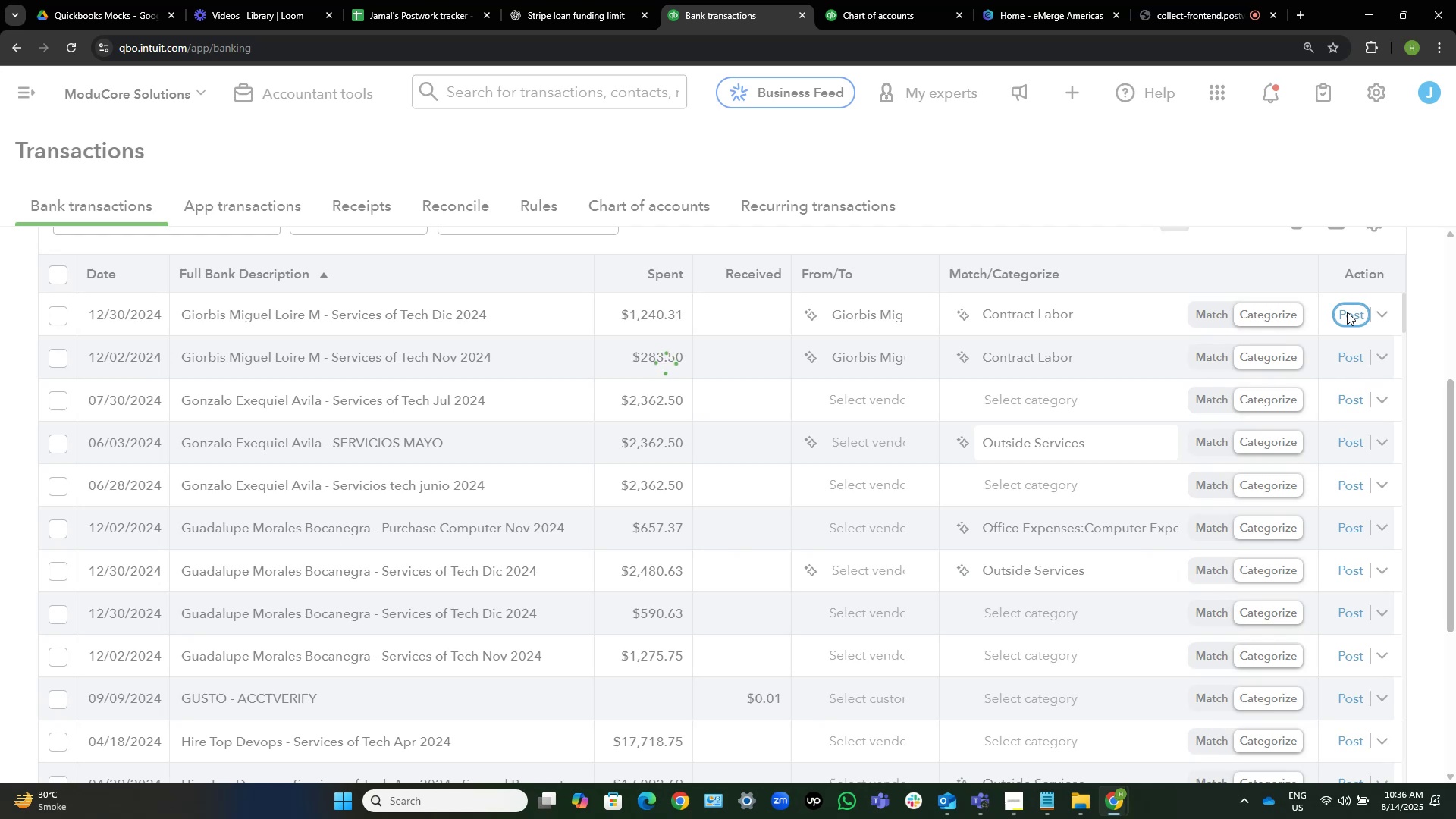 
left_click([1347, 312])
 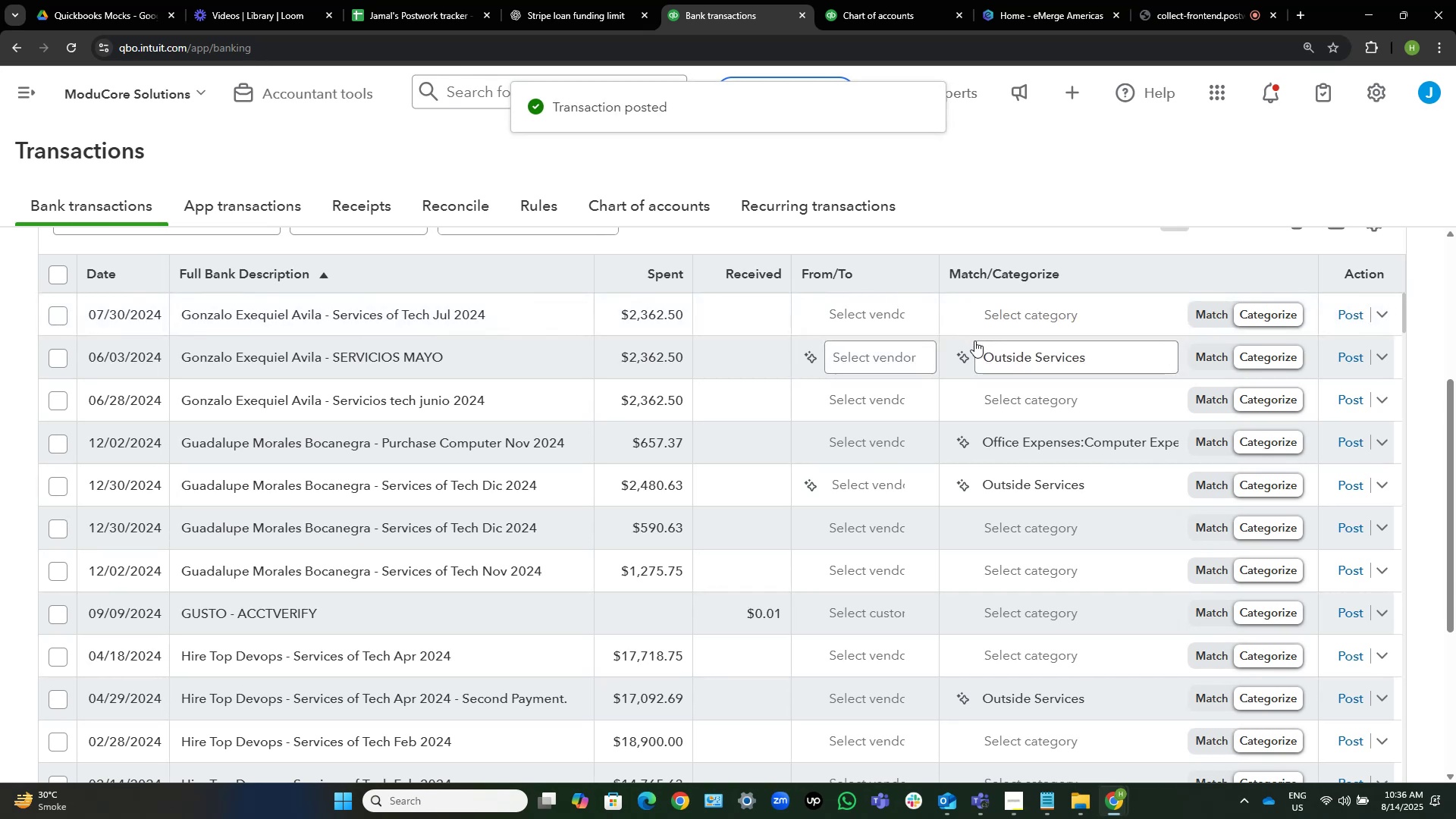 
wait(7.34)
 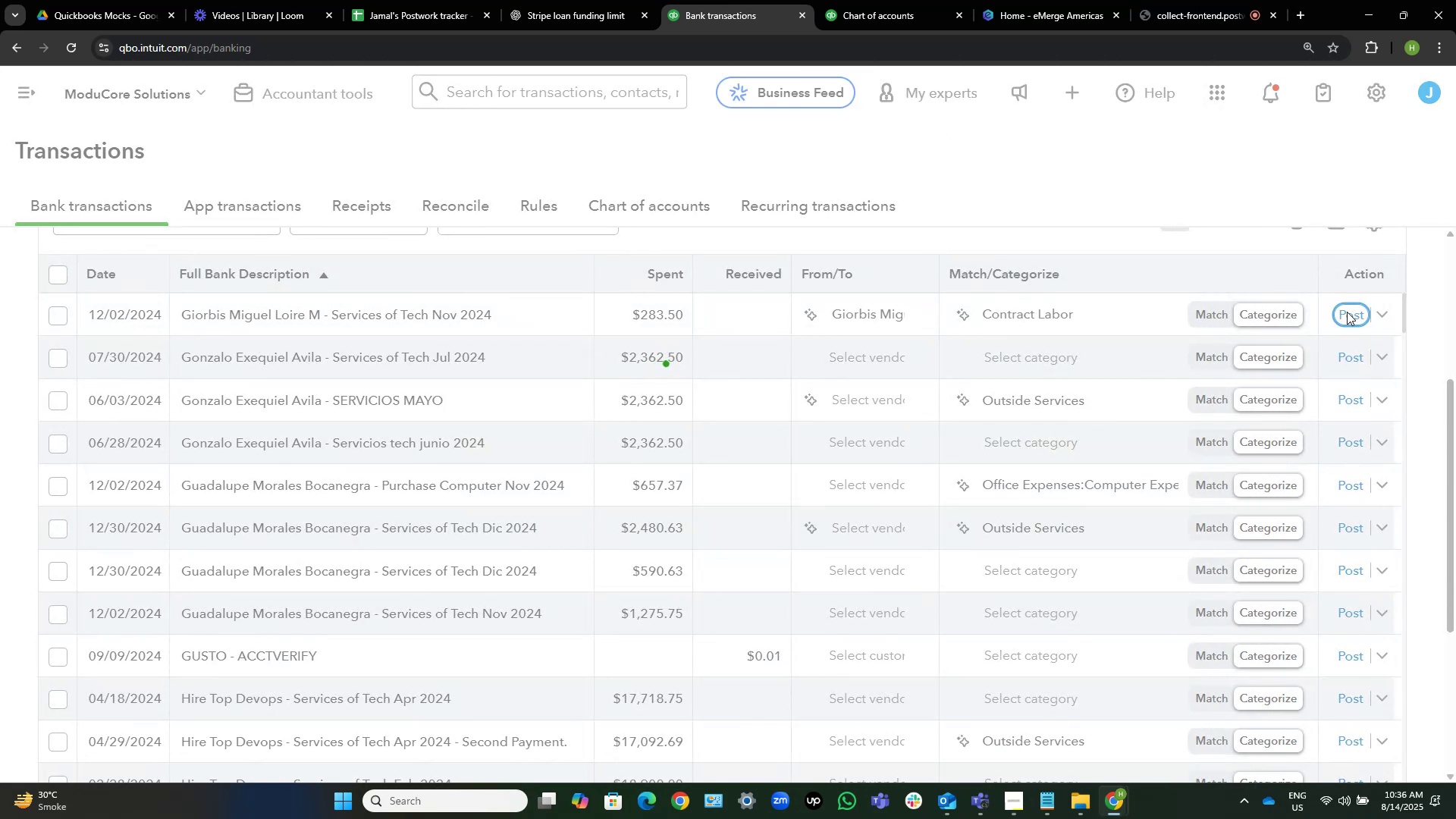 
left_click([547, 312])
 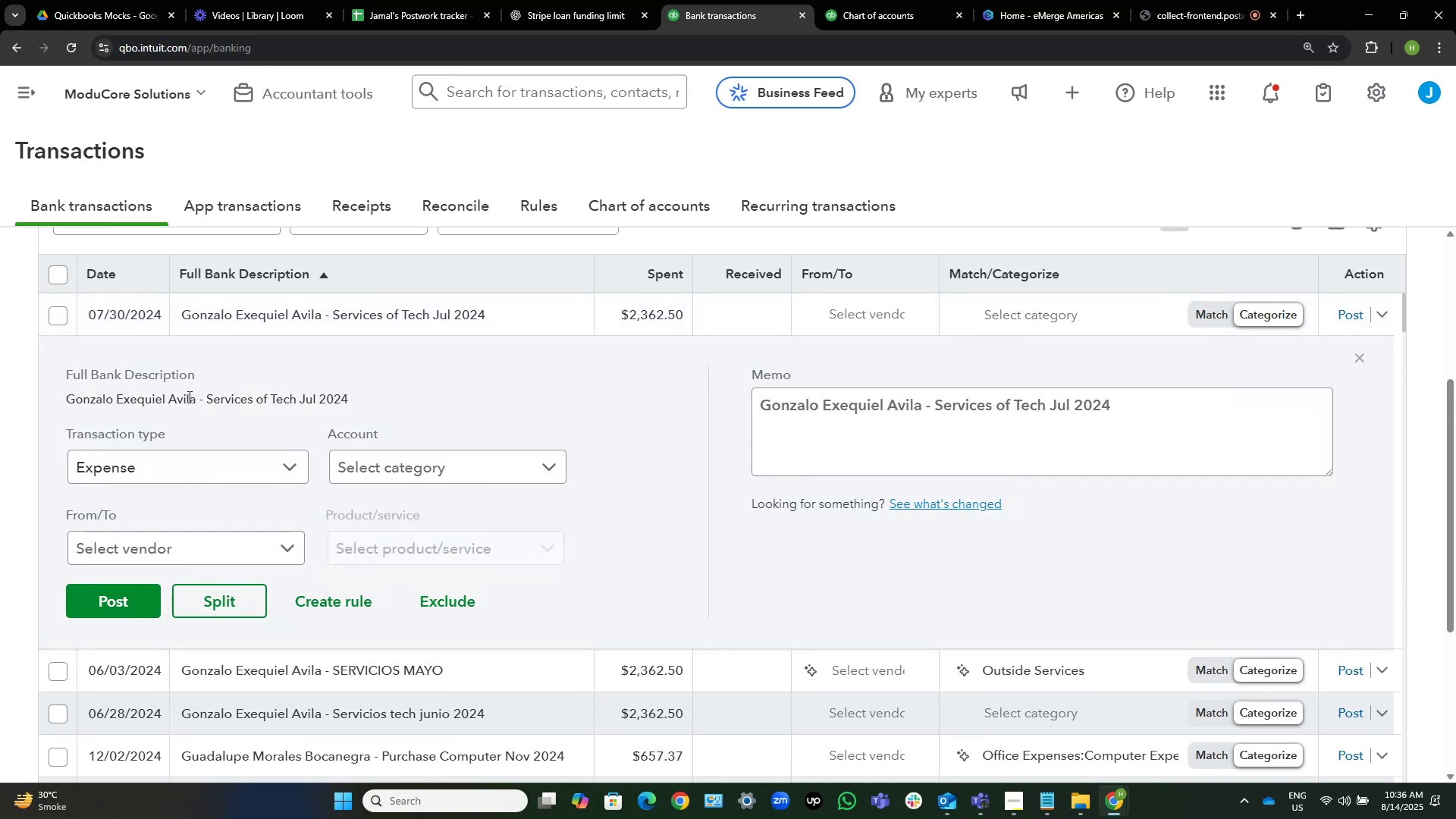 
left_click_drag(start_coordinate=[194, 398], to_coordinate=[69, 403])
 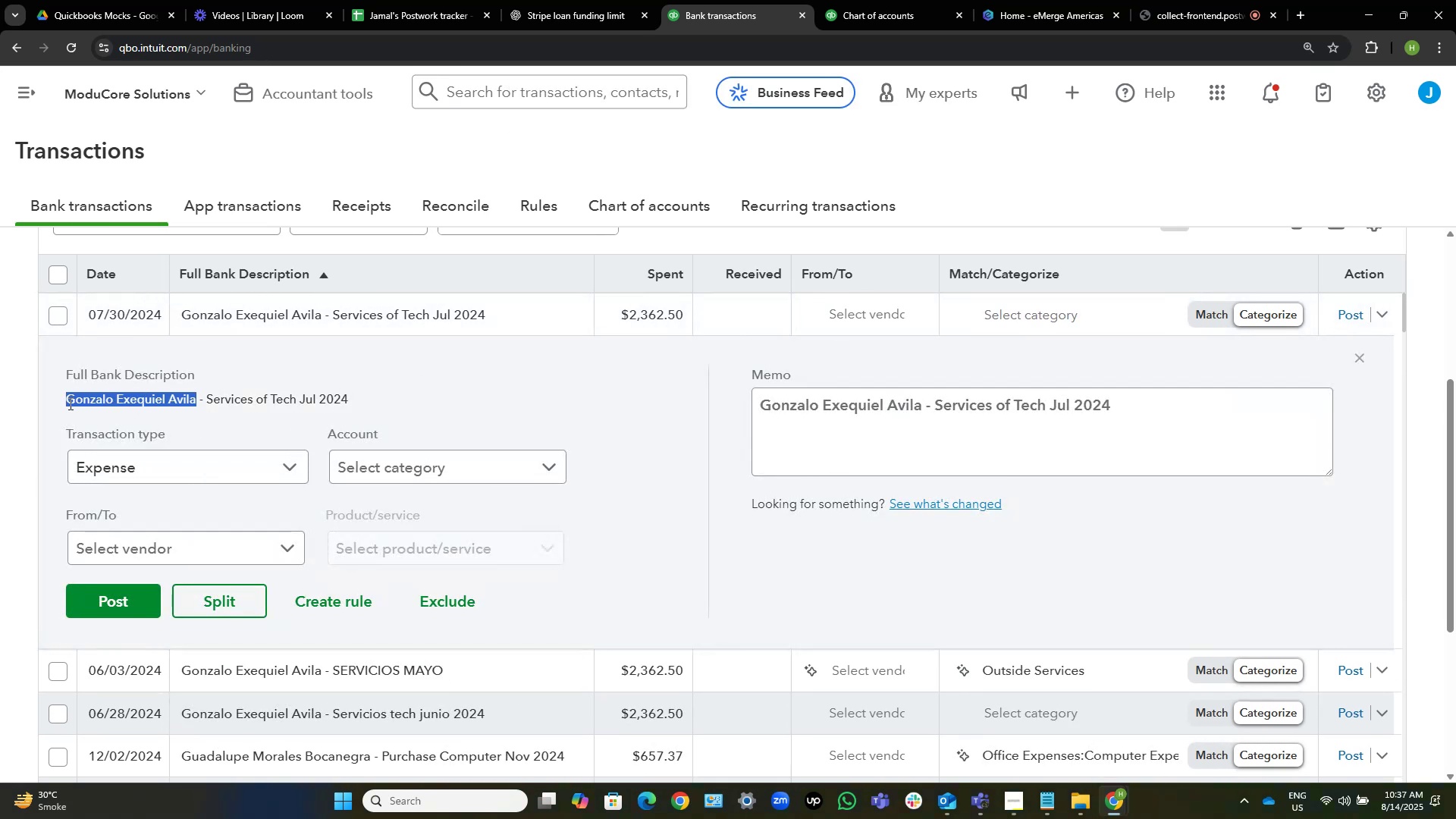 
key(Control+C)
 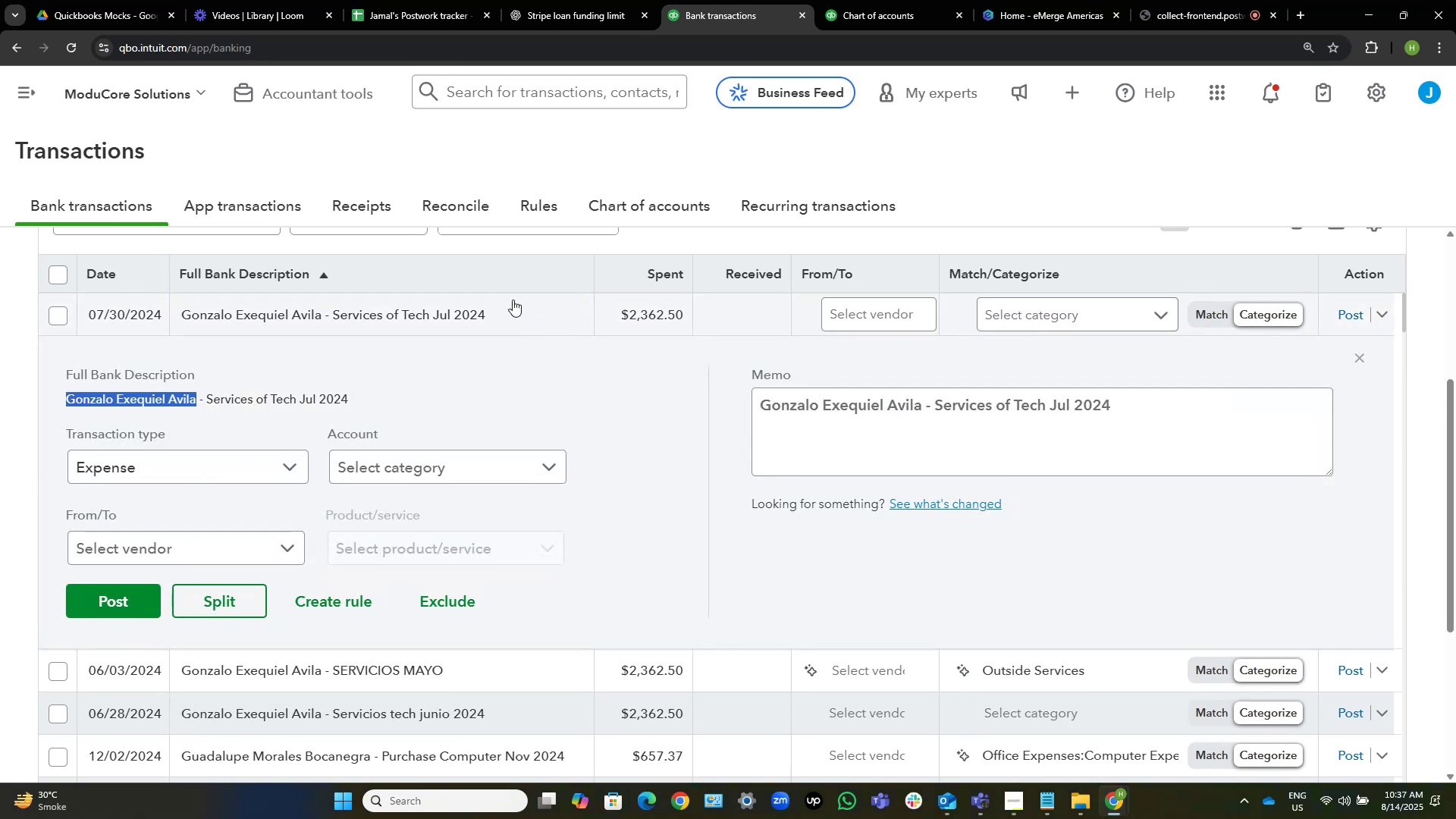 
left_click([512, 300])
 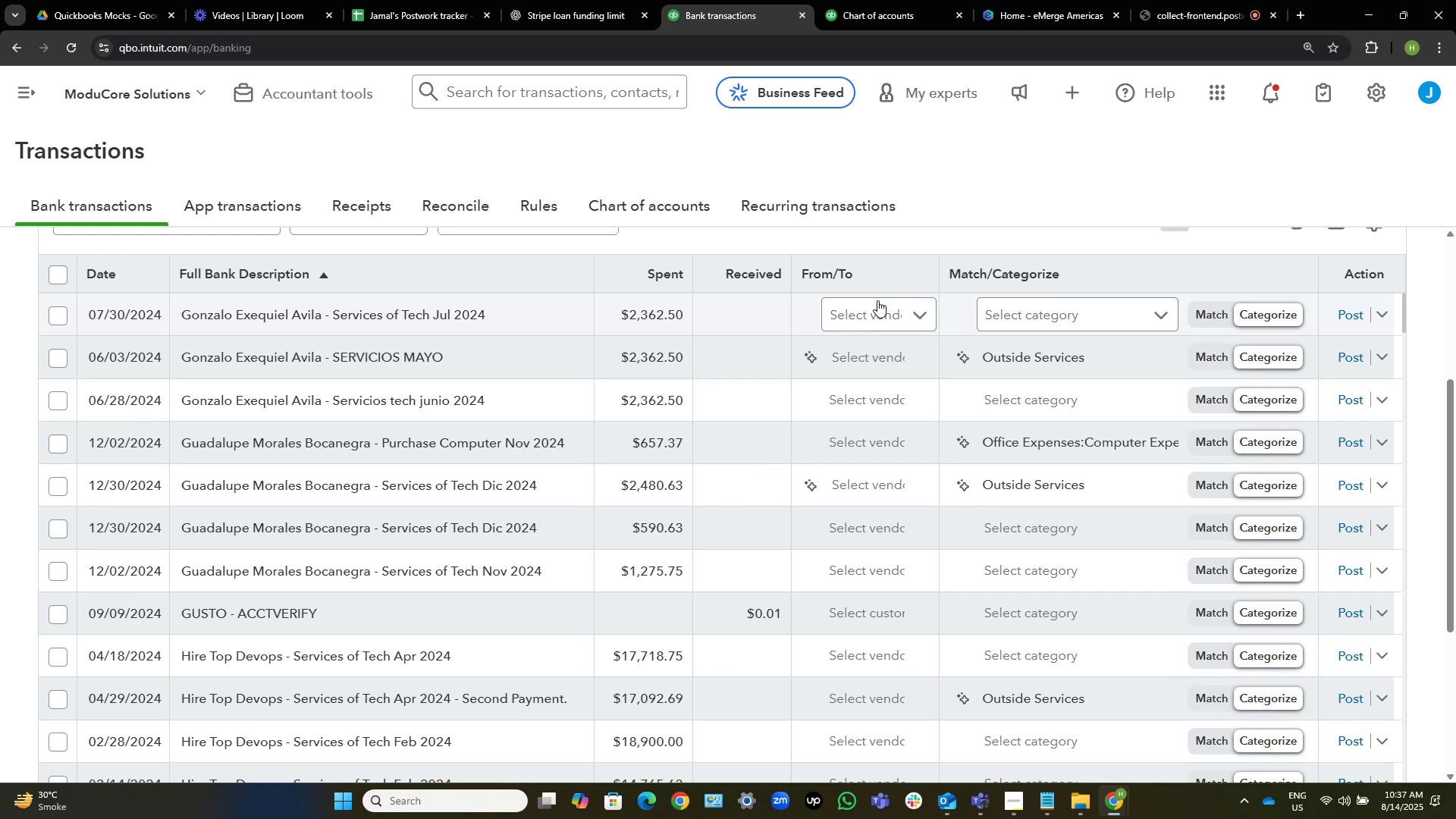 
wait(5.5)
 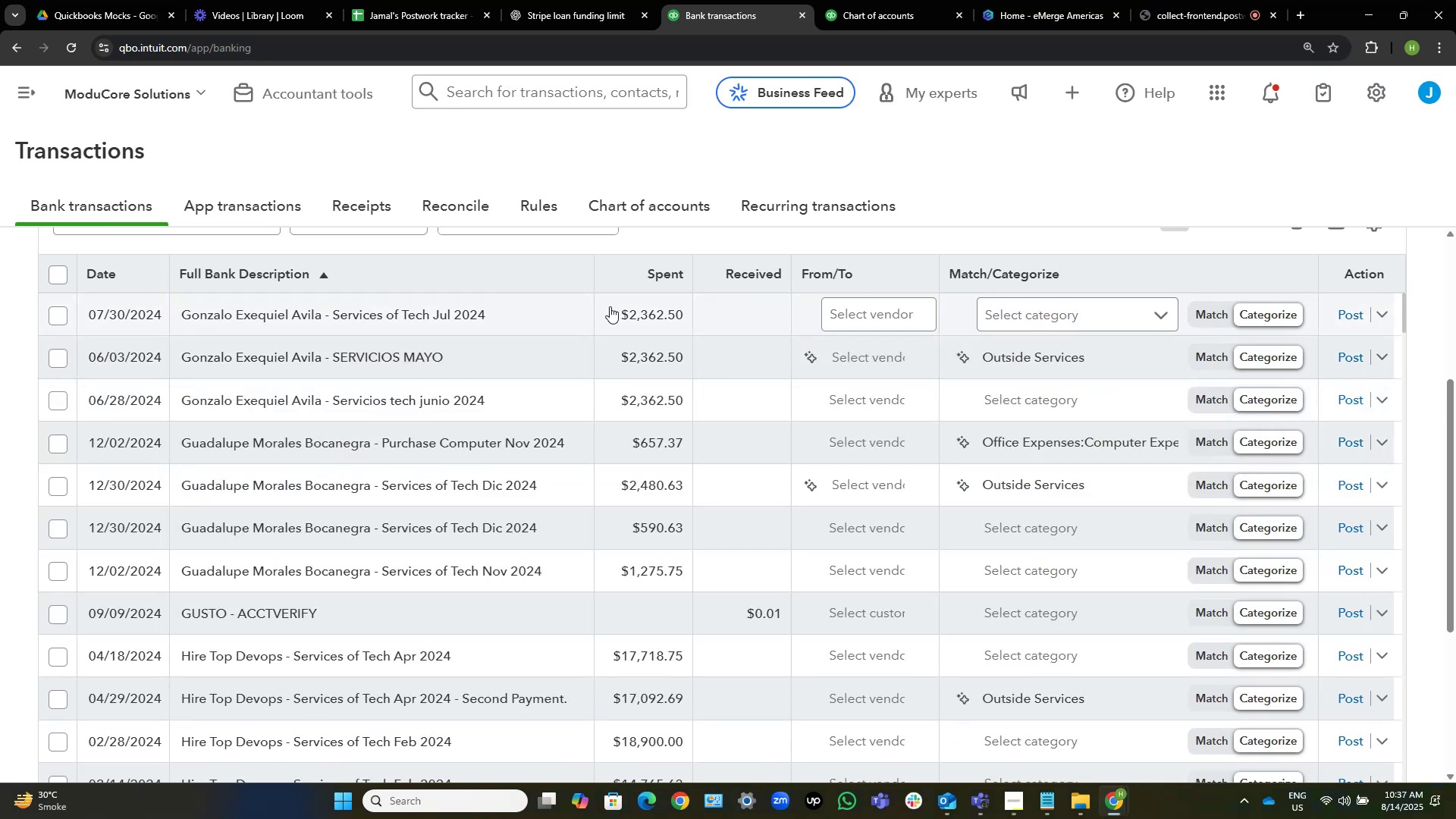 
left_click([865, 344])
 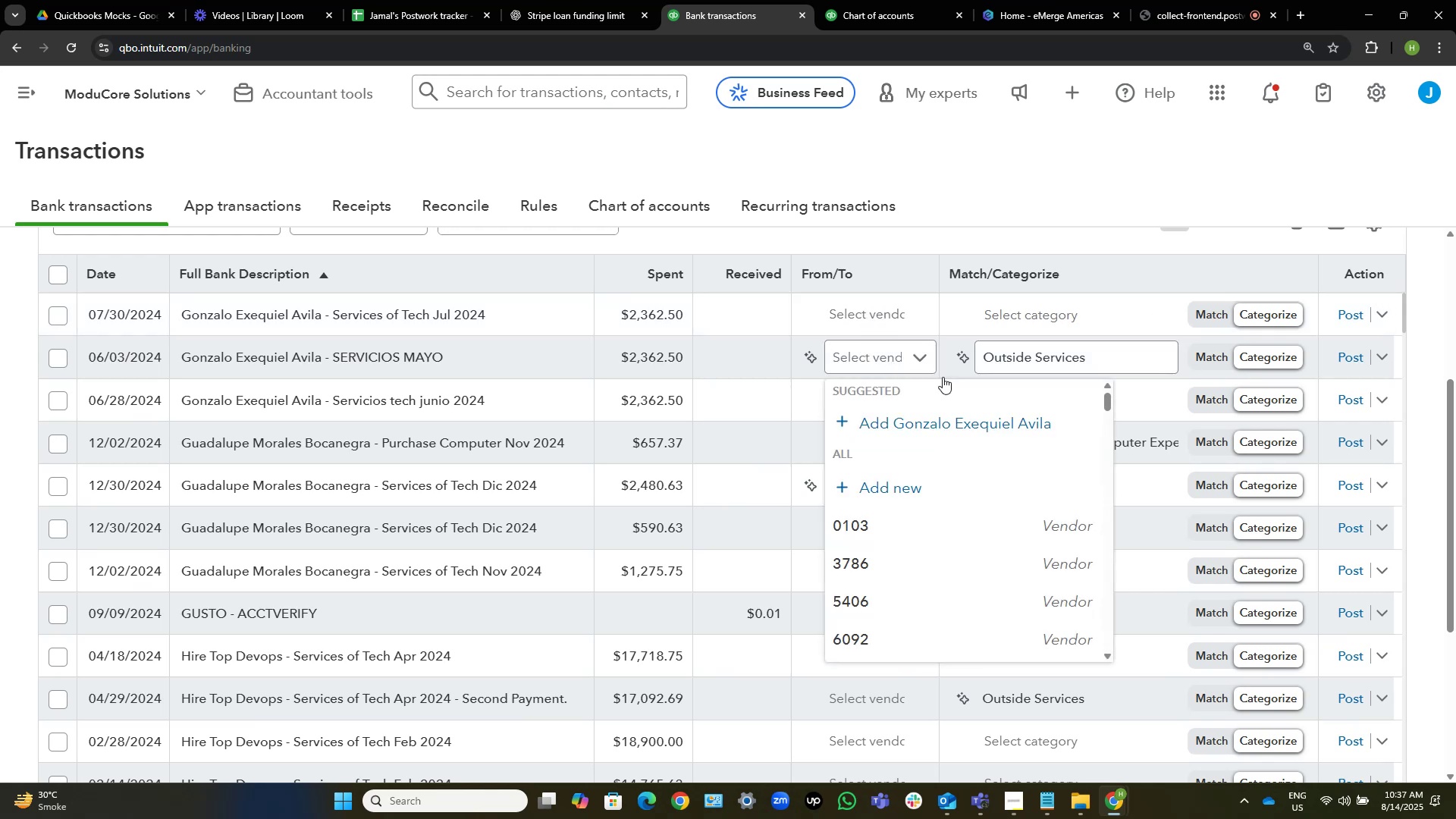 
left_click([977, 419])
 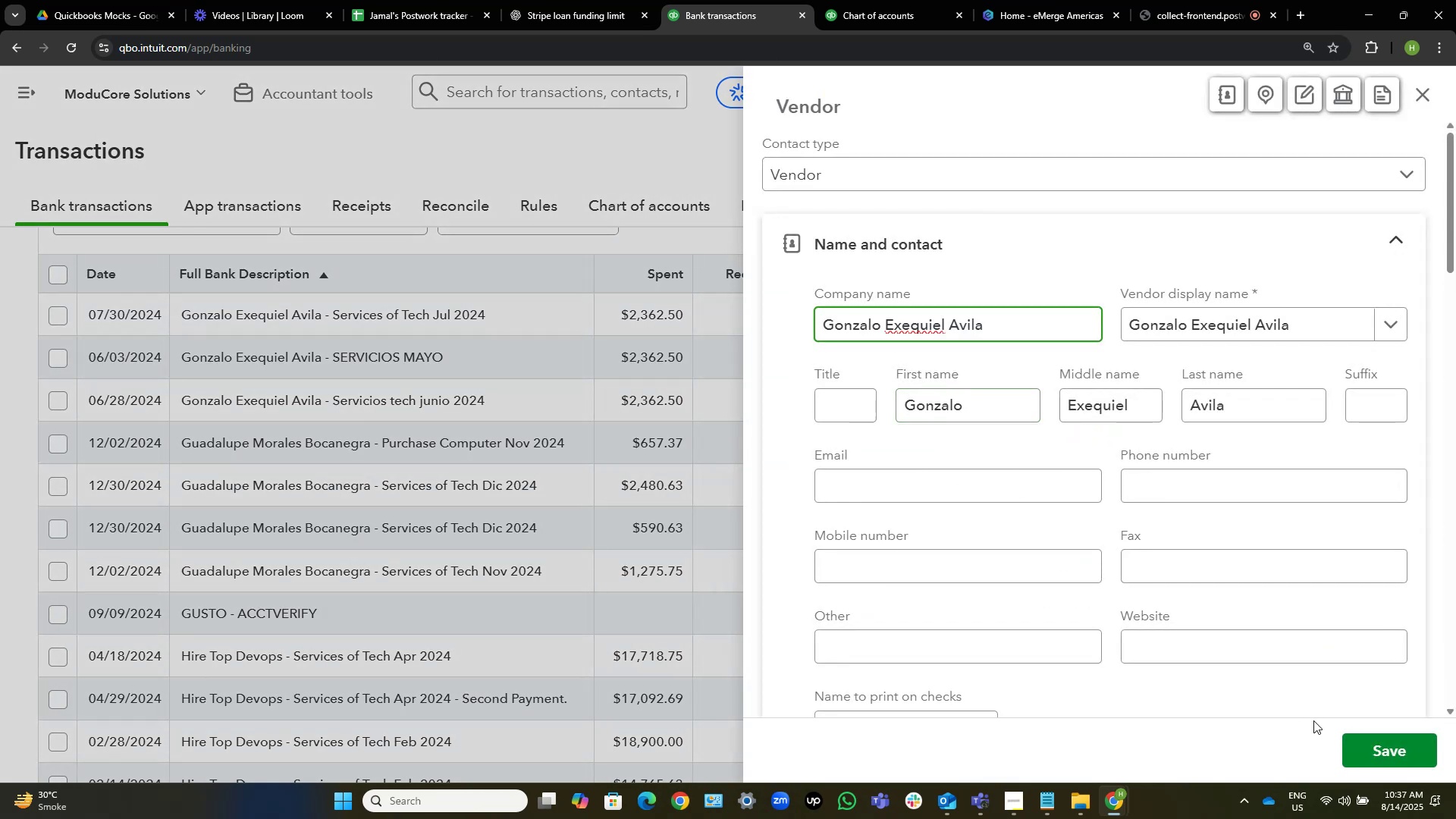 
left_click([1364, 749])
 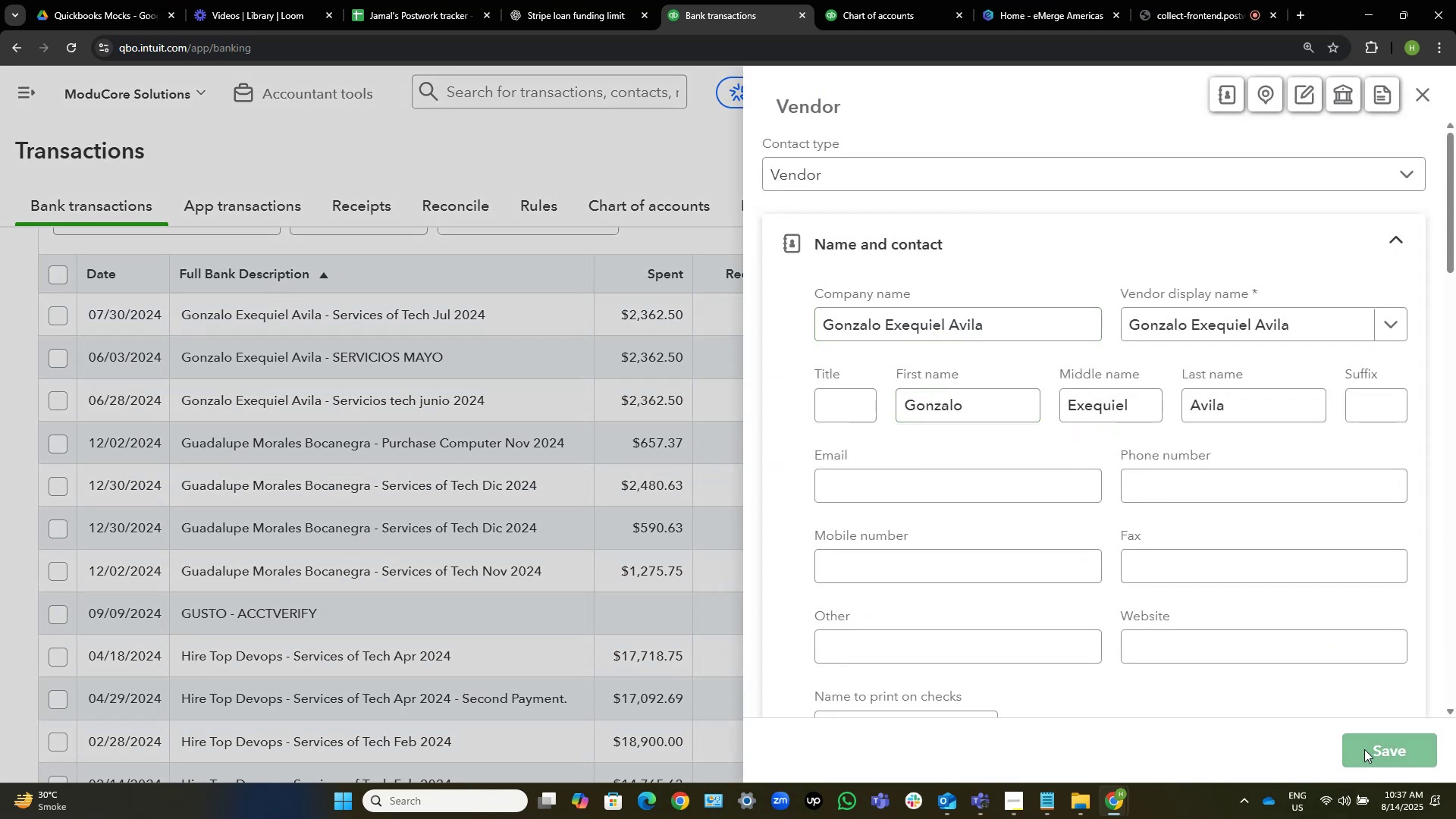 
mouse_move([1362, 731])
 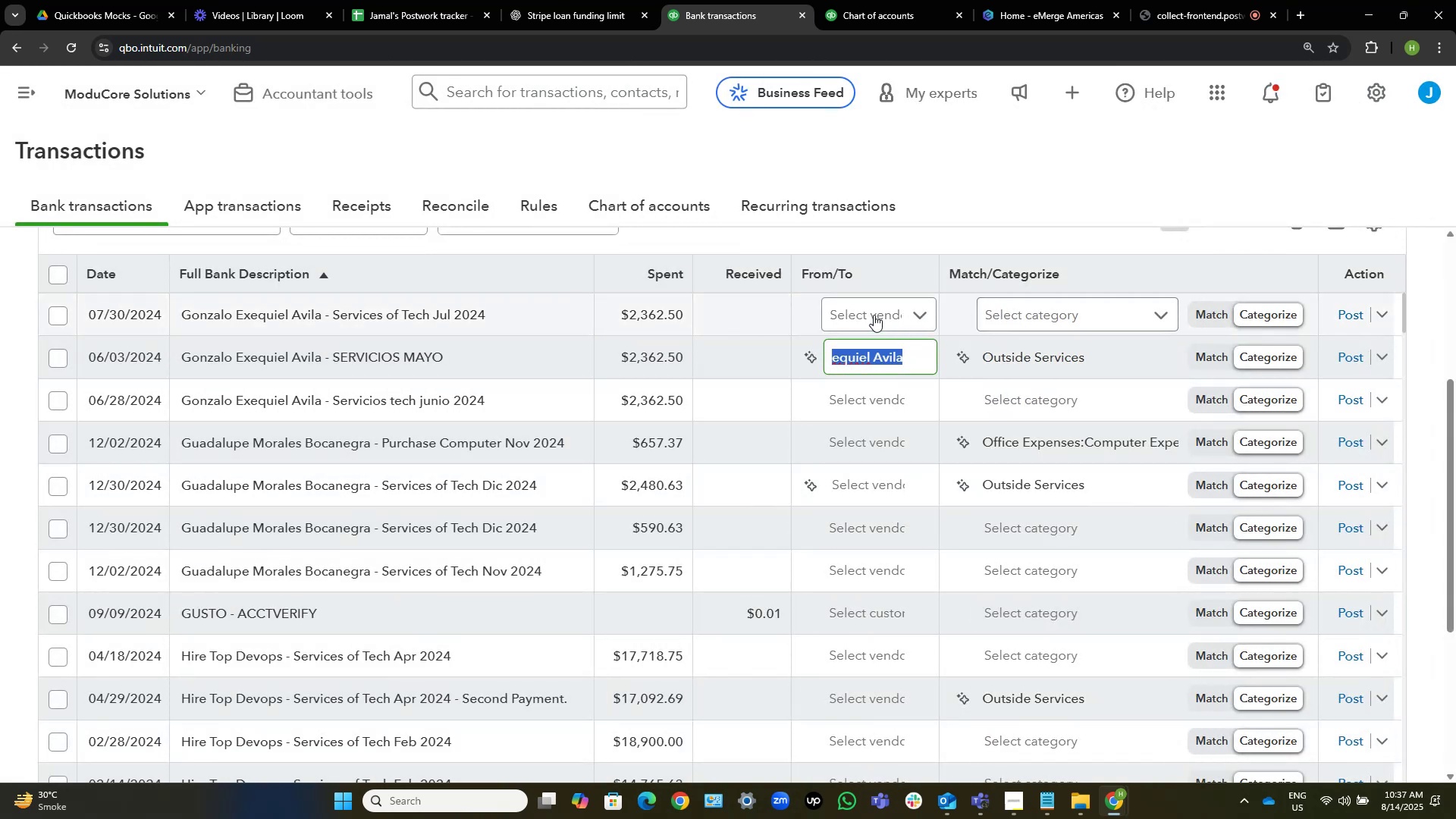 
left_click([868, 315])
 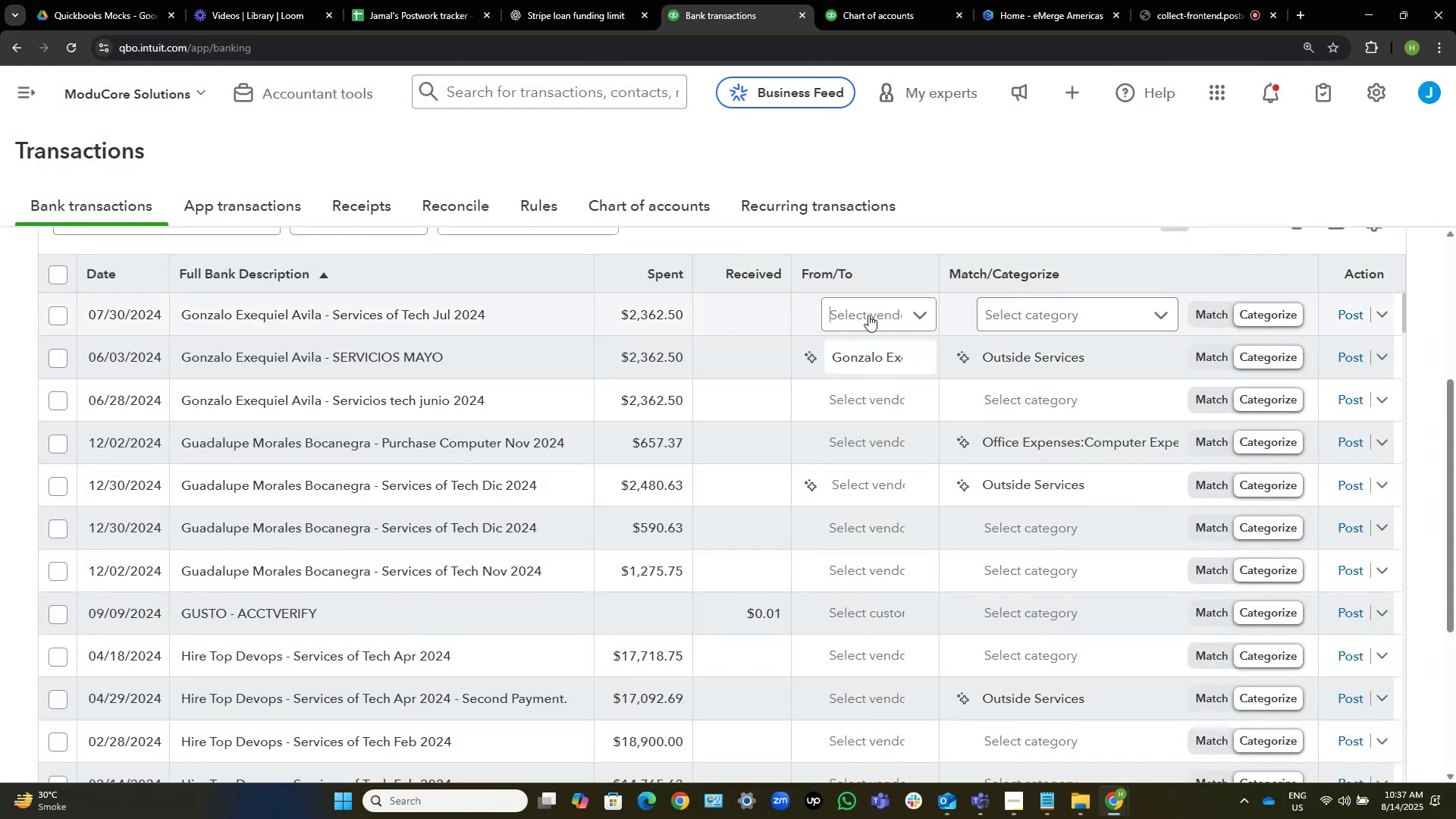 
key(Control+V)
 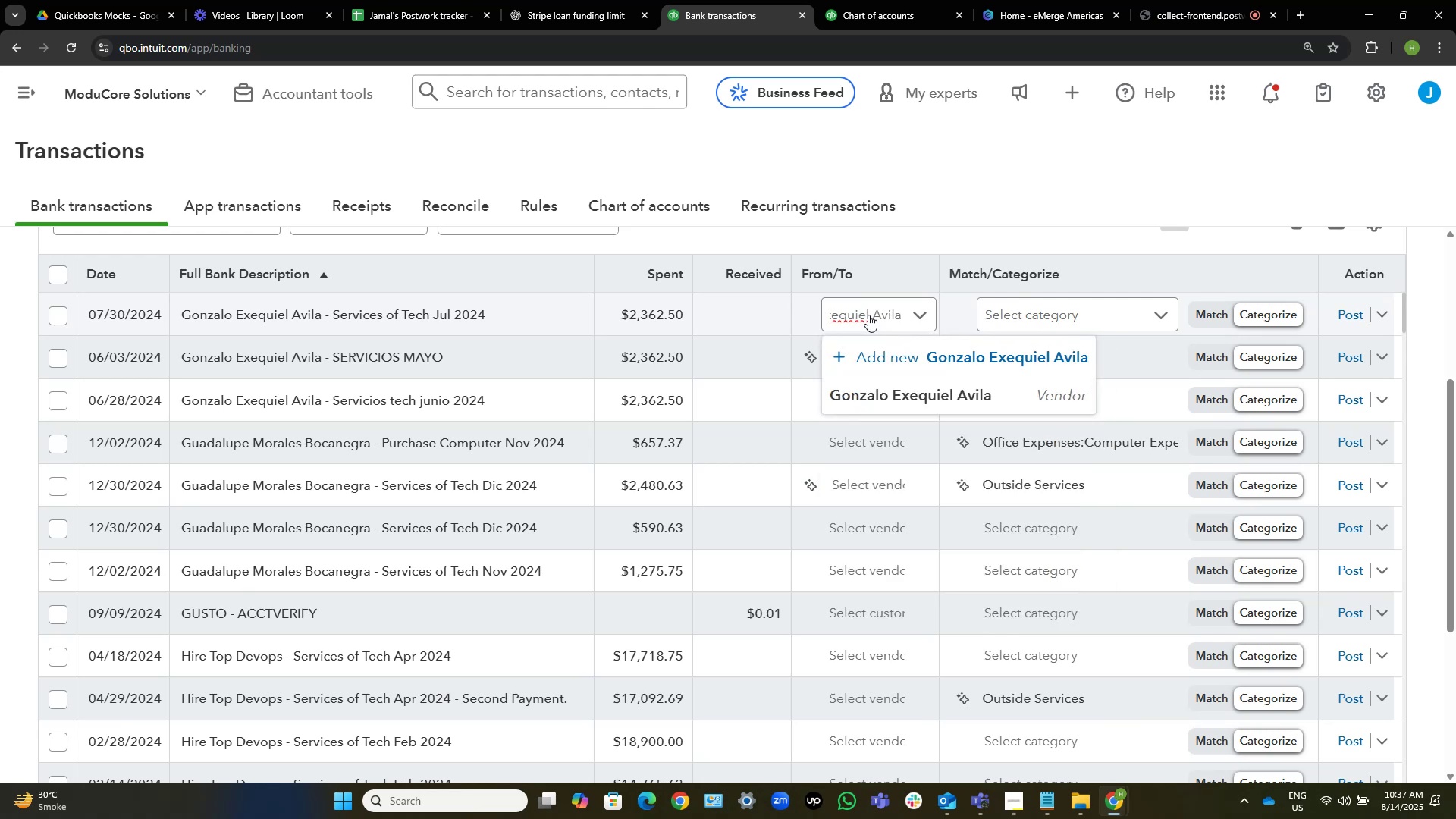 
left_click([946, 396])
 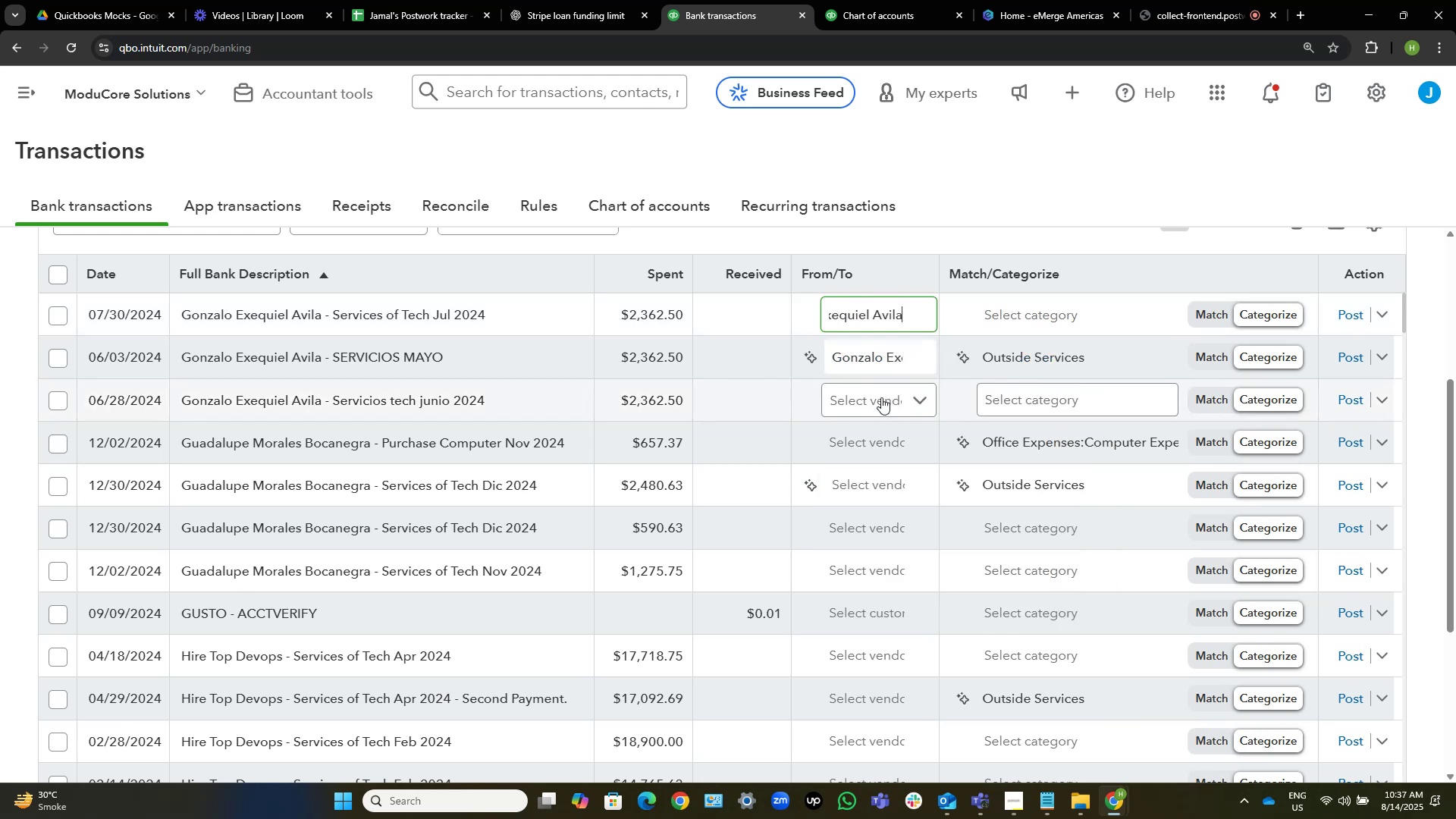 
left_click([877, 398])
 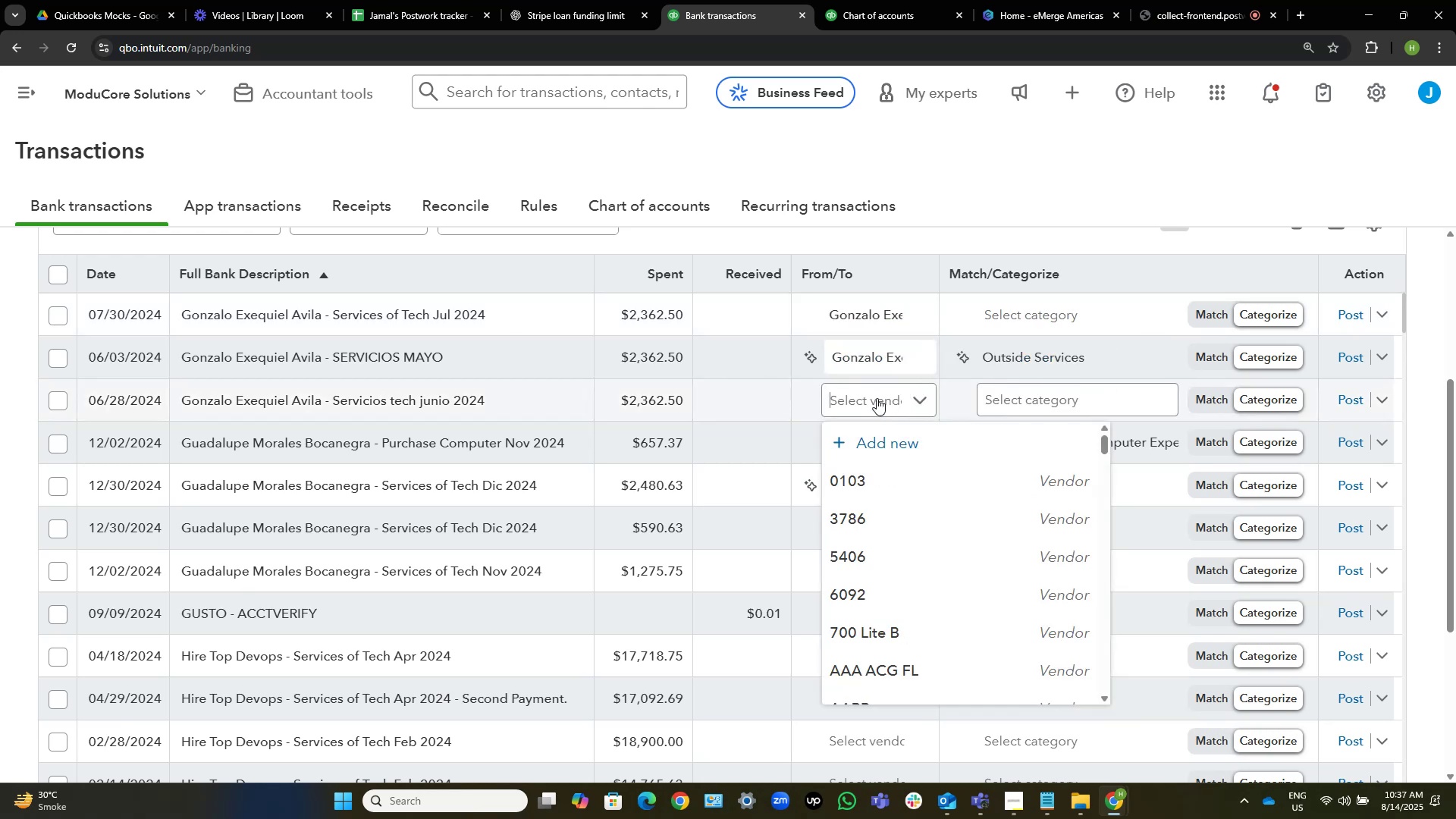 
key(Control+V)
 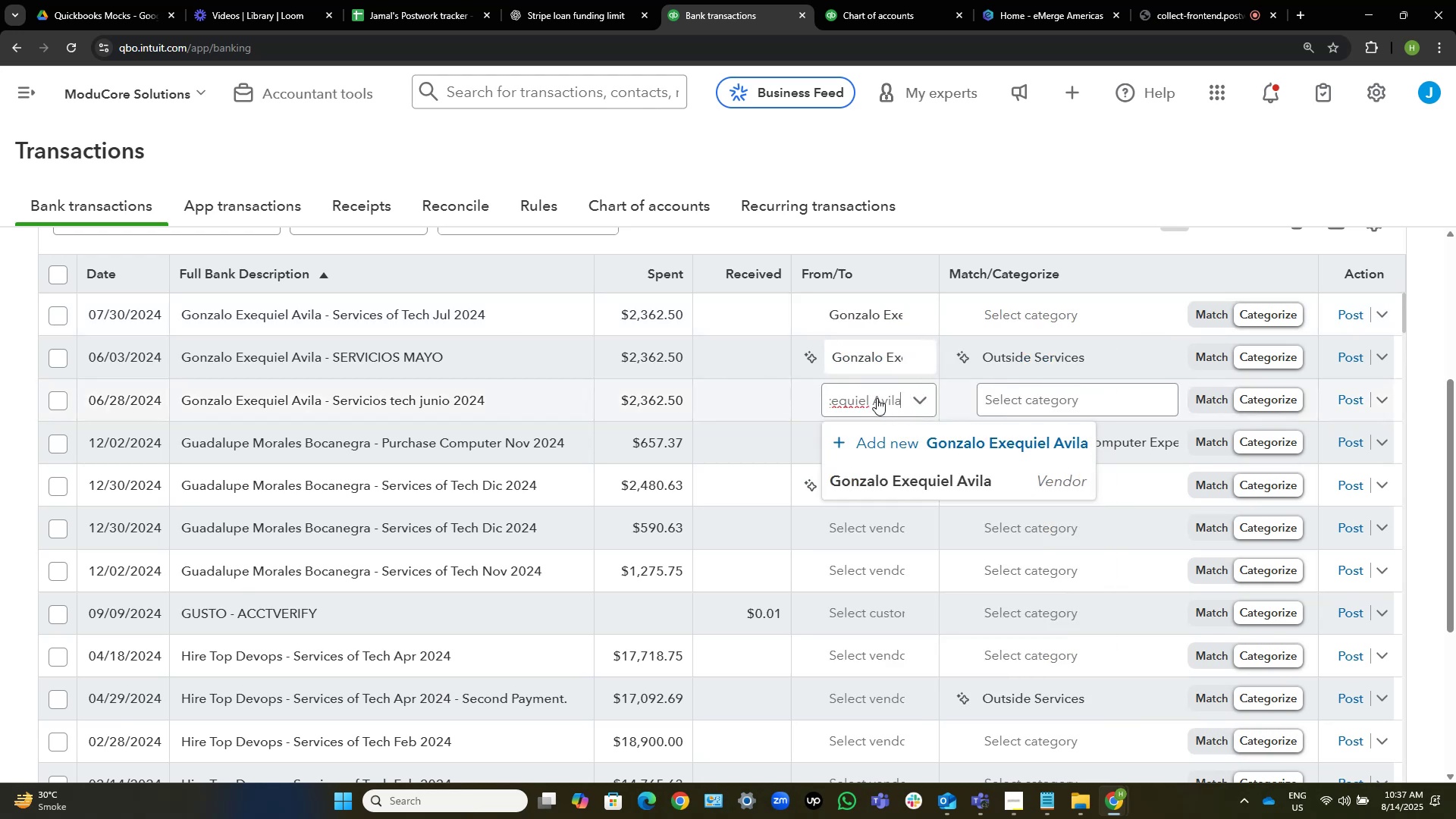 
left_click([892, 479])
 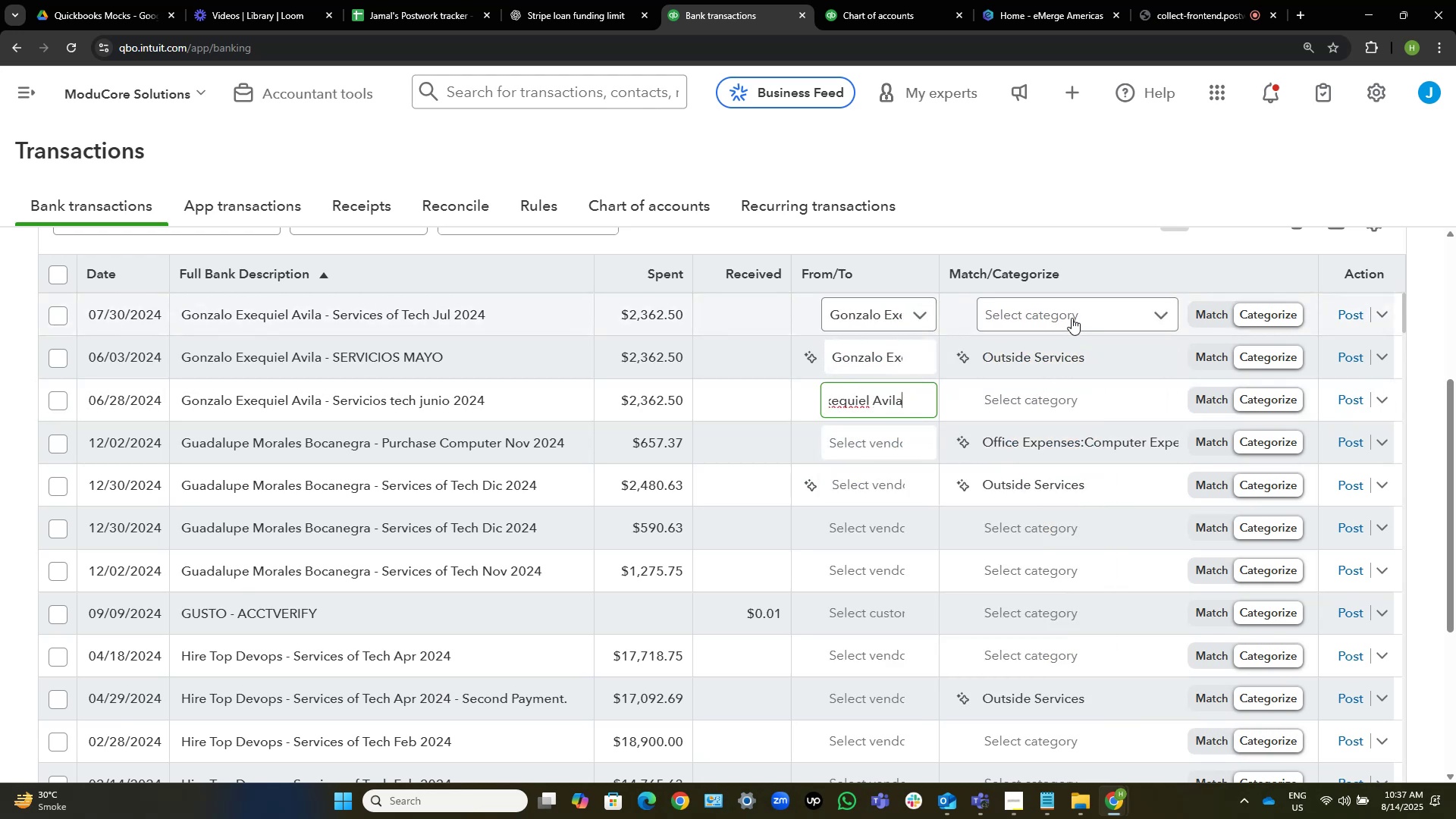 
left_click([1072, 318])
 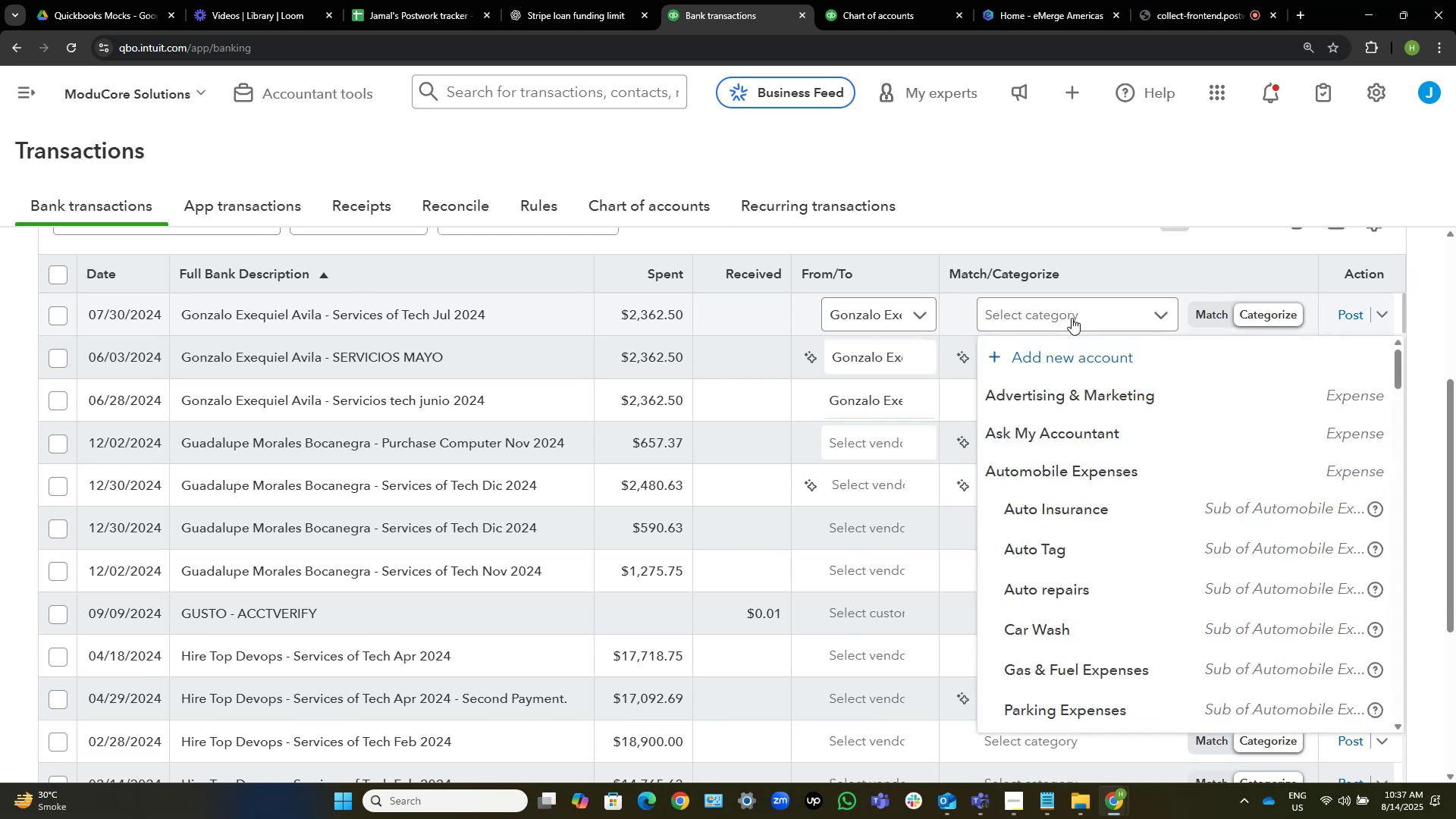 
type(contra)
 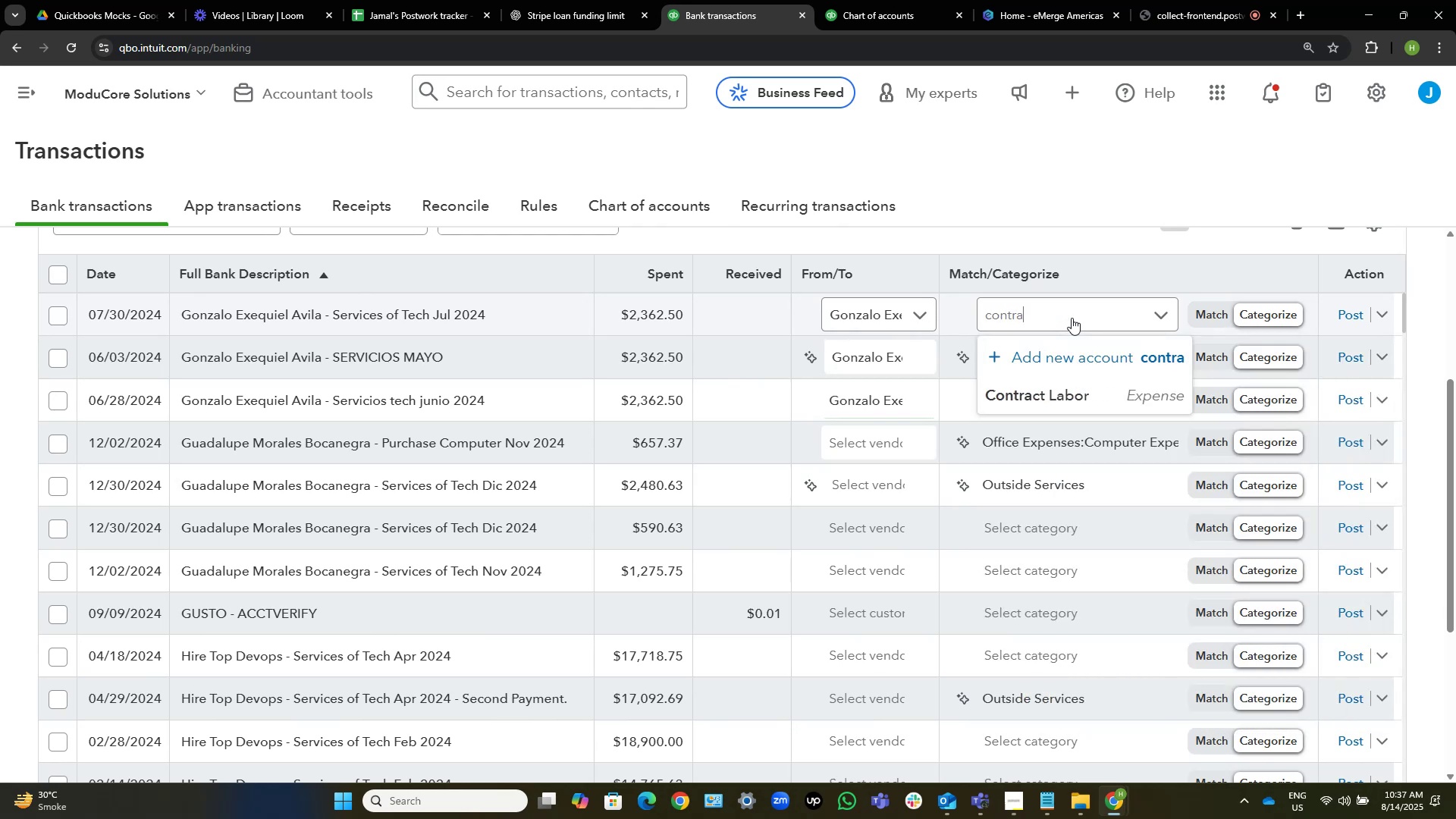 
key(Control+Shift+ArrowLeft)
 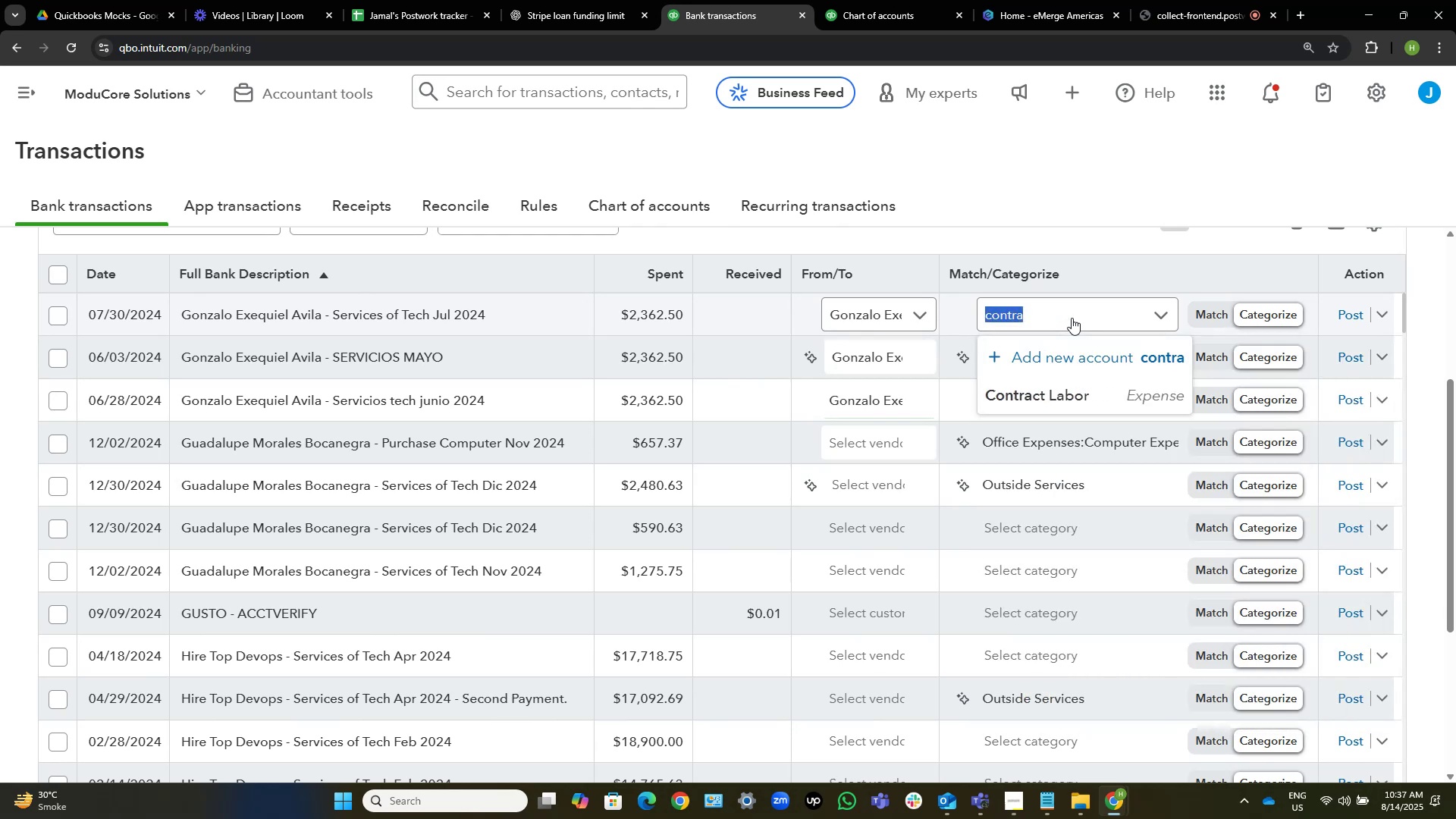 
key(Control+C)
 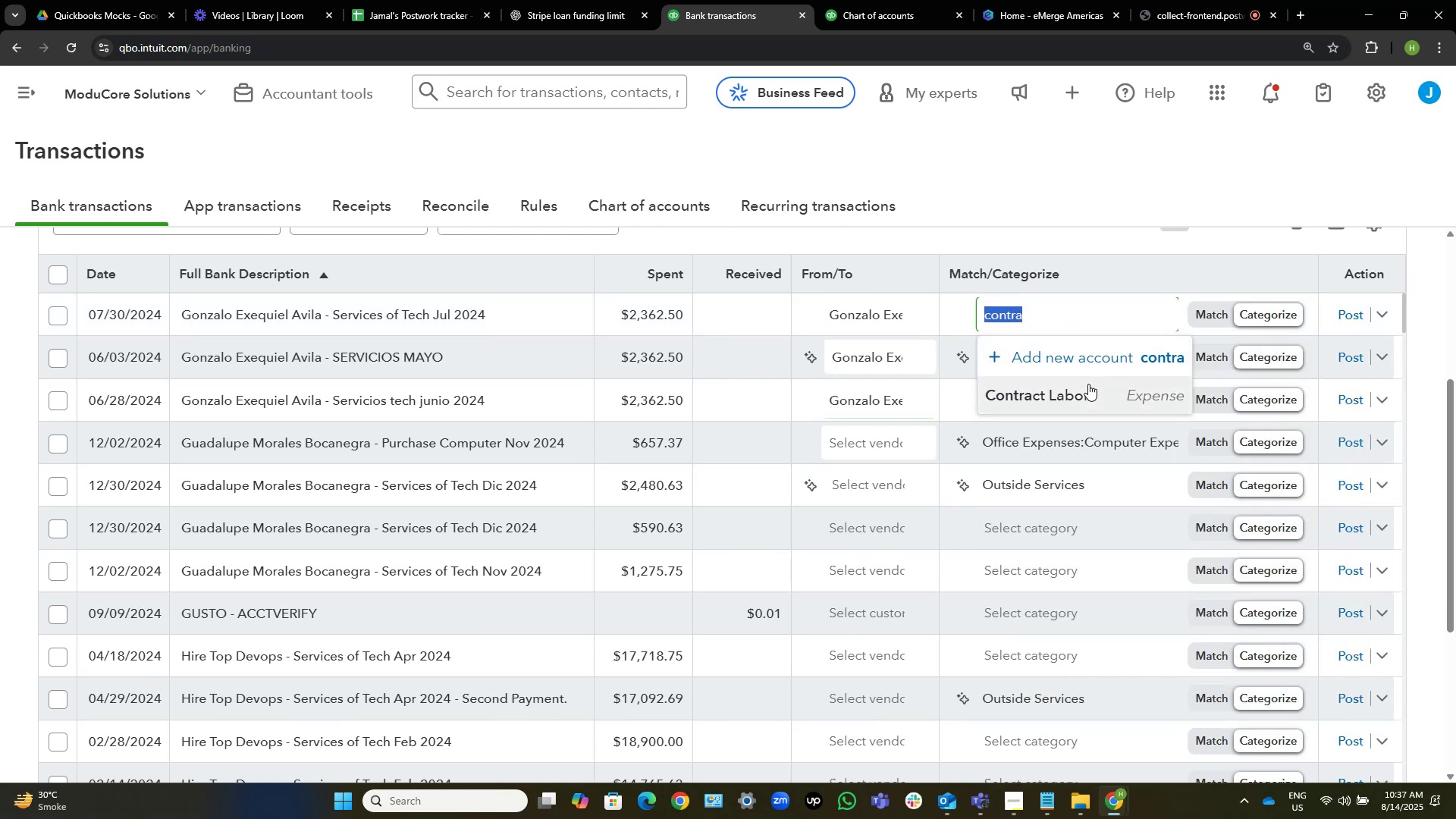 
left_click([1088, 384])
 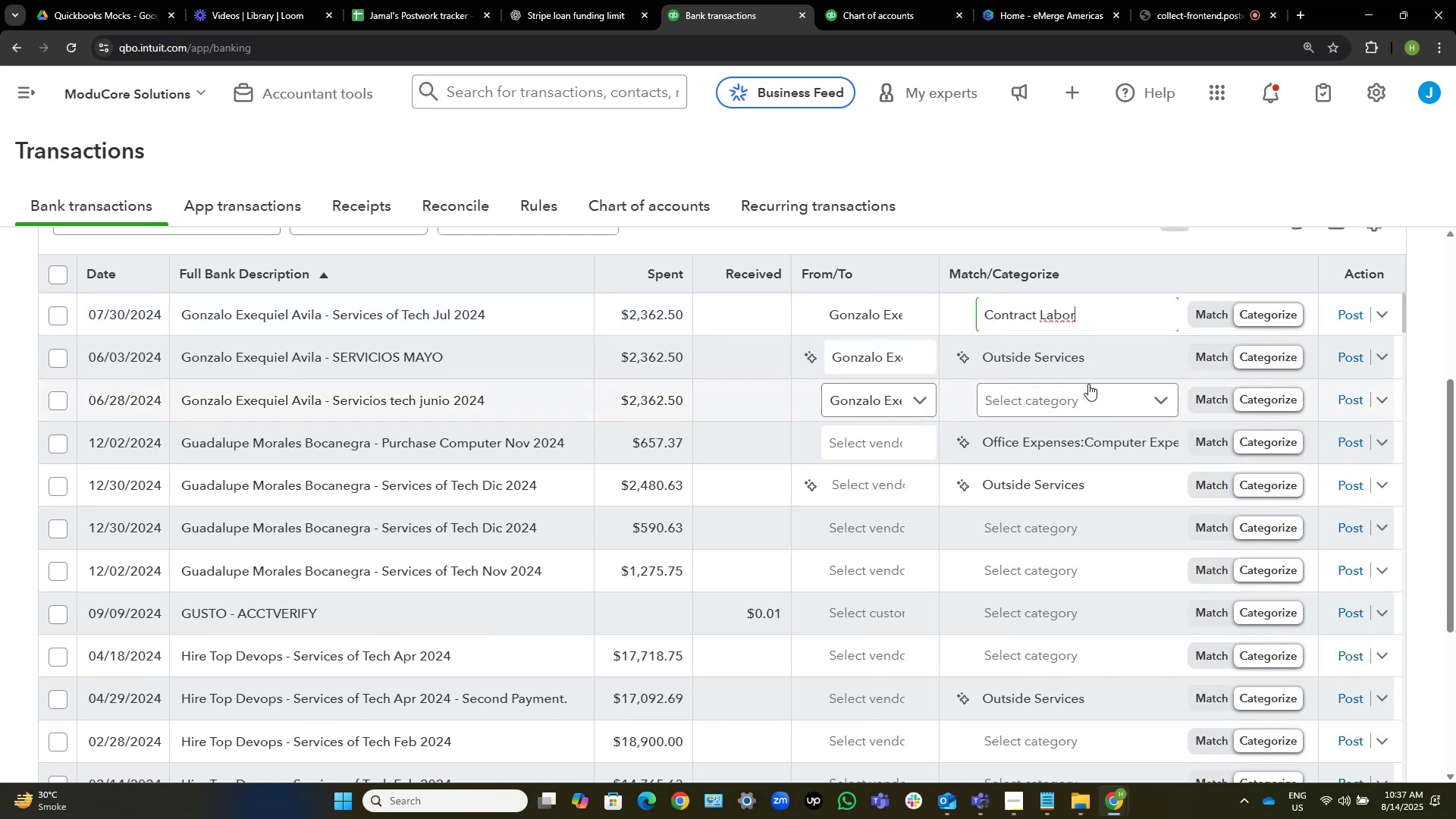 
left_click([1103, 355])
 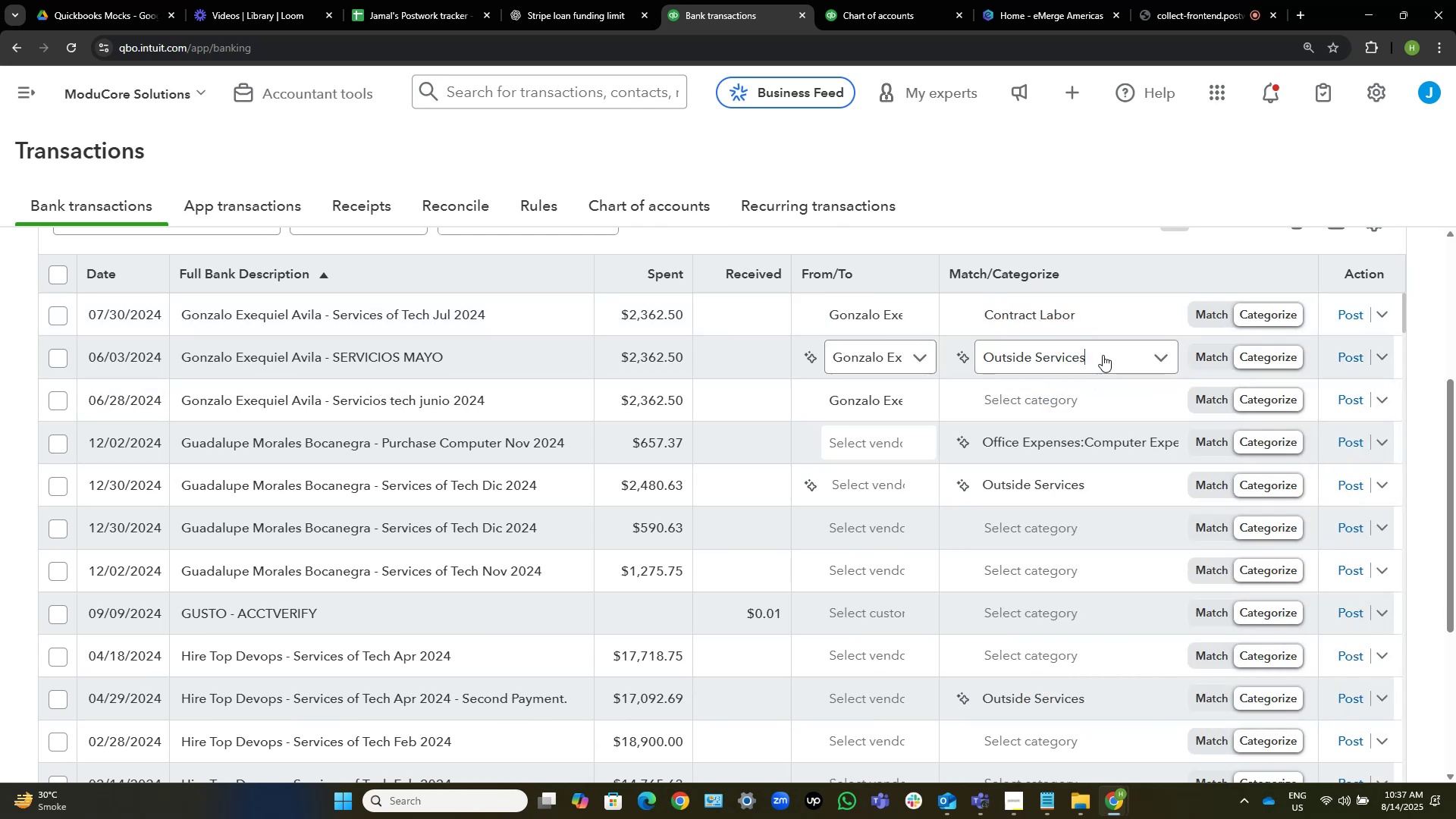 
key(Control+ControlLeft)
 